 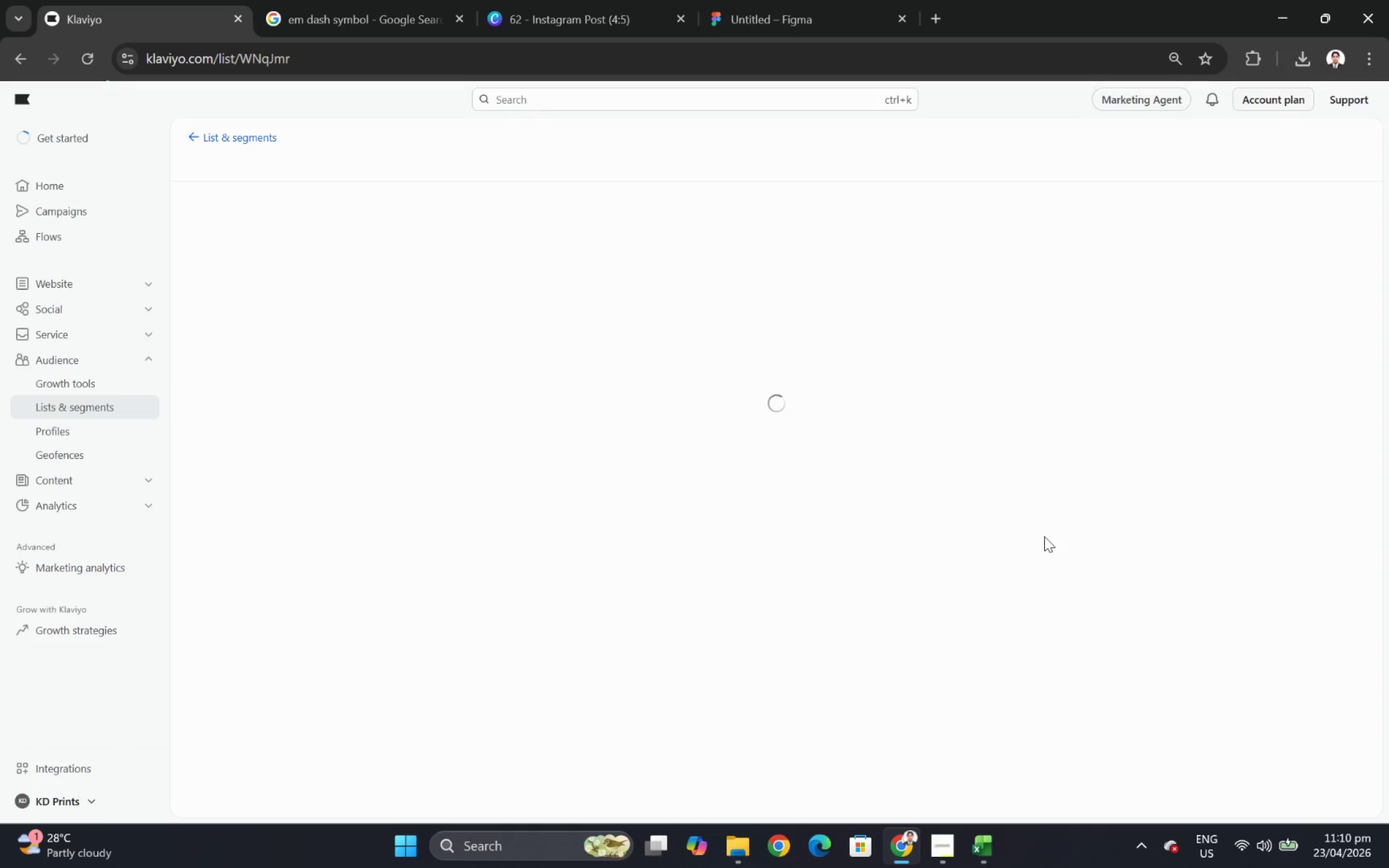 
left_click([791, 414])
 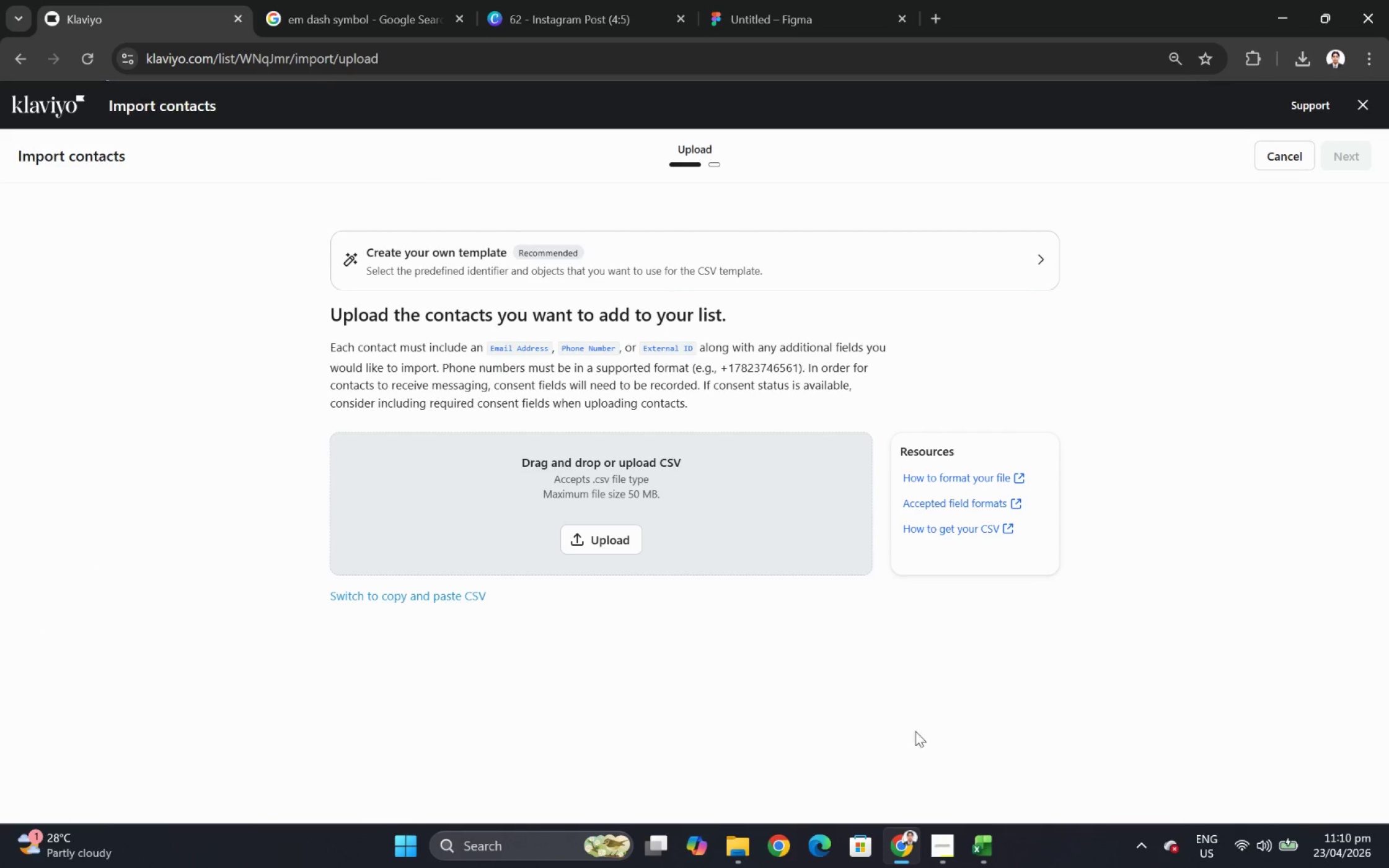 
wait(7.72)
 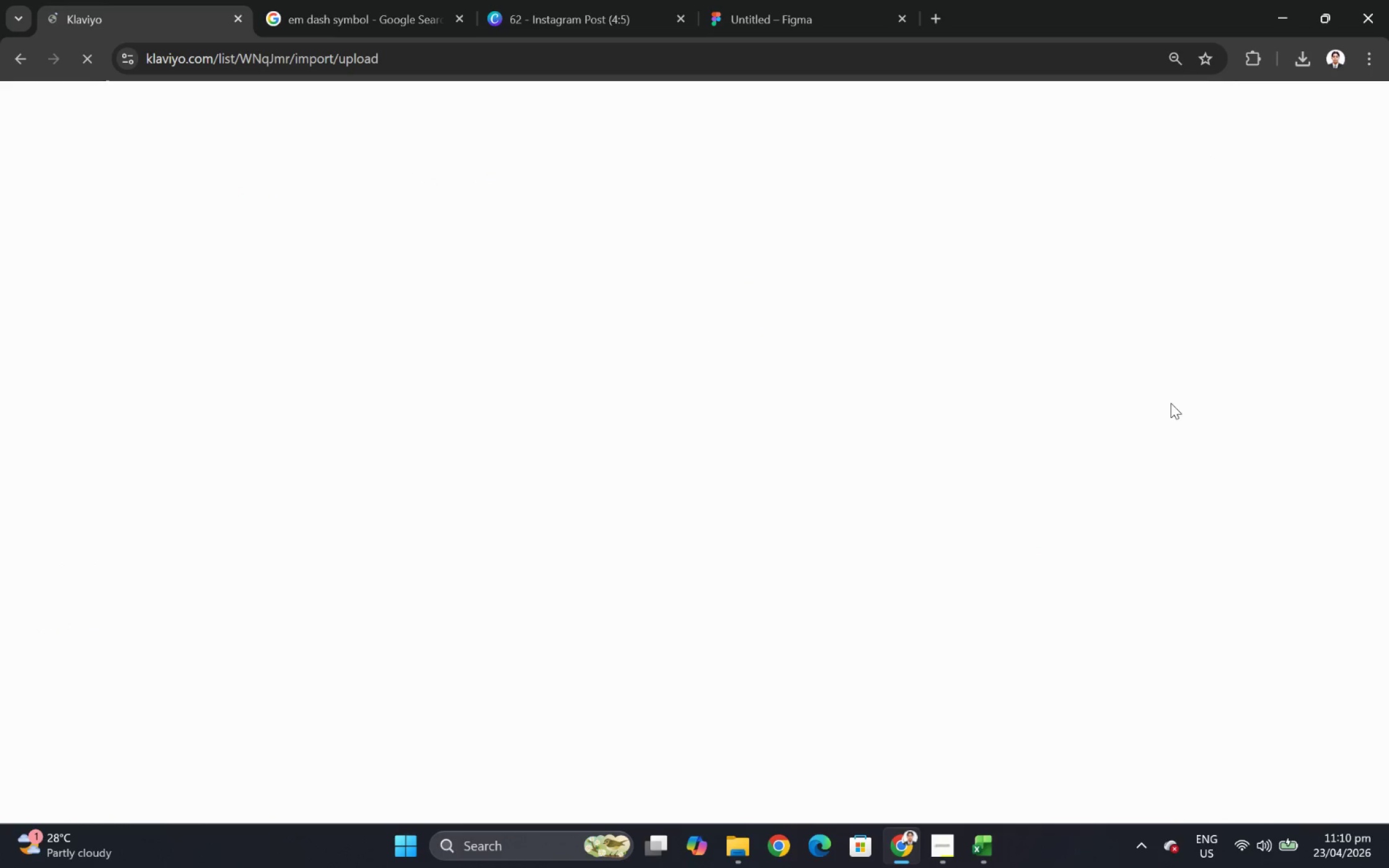 
left_click([743, 847])
 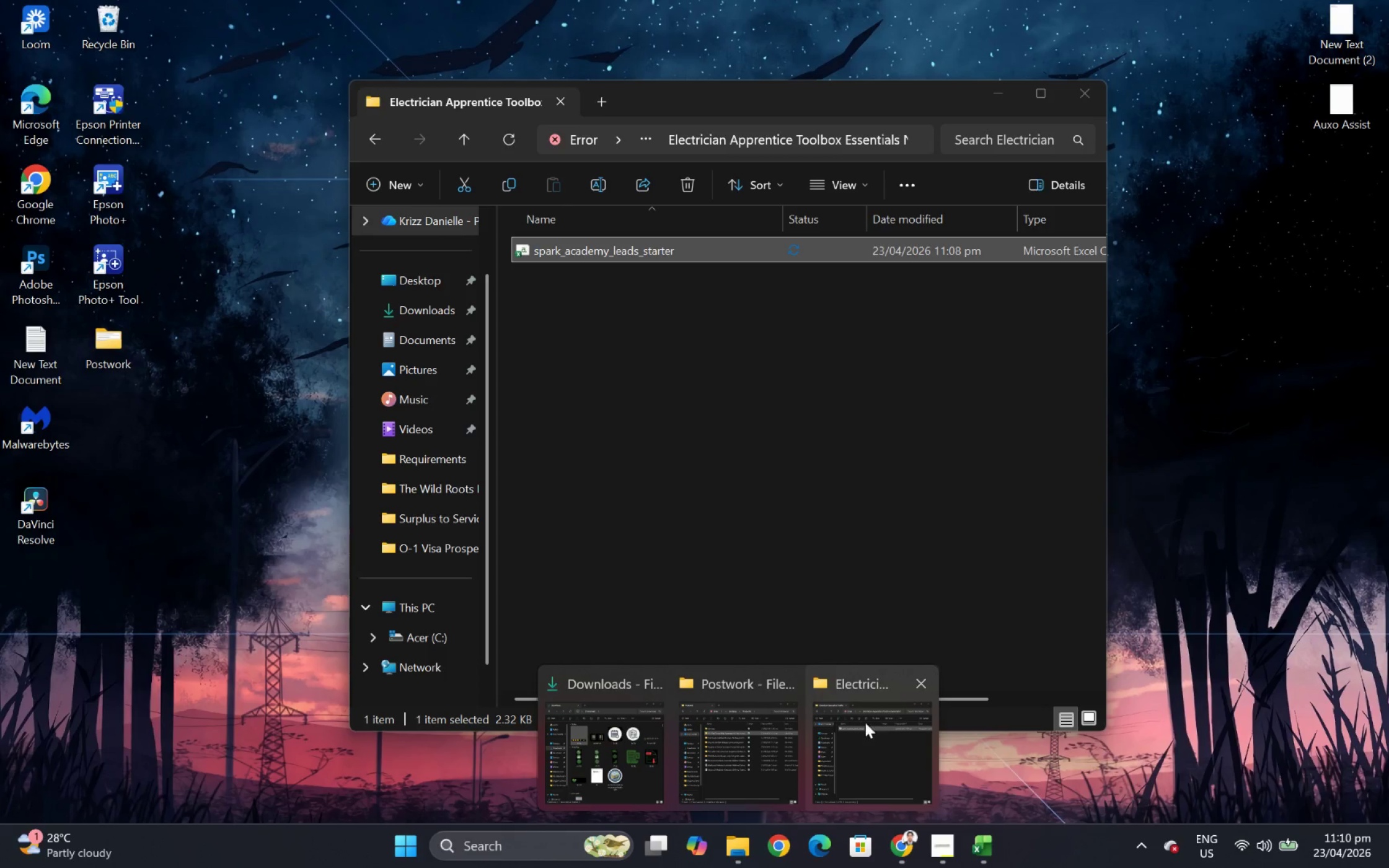 
left_click([852, 722])
 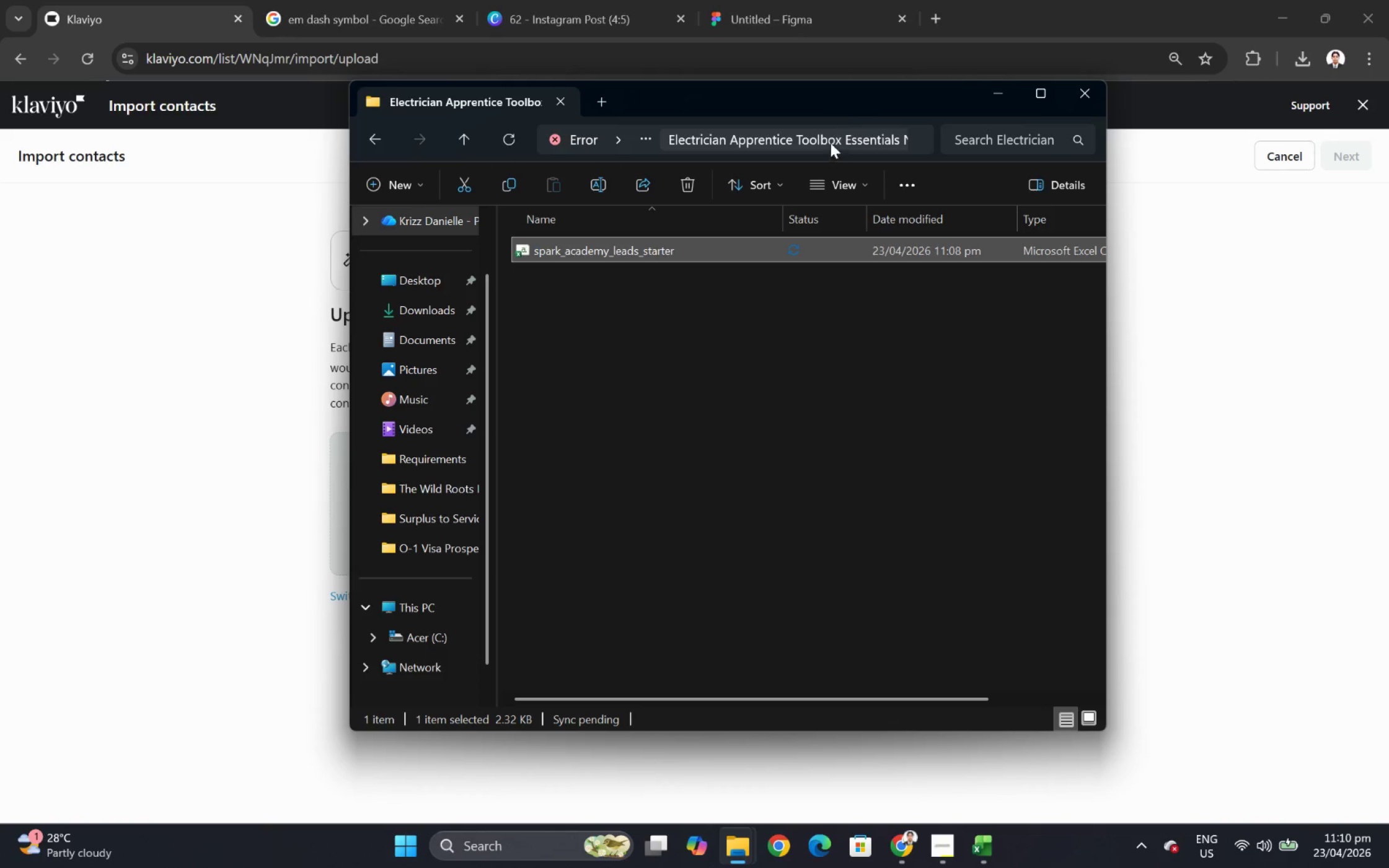 
left_click_drag(start_coordinate=[856, 89], to_coordinate=[1143, 167])
 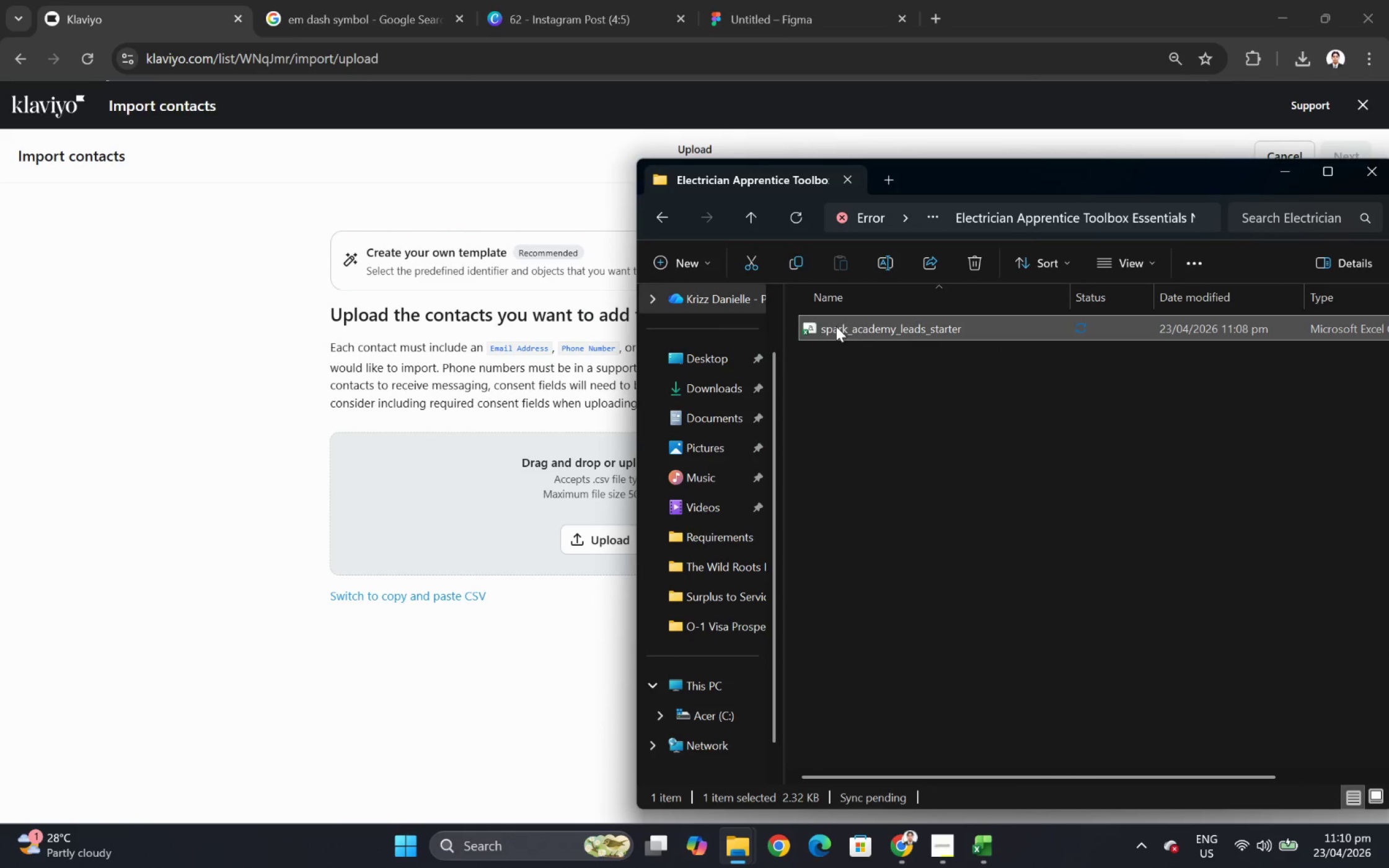 
left_click_drag(start_coordinate=[830, 323], to_coordinate=[556, 509])
 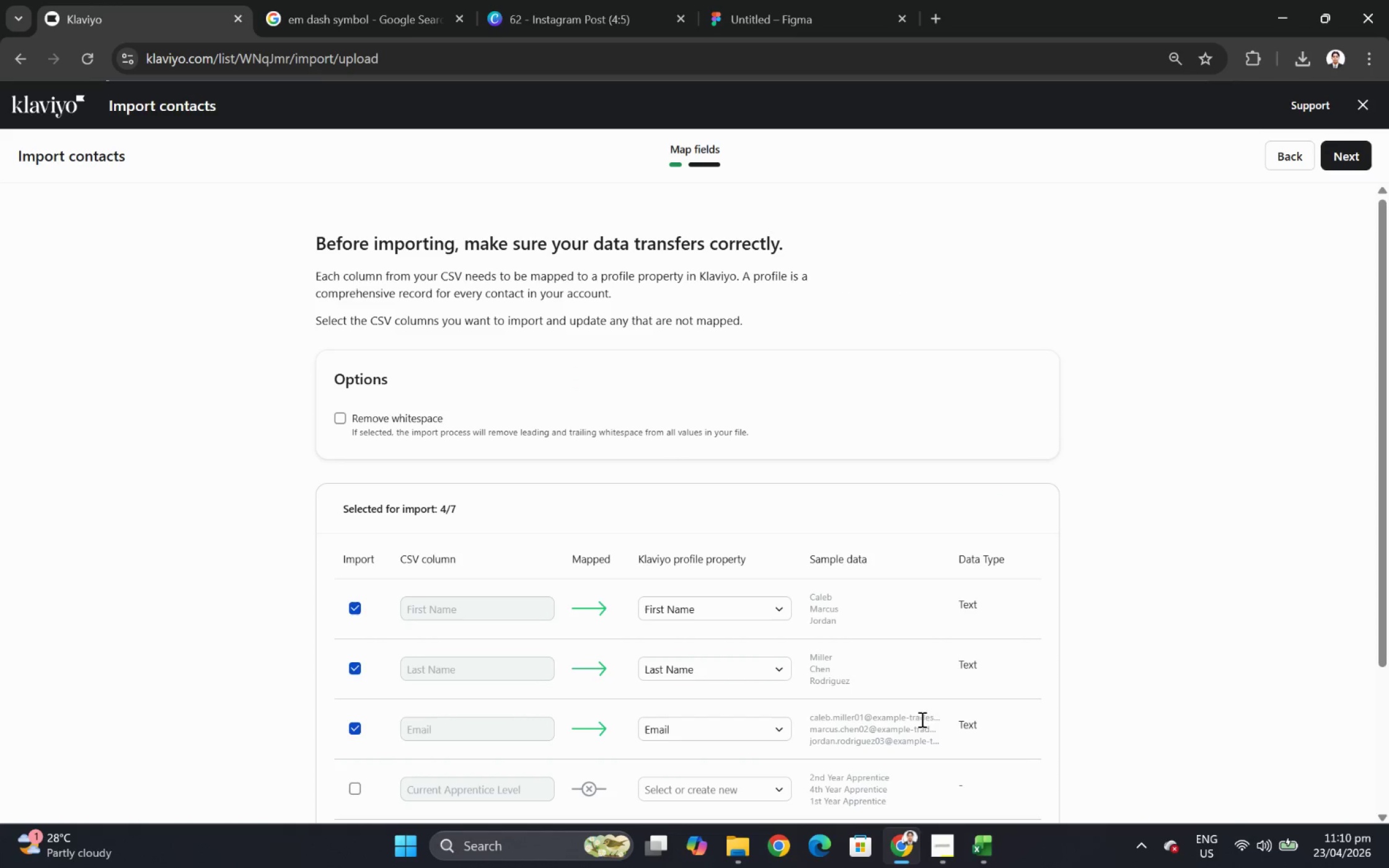 
scroll: coordinate [886, 569], scroll_direction: down, amount: 4.0
 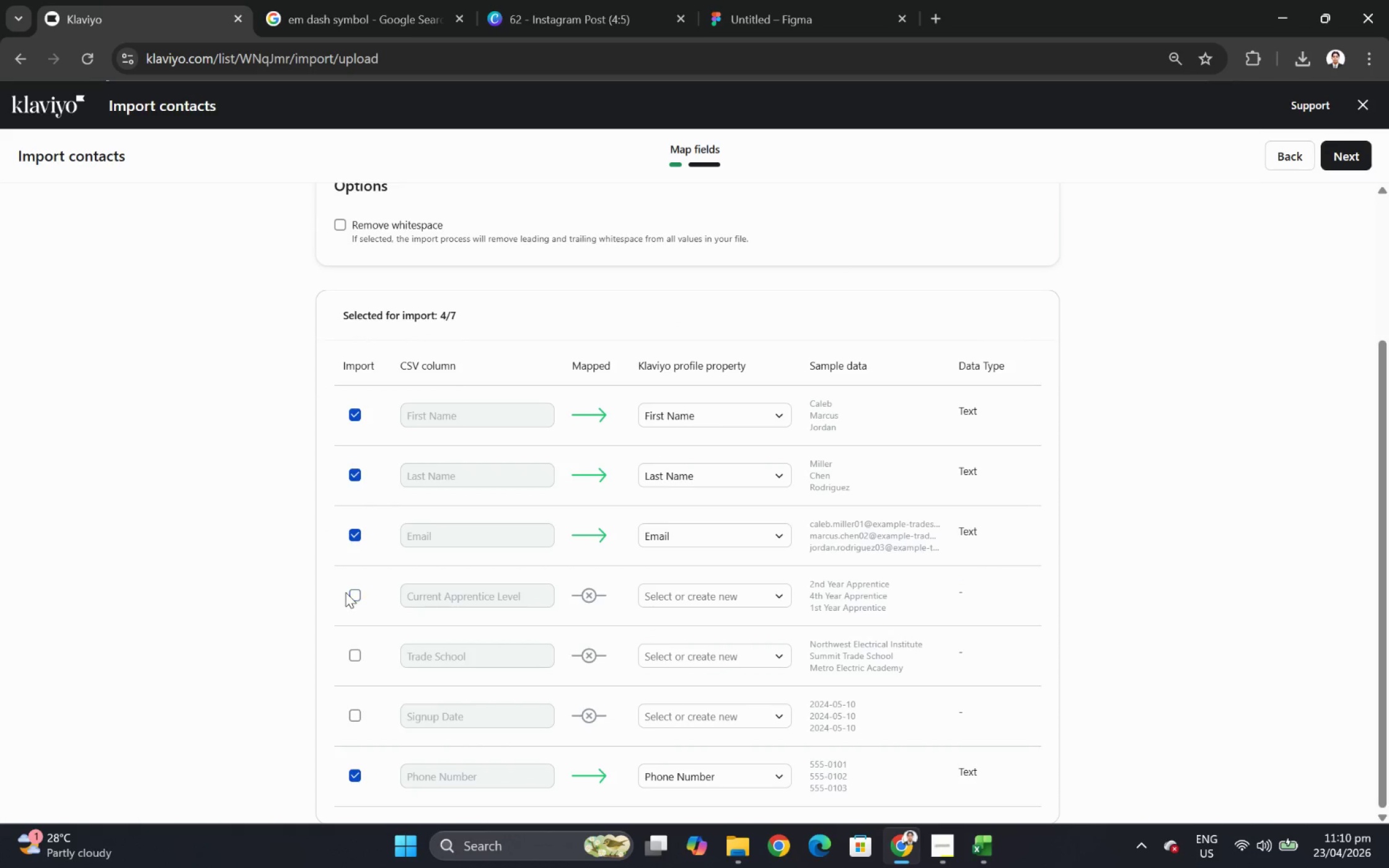 
left_click([353, 592])
 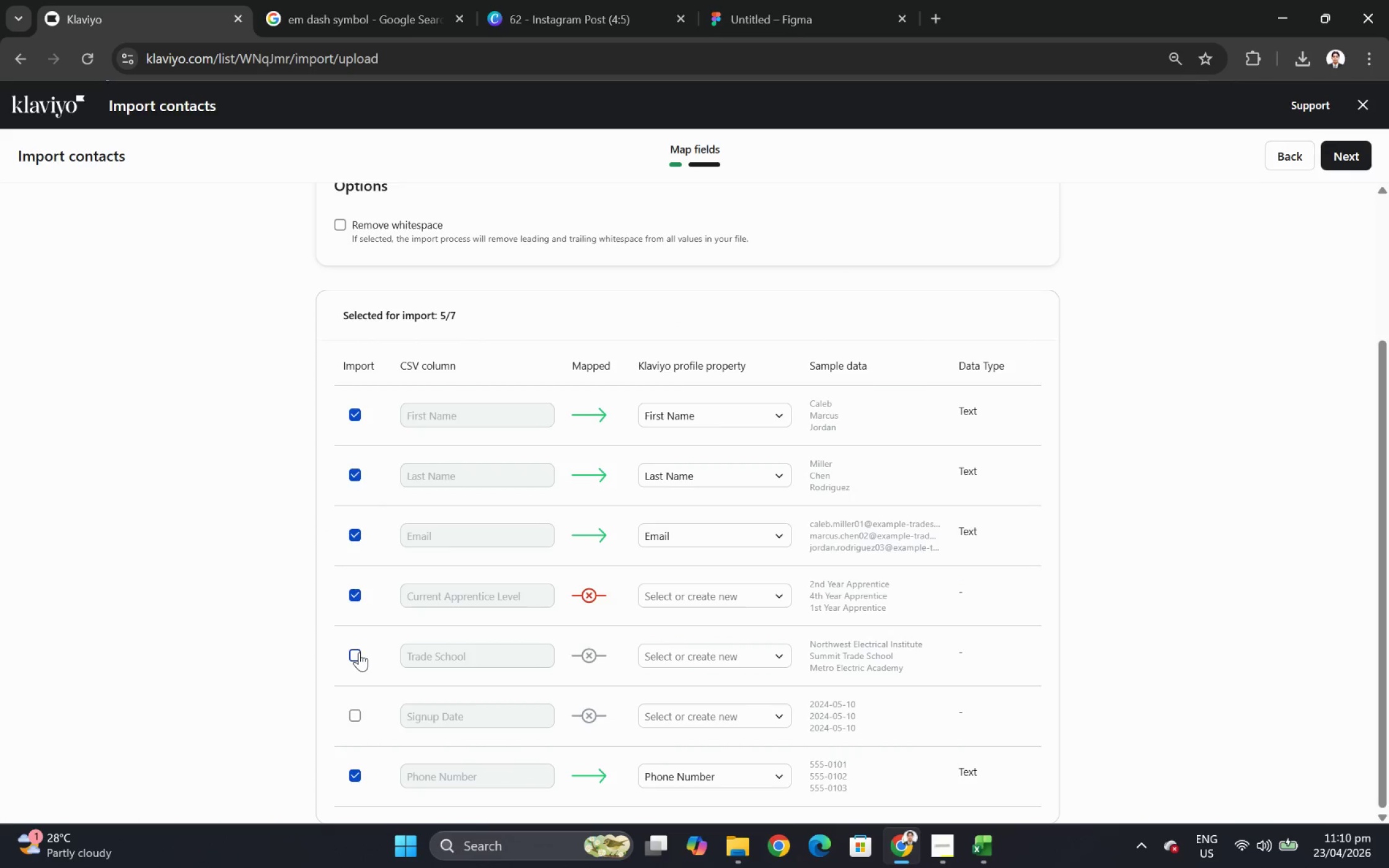 
left_click([359, 652])
 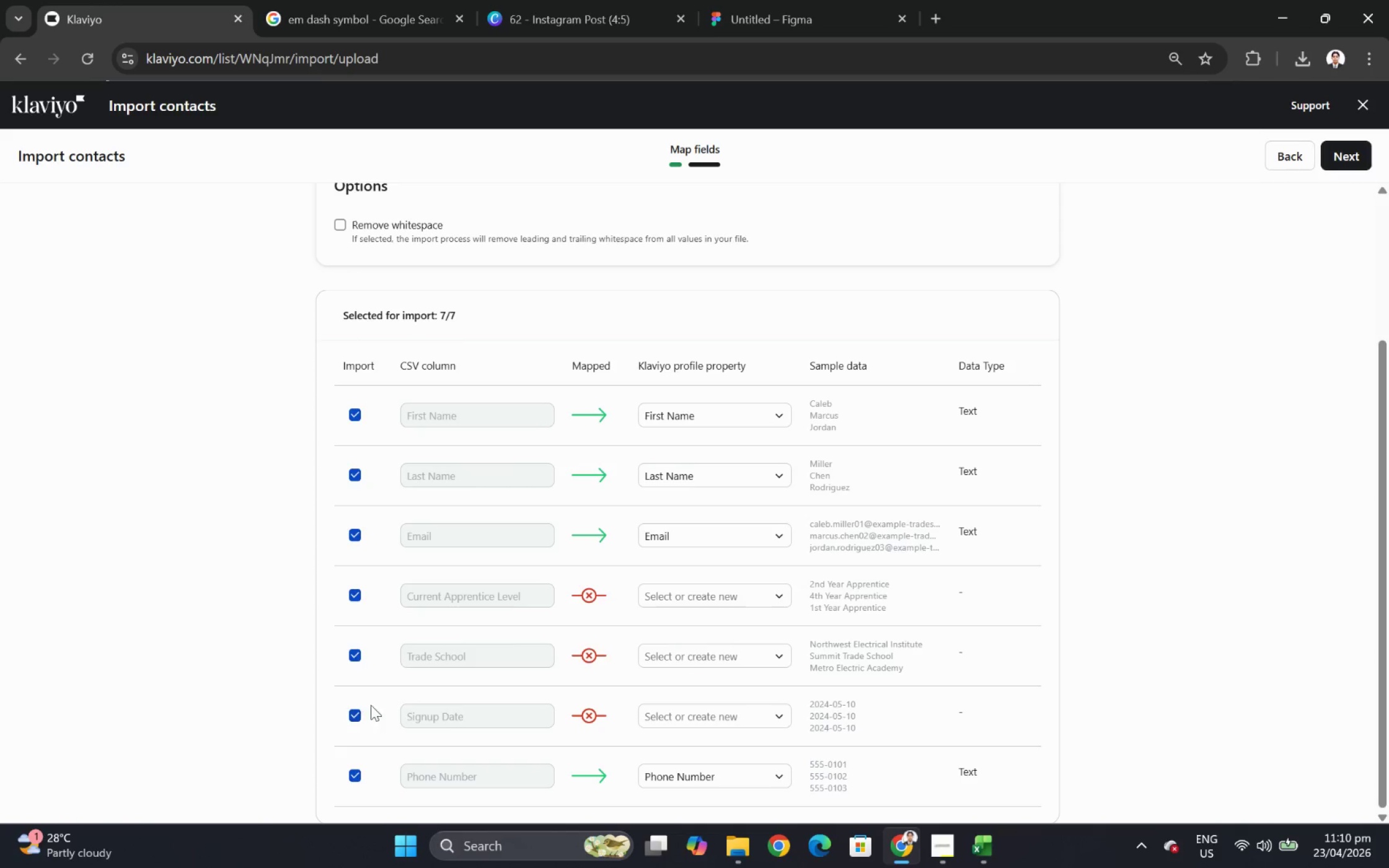 
scroll: coordinate [758, 536], scroll_direction: down, amount: 1.0
 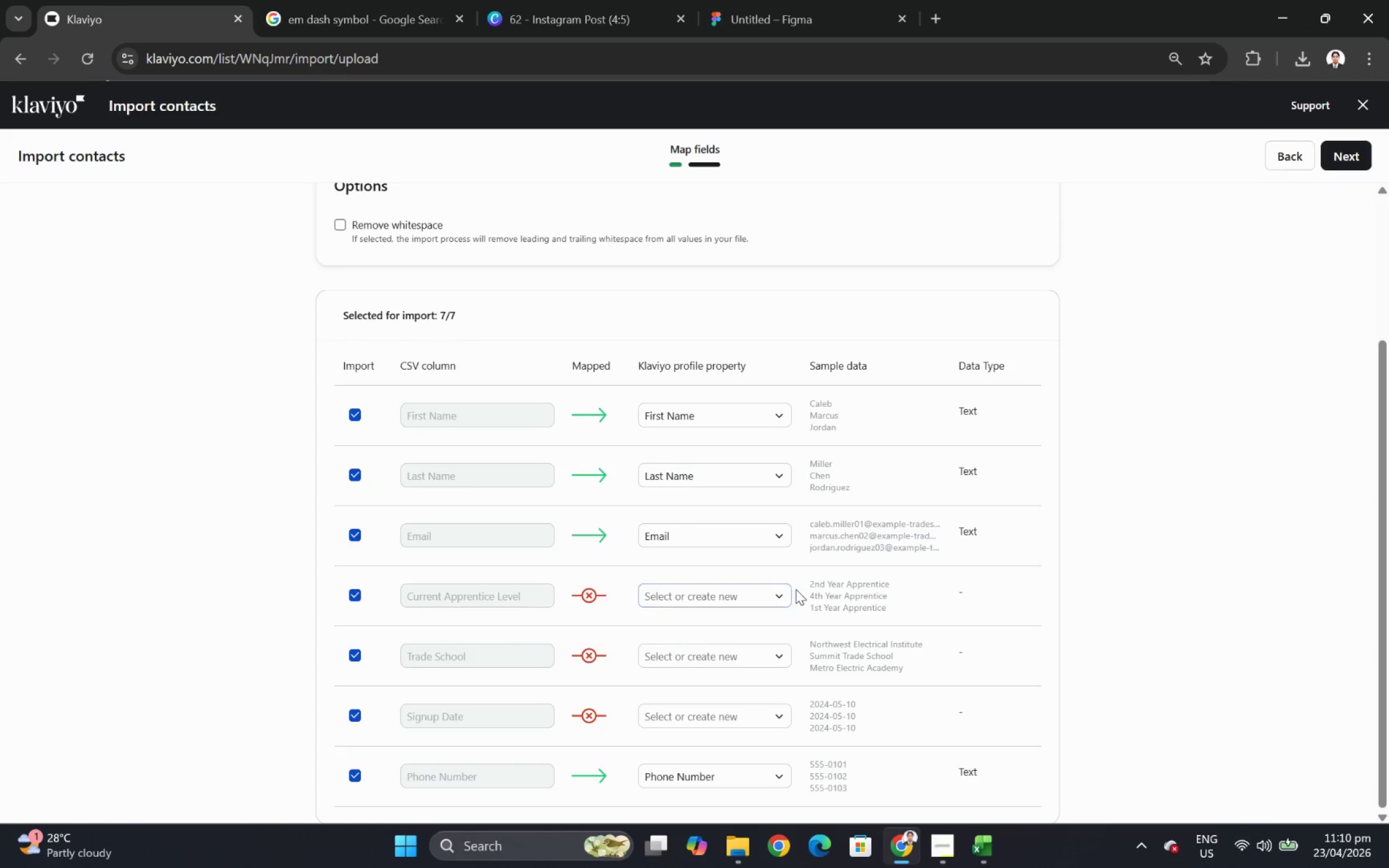 
left_click([780, 593])
 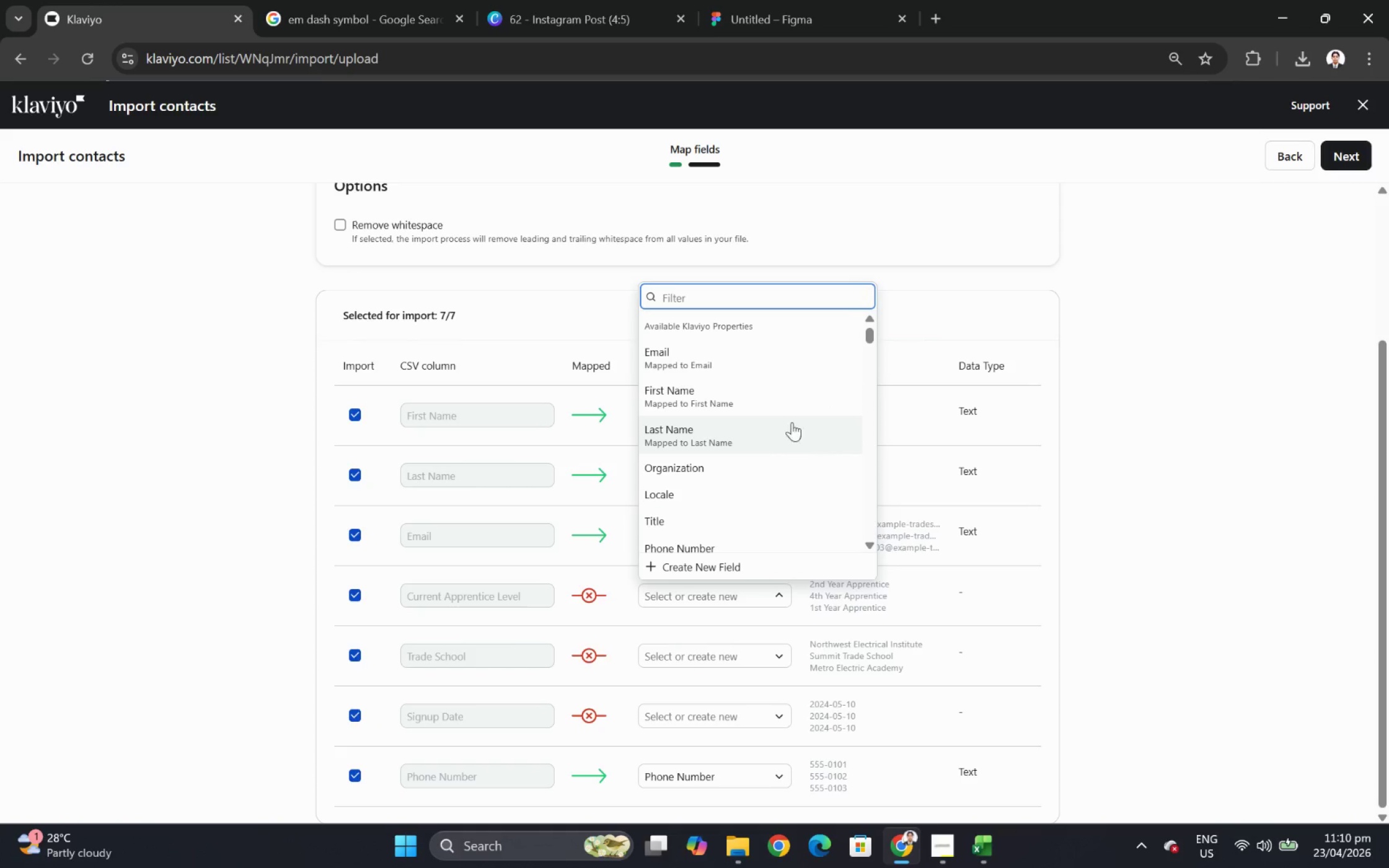 
left_click([749, 564])
 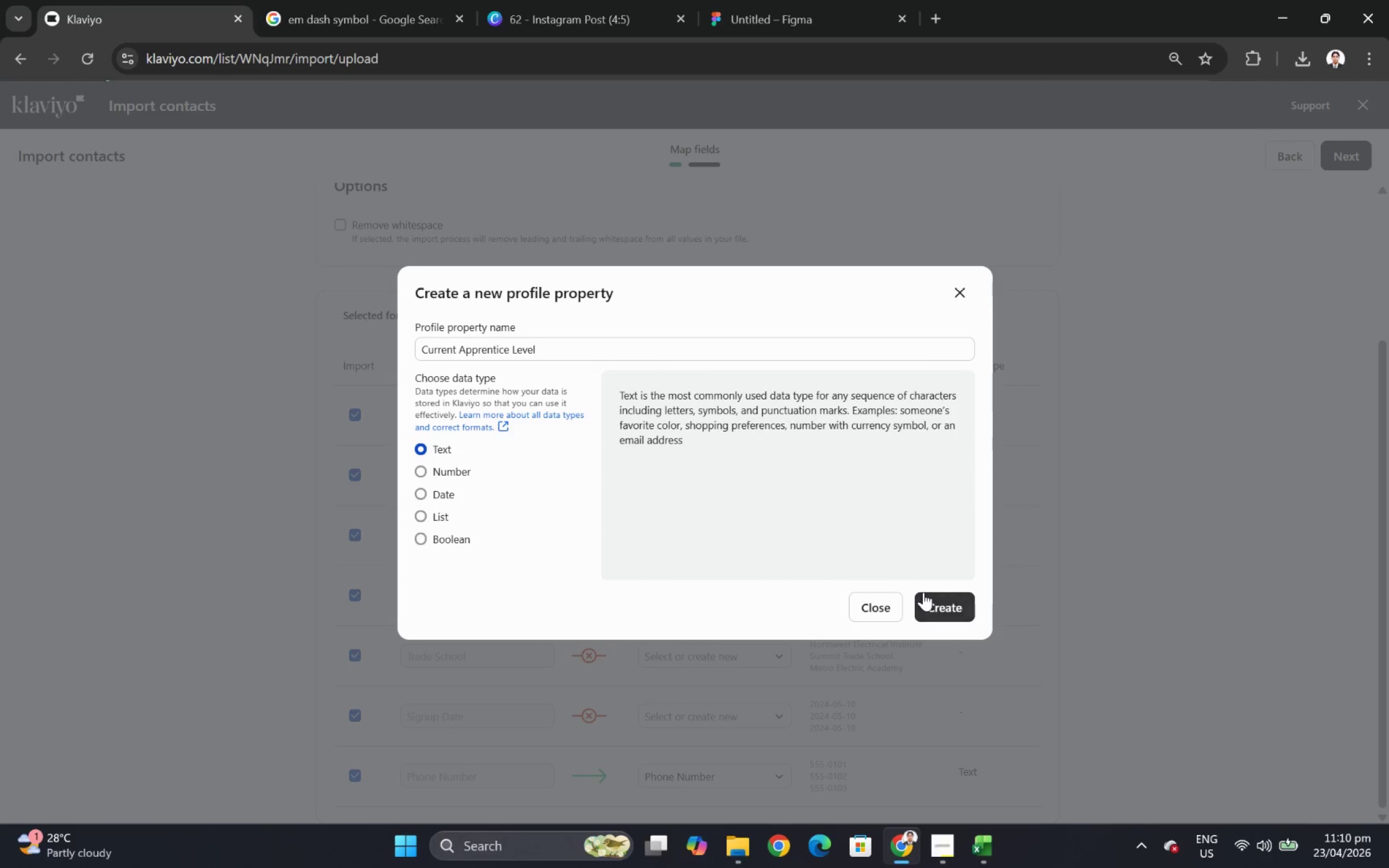 
left_click([929, 597])
 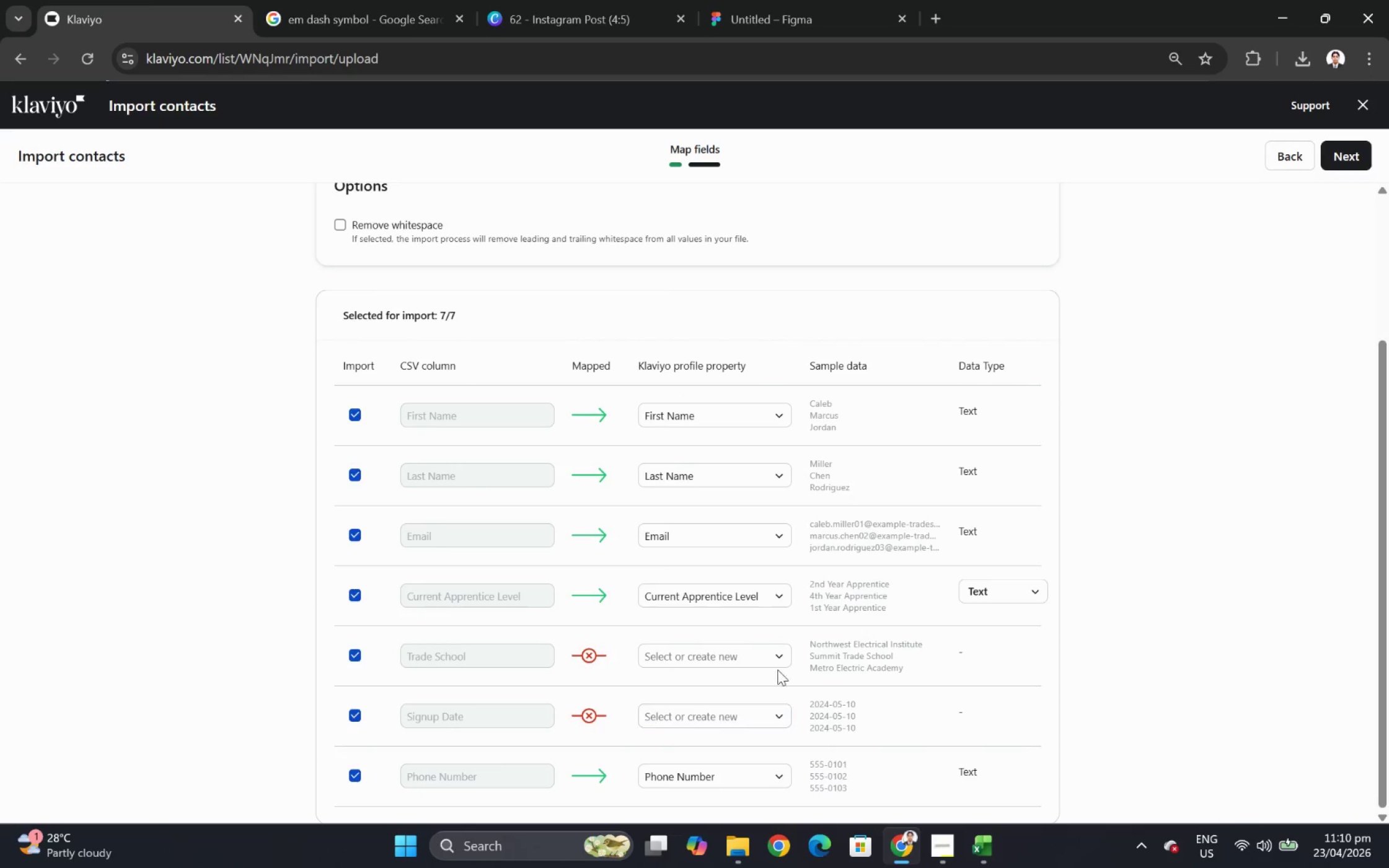 
left_click([780, 655])
 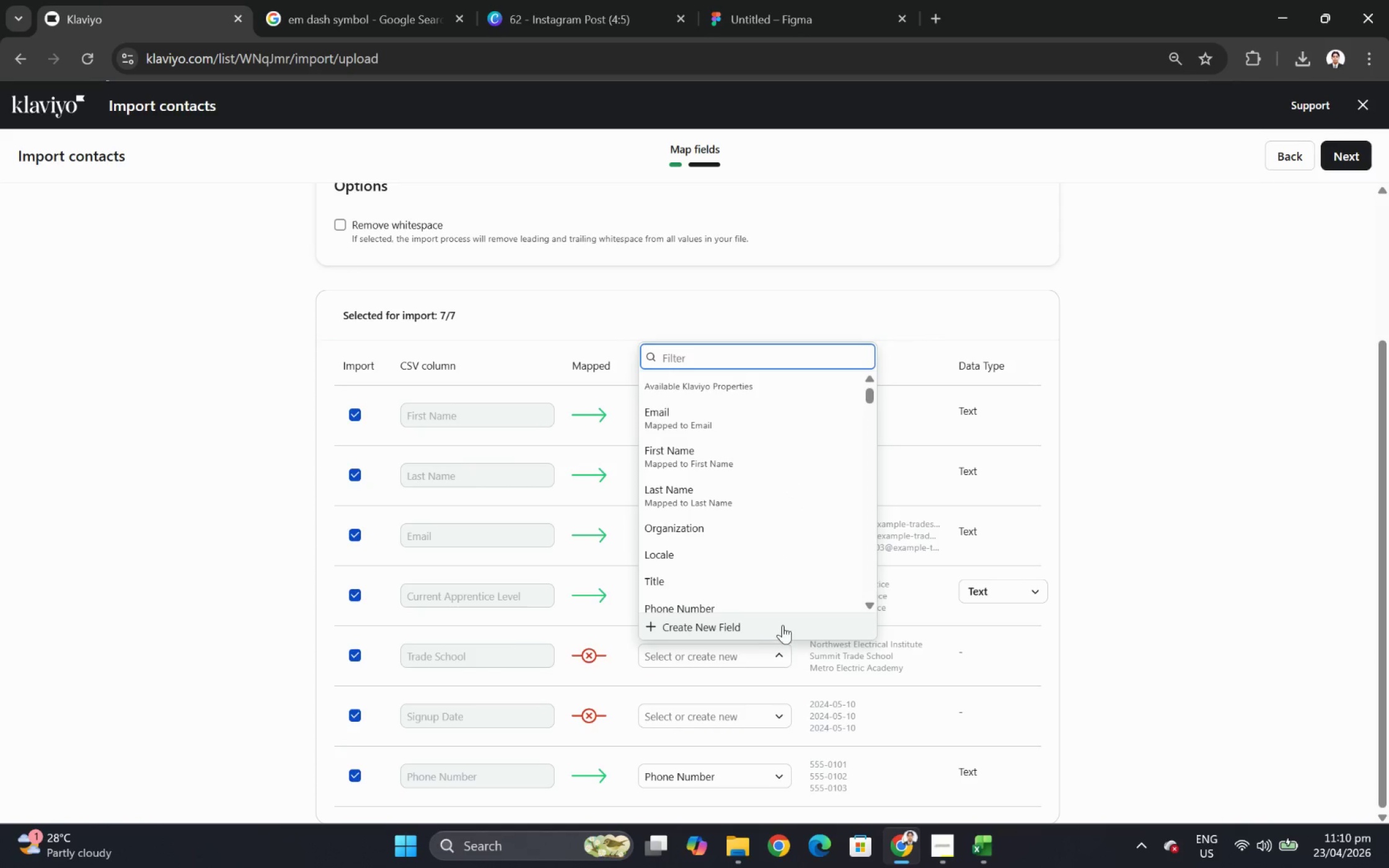 
left_click([782, 625])
 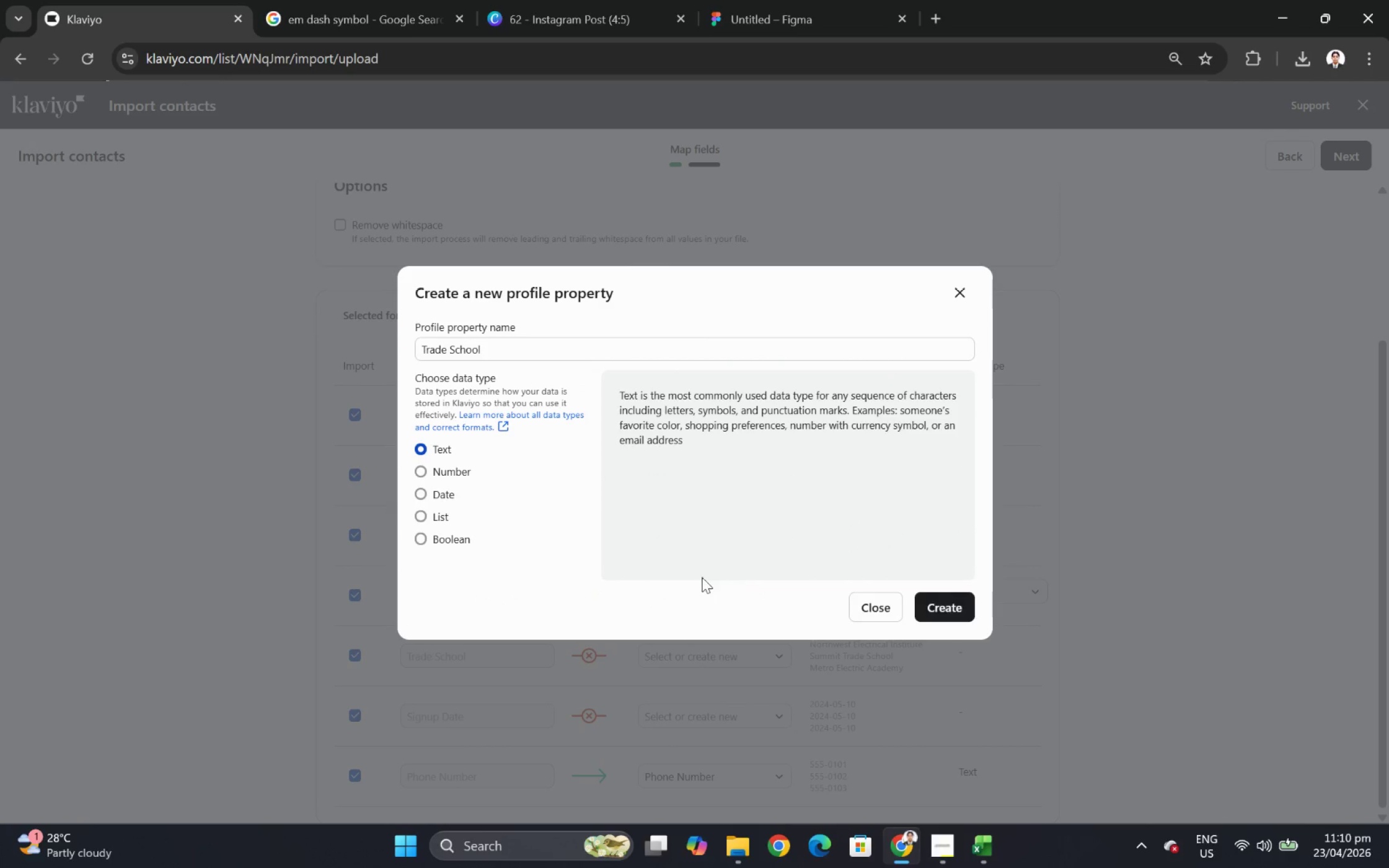 
left_click([971, 603])
 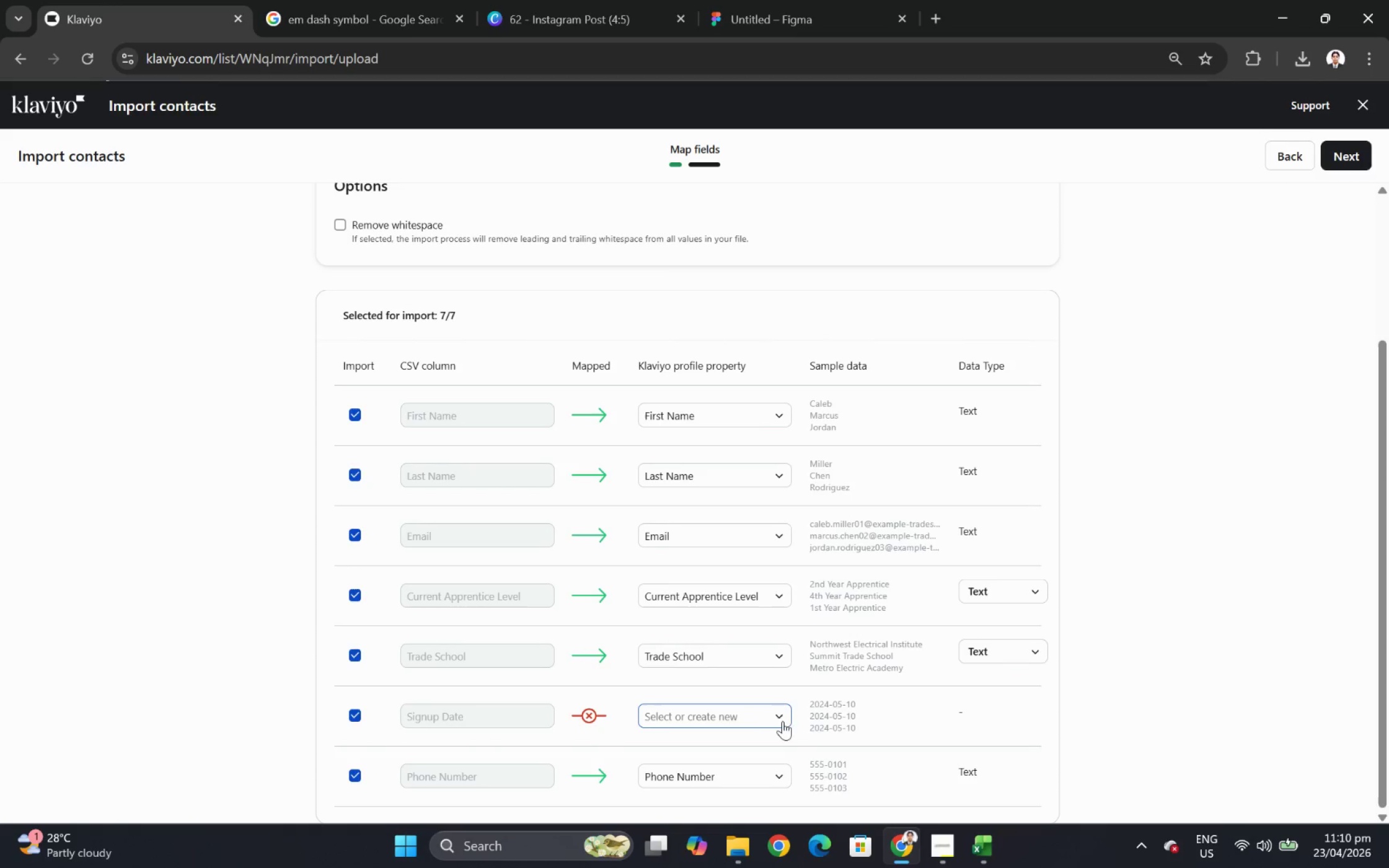 
left_click([775, 709])
 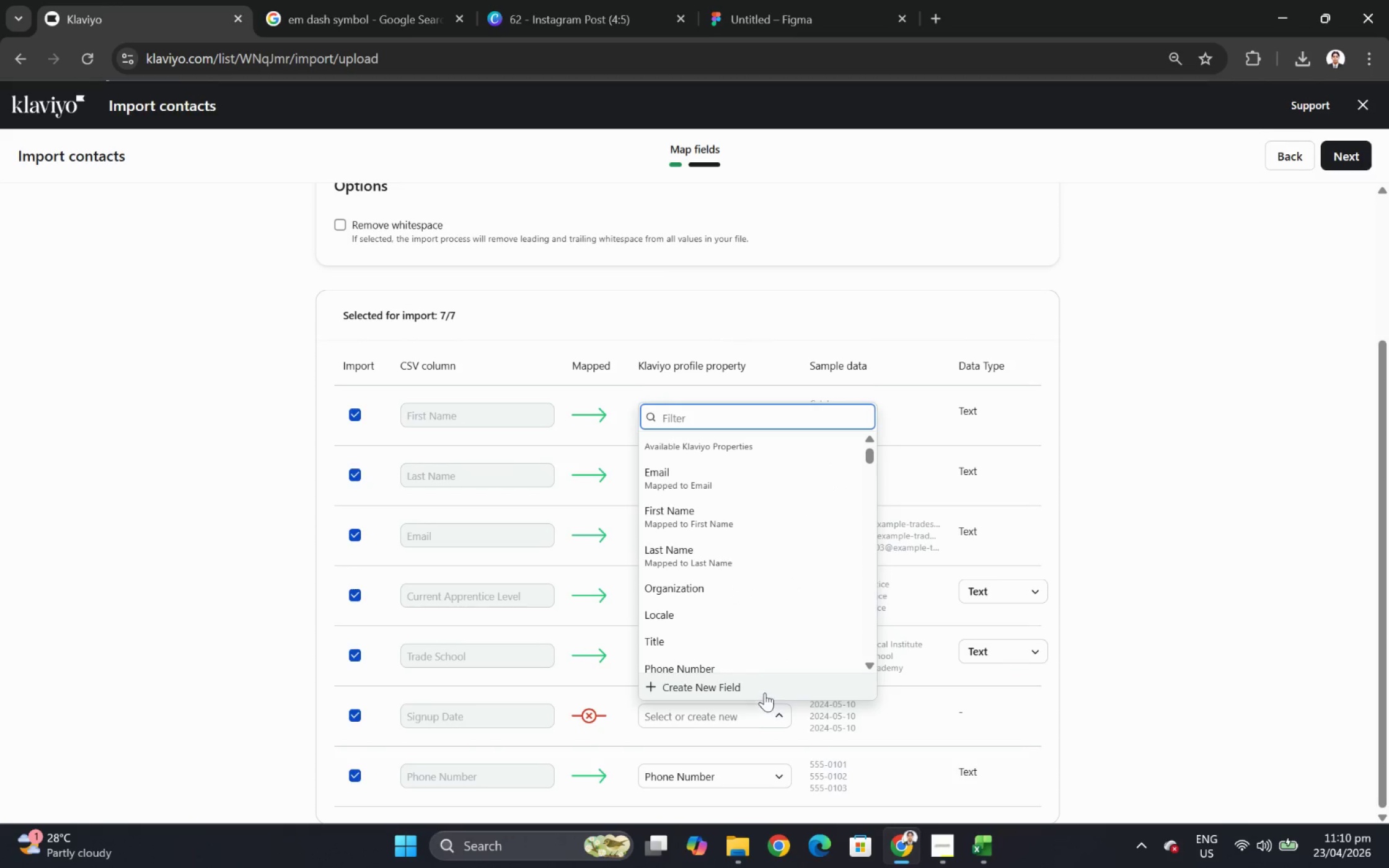 
left_click([764, 684])
 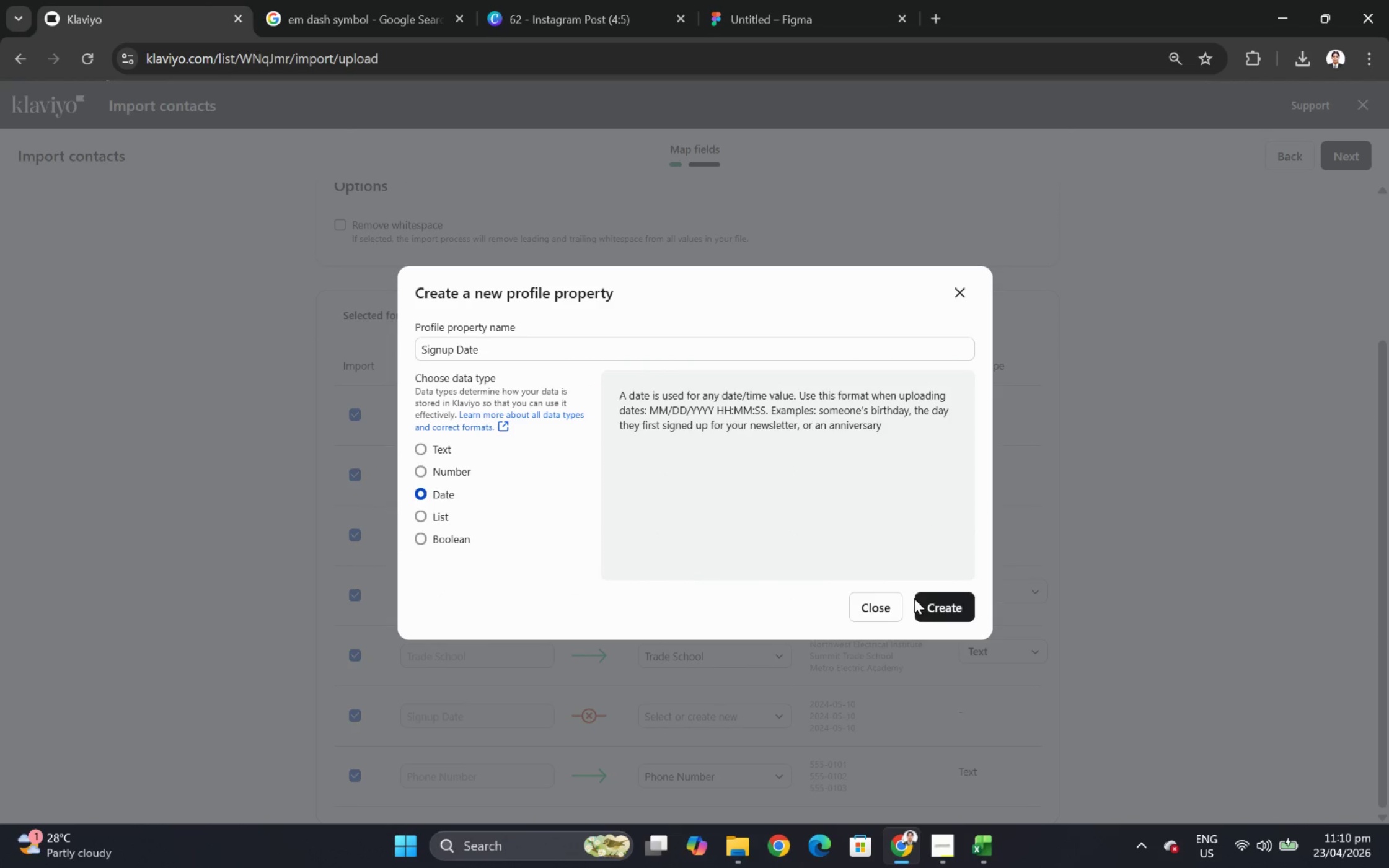 
left_click([935, 605])
 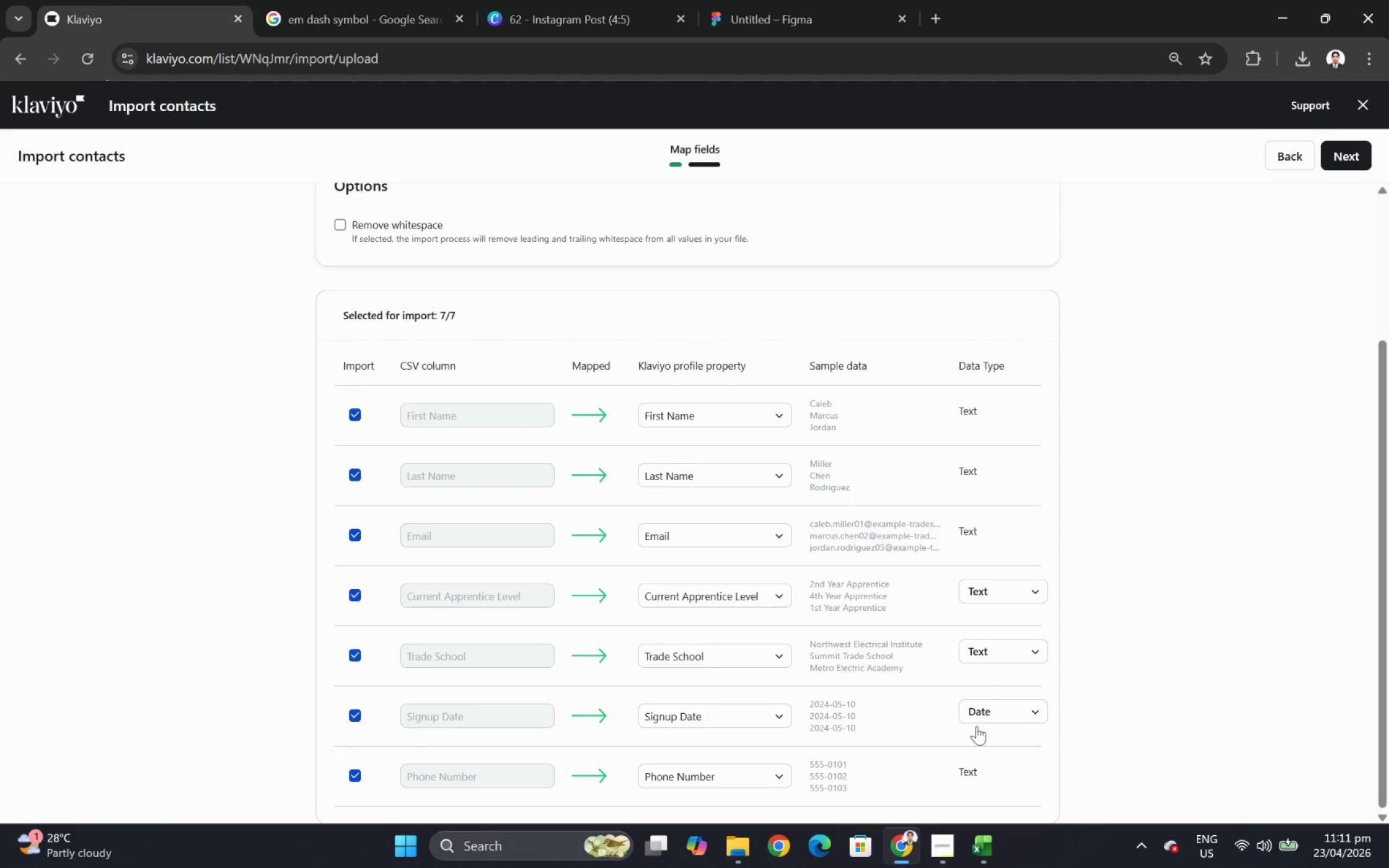 
left_click([975, 851])
 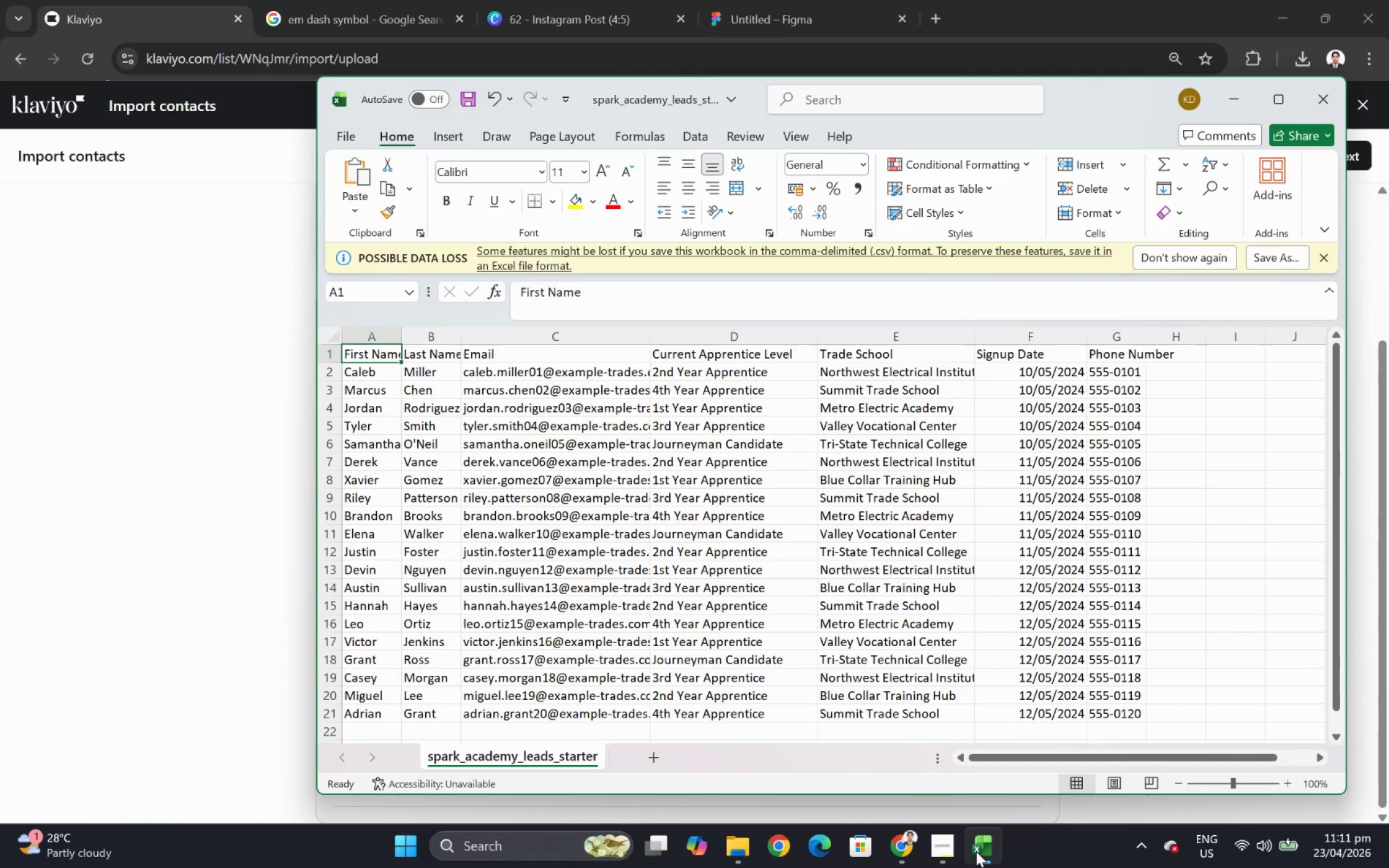 
left_click([976, 851])
 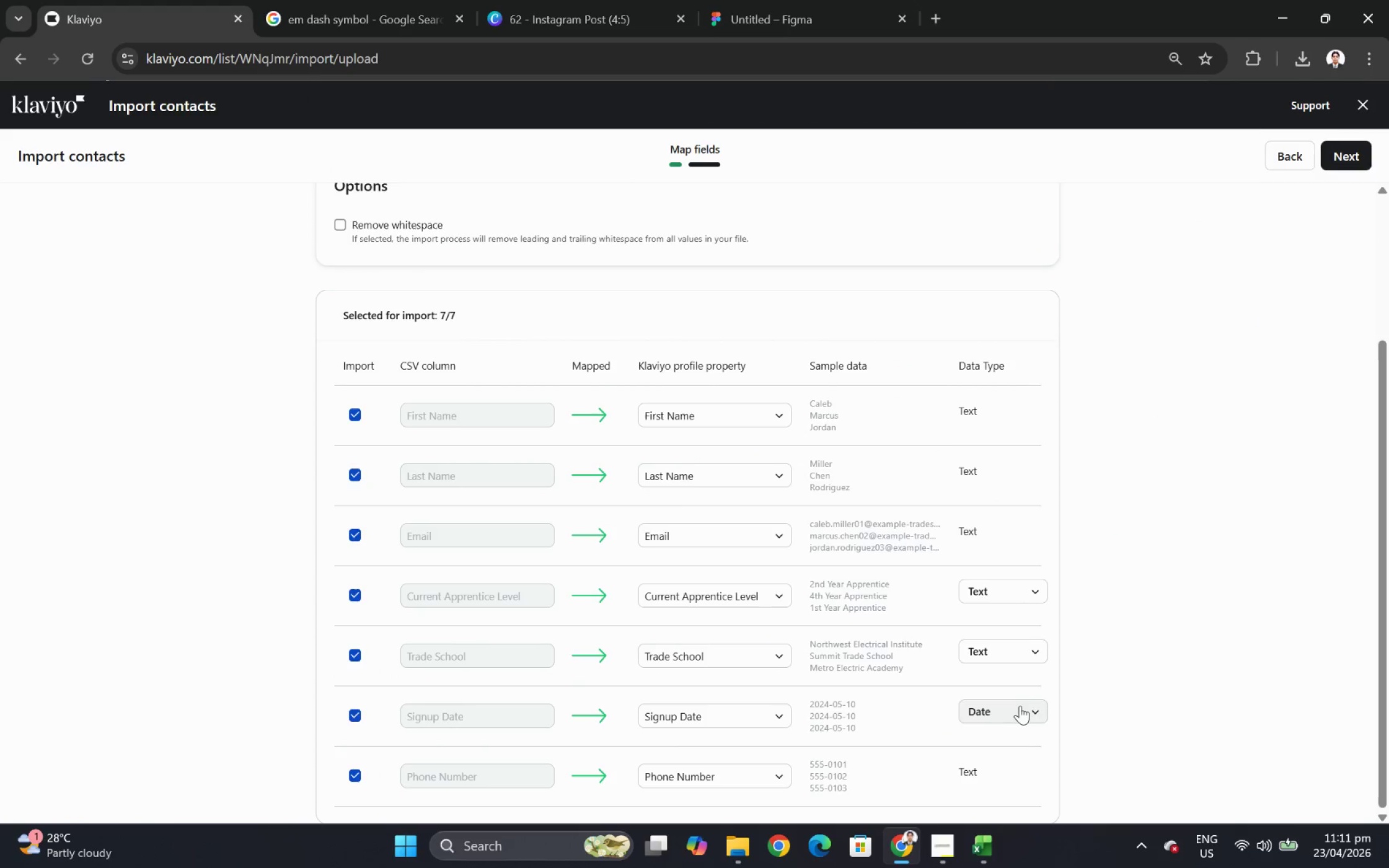 
scroll: coordinate [989, 673], scroll_direction: down, amount: 4.0
 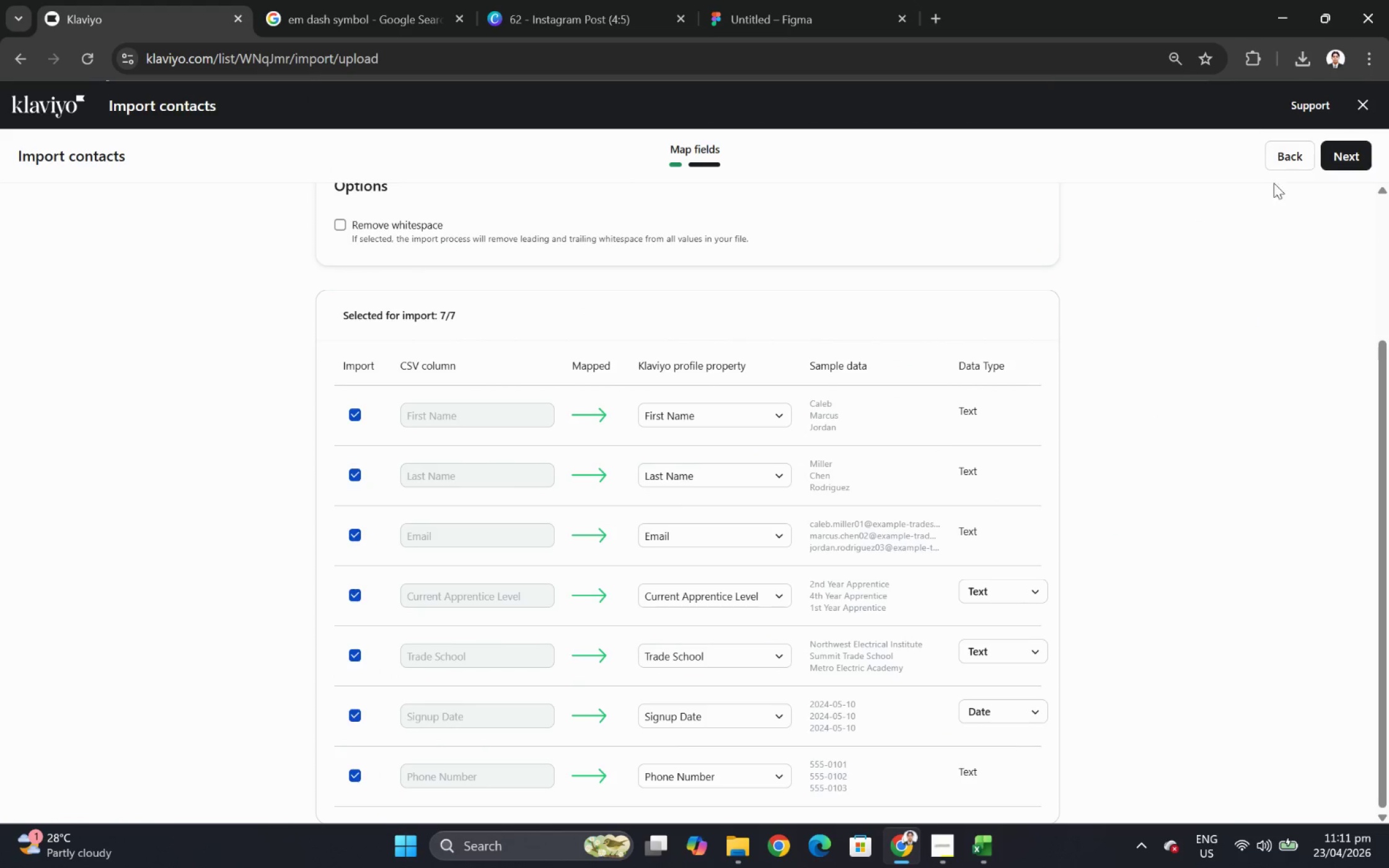 
left_click([1348, 164])
 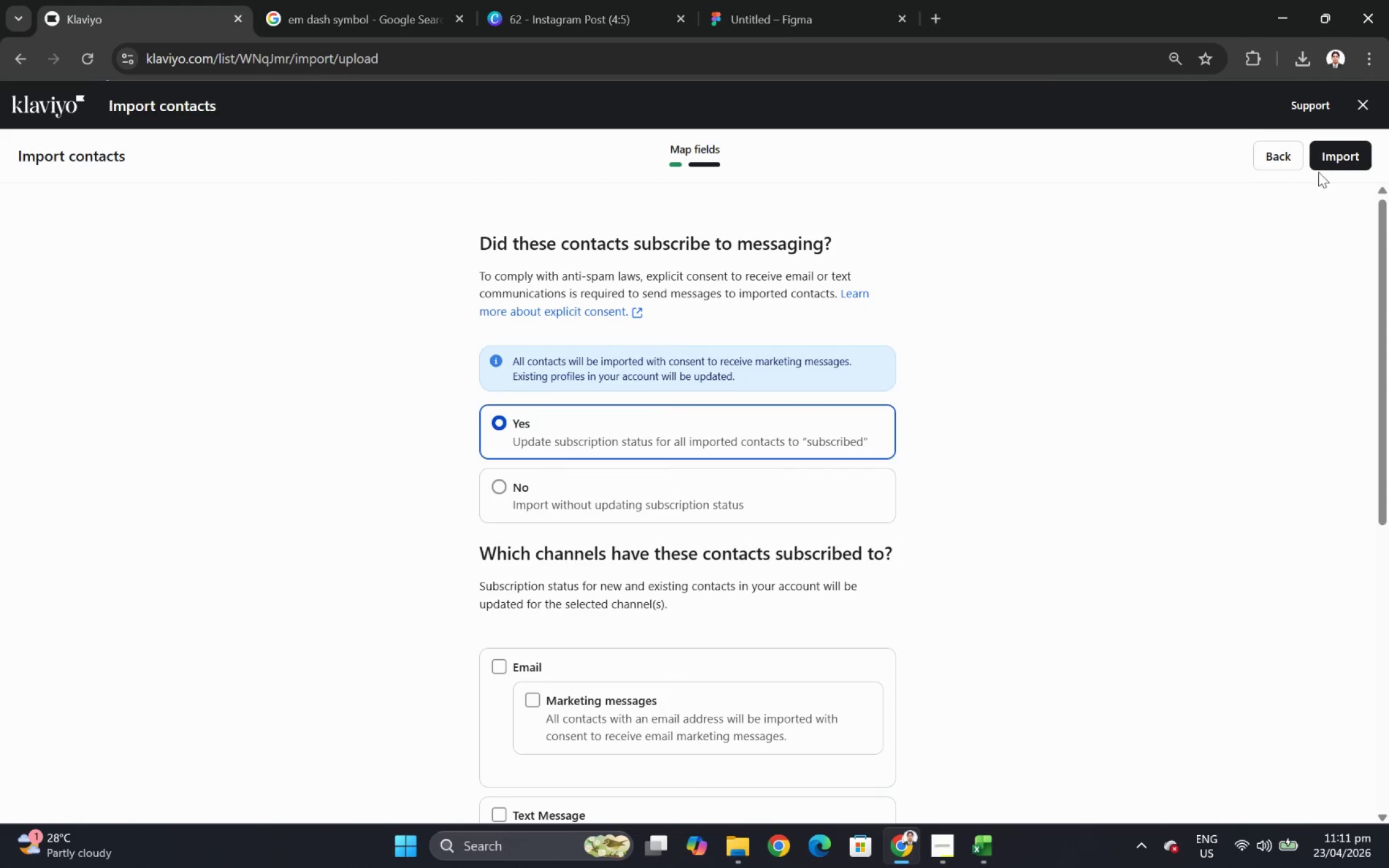 
left_click([1338, 159])
 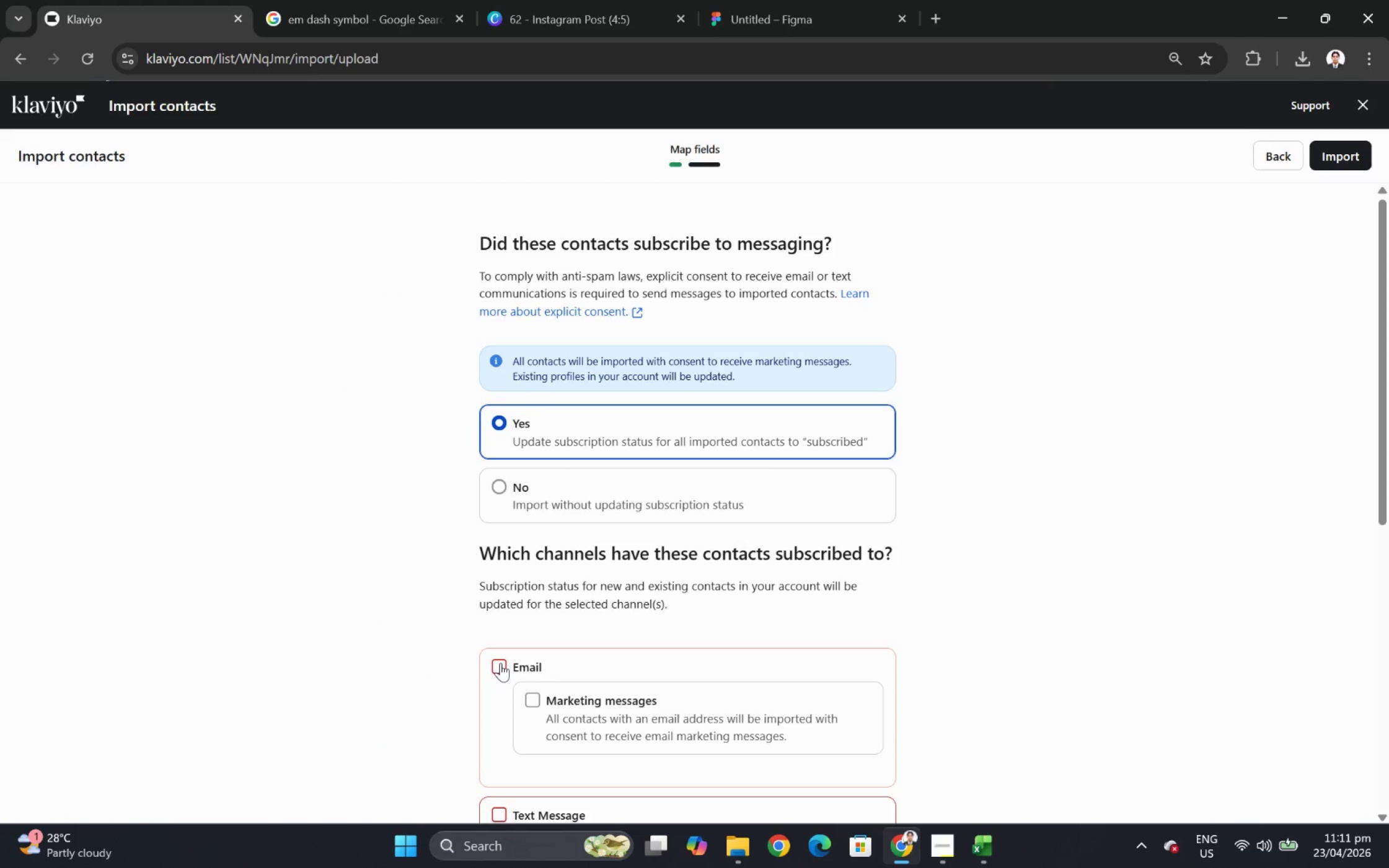 
left_click([500, 662])
 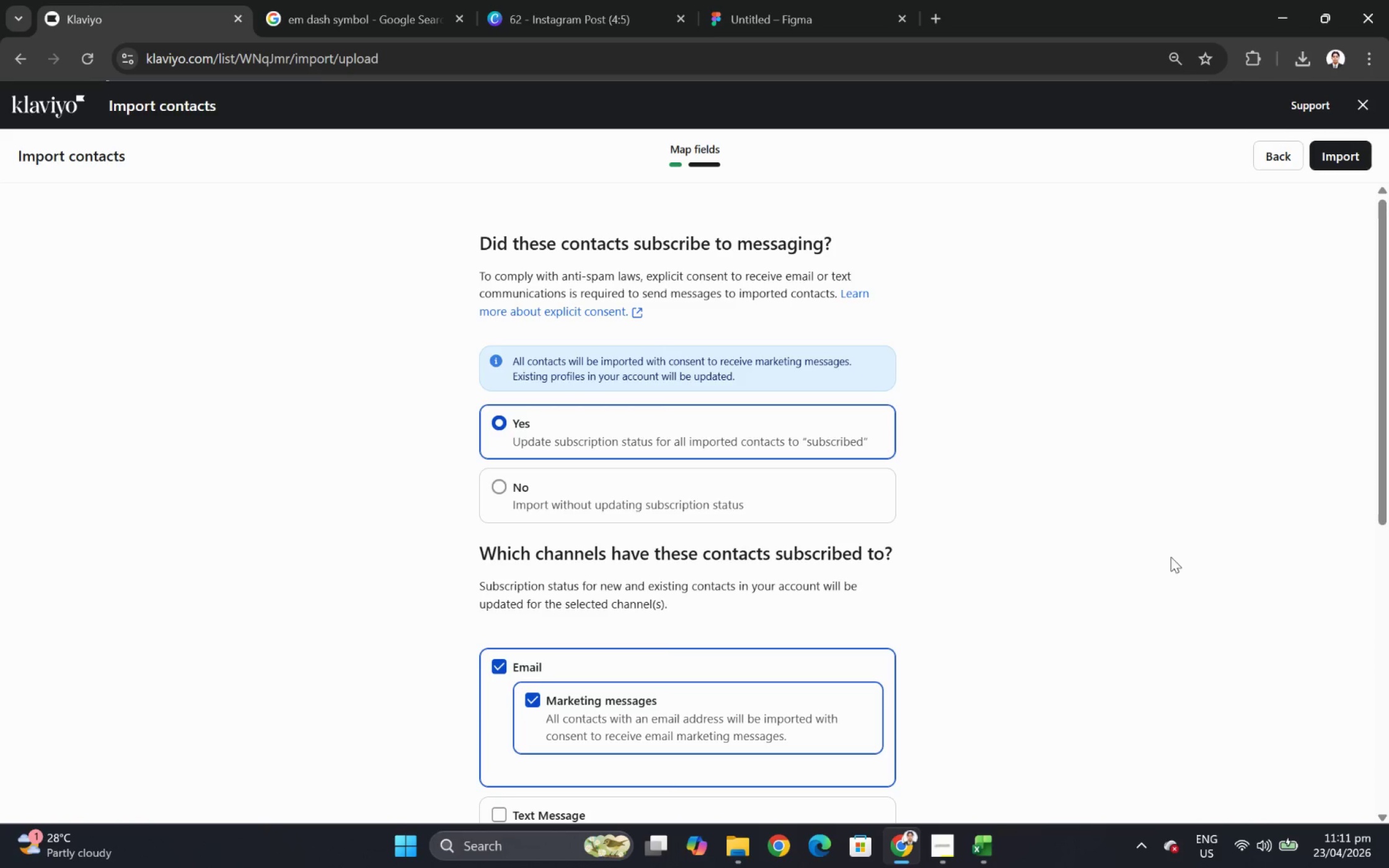 
scroll: coordinate [1150, 510], scroll_direction: down, amount: 4.0
 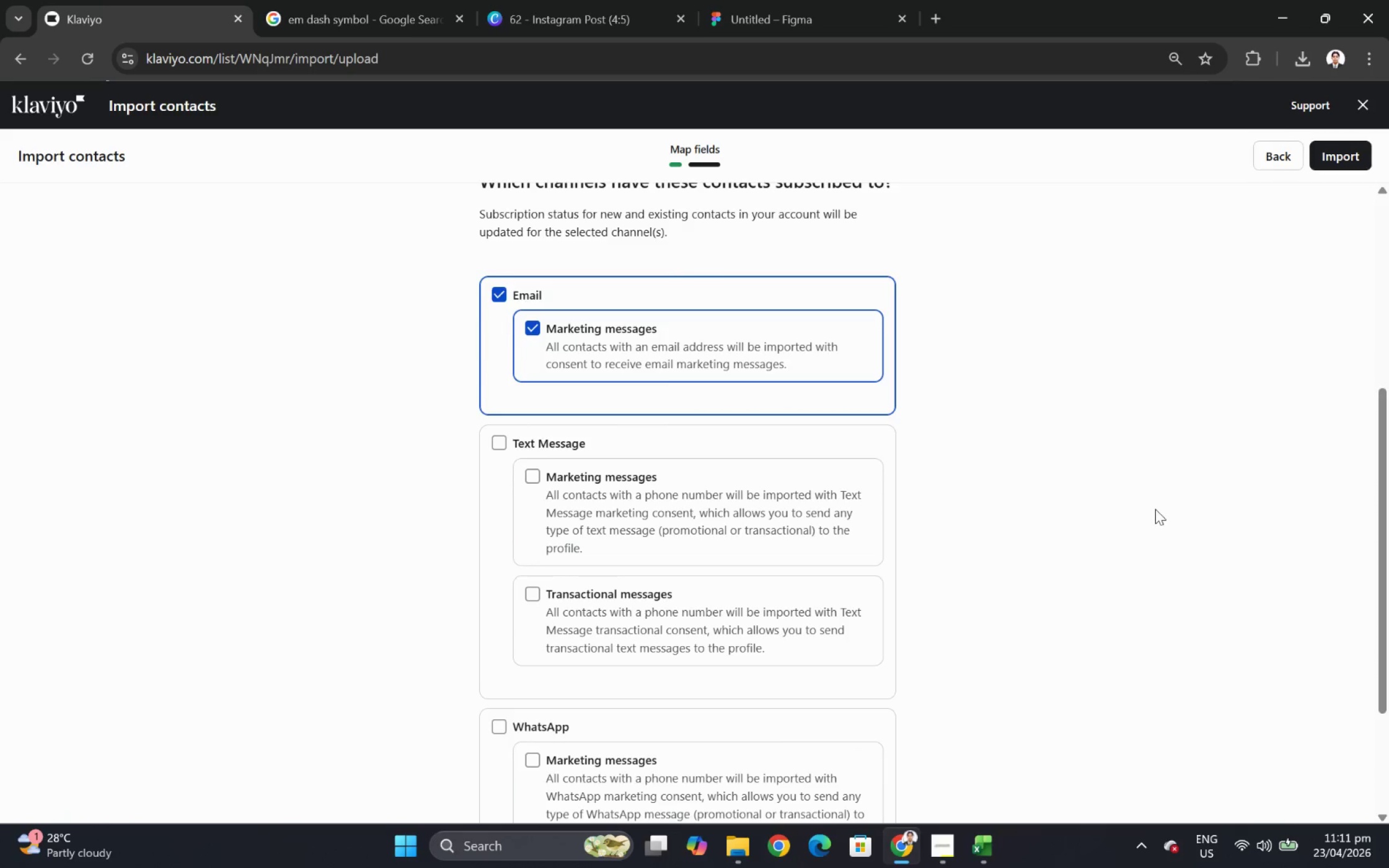 
scroll: coordinate [1161, 509], scroll_direction: up, amount: 4.0
 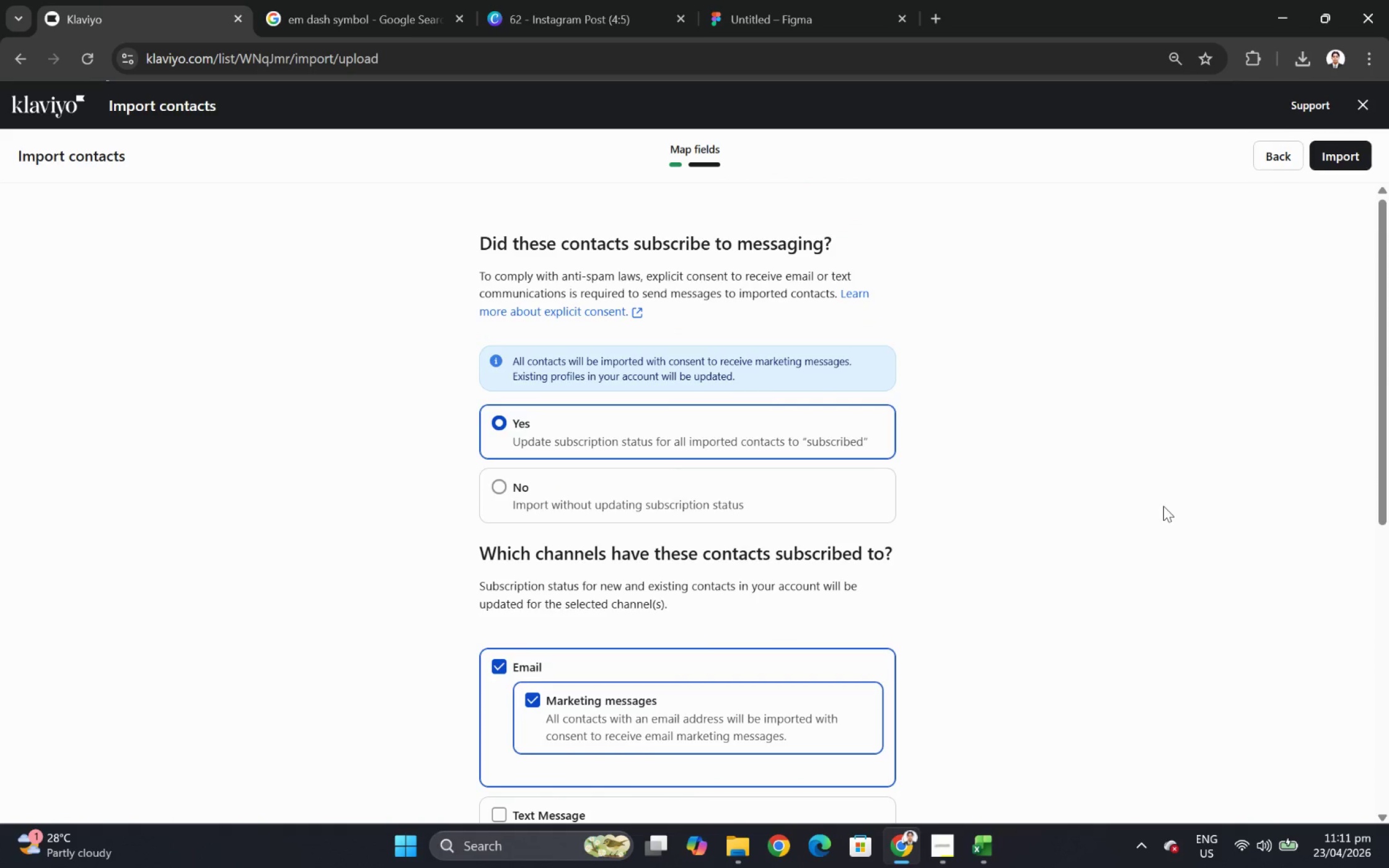 
left_click([1335, 154])
 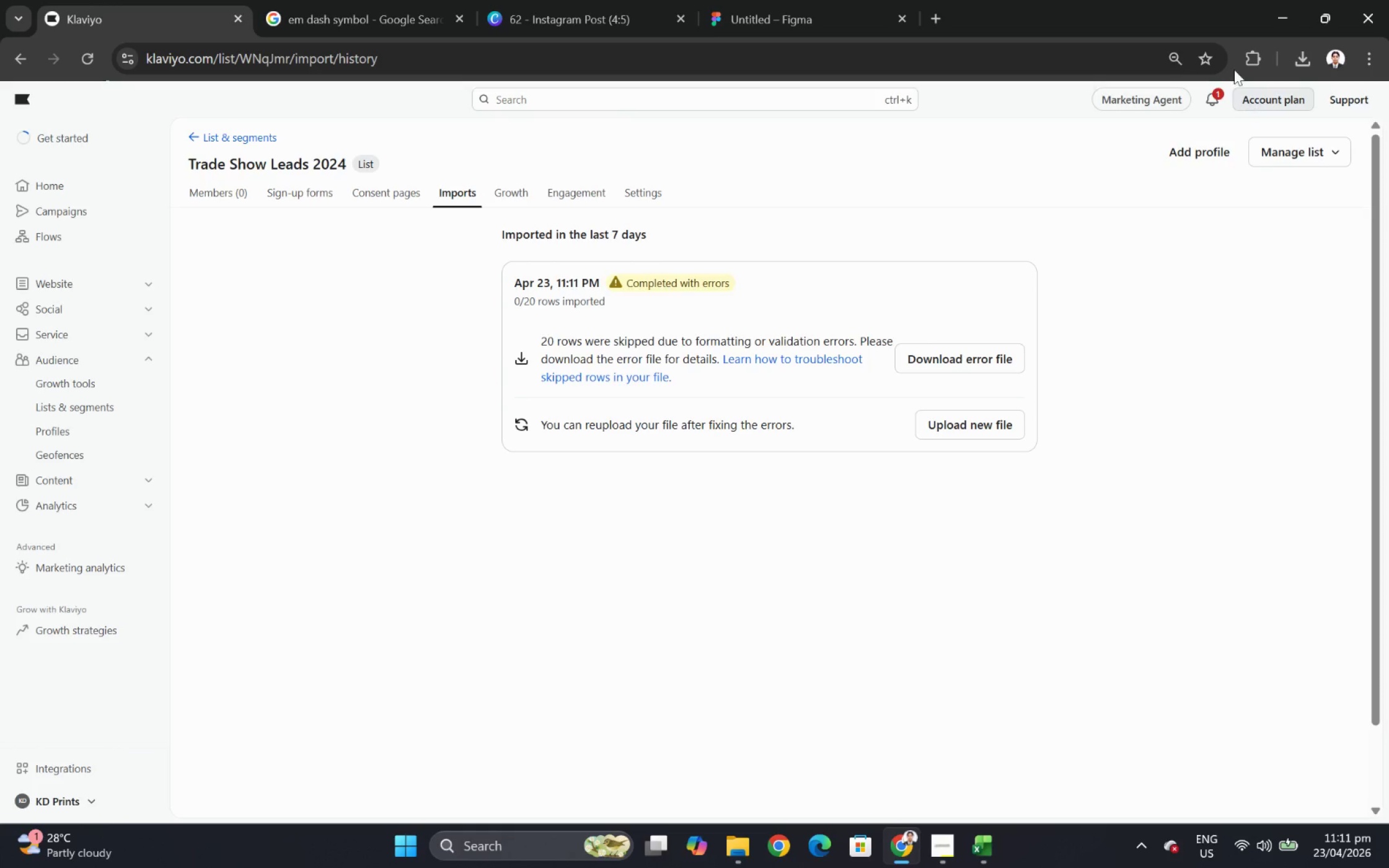 
wait(18.42)
 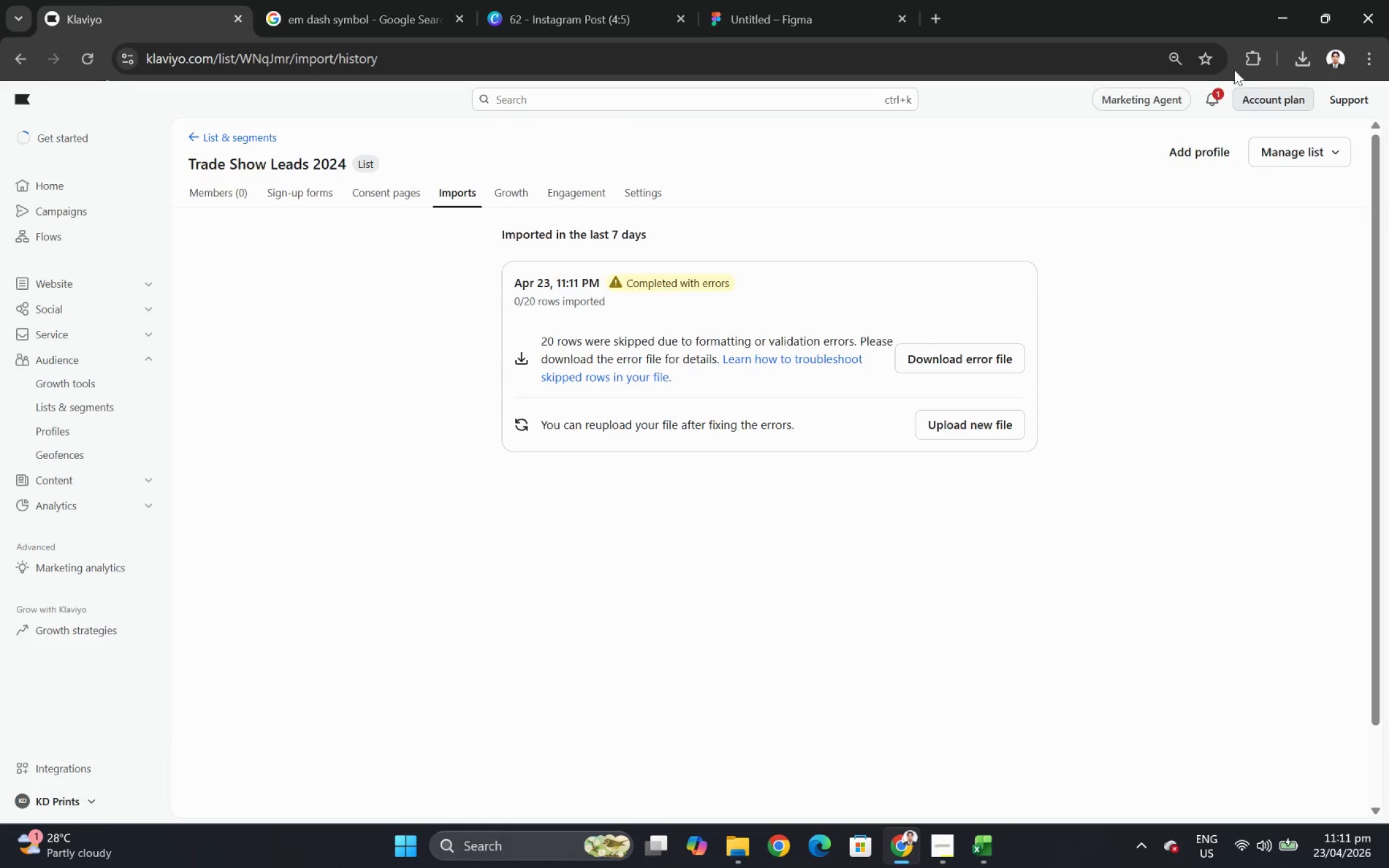 
left_click([977, 855])
 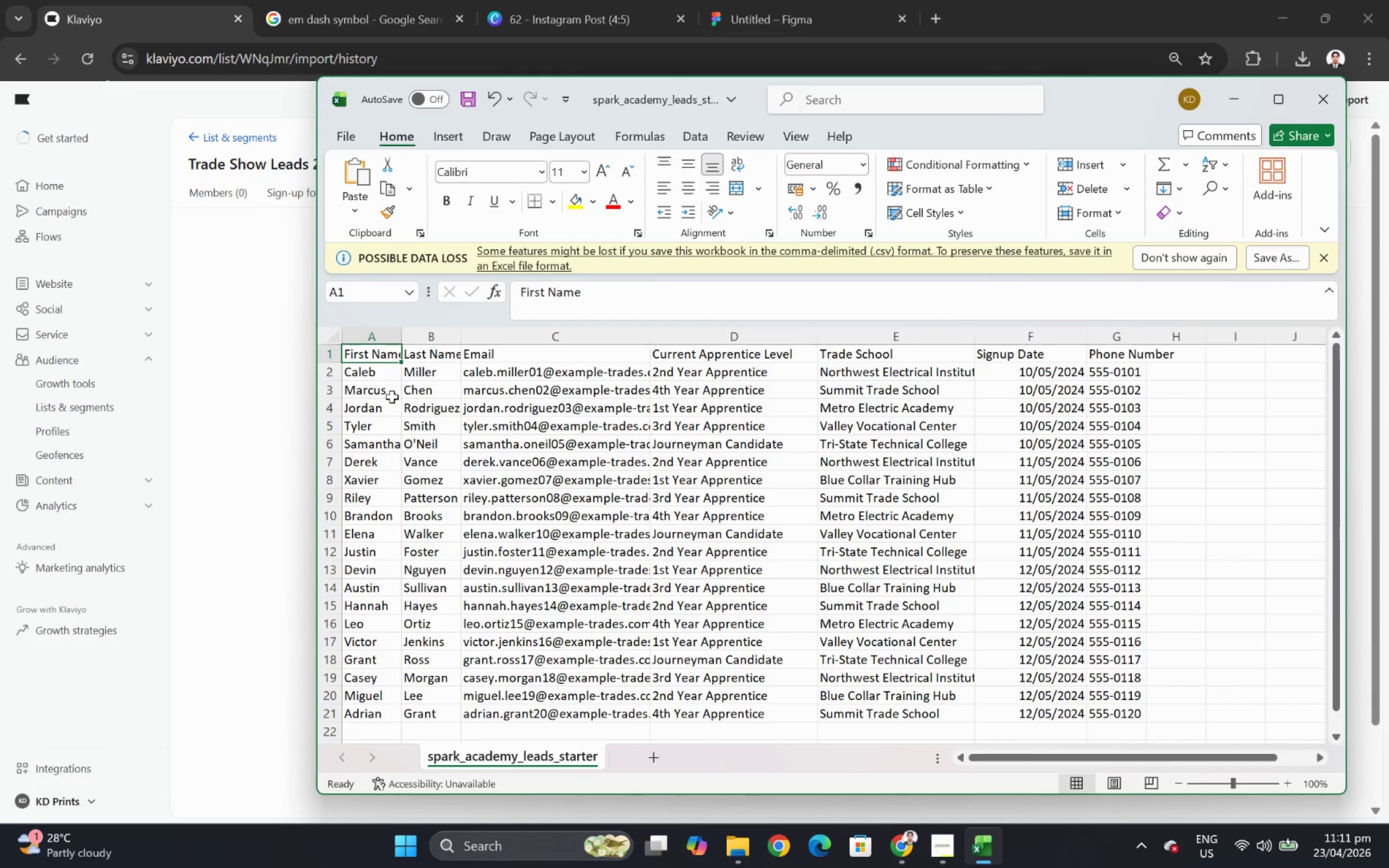 
left_click([371, 374])
 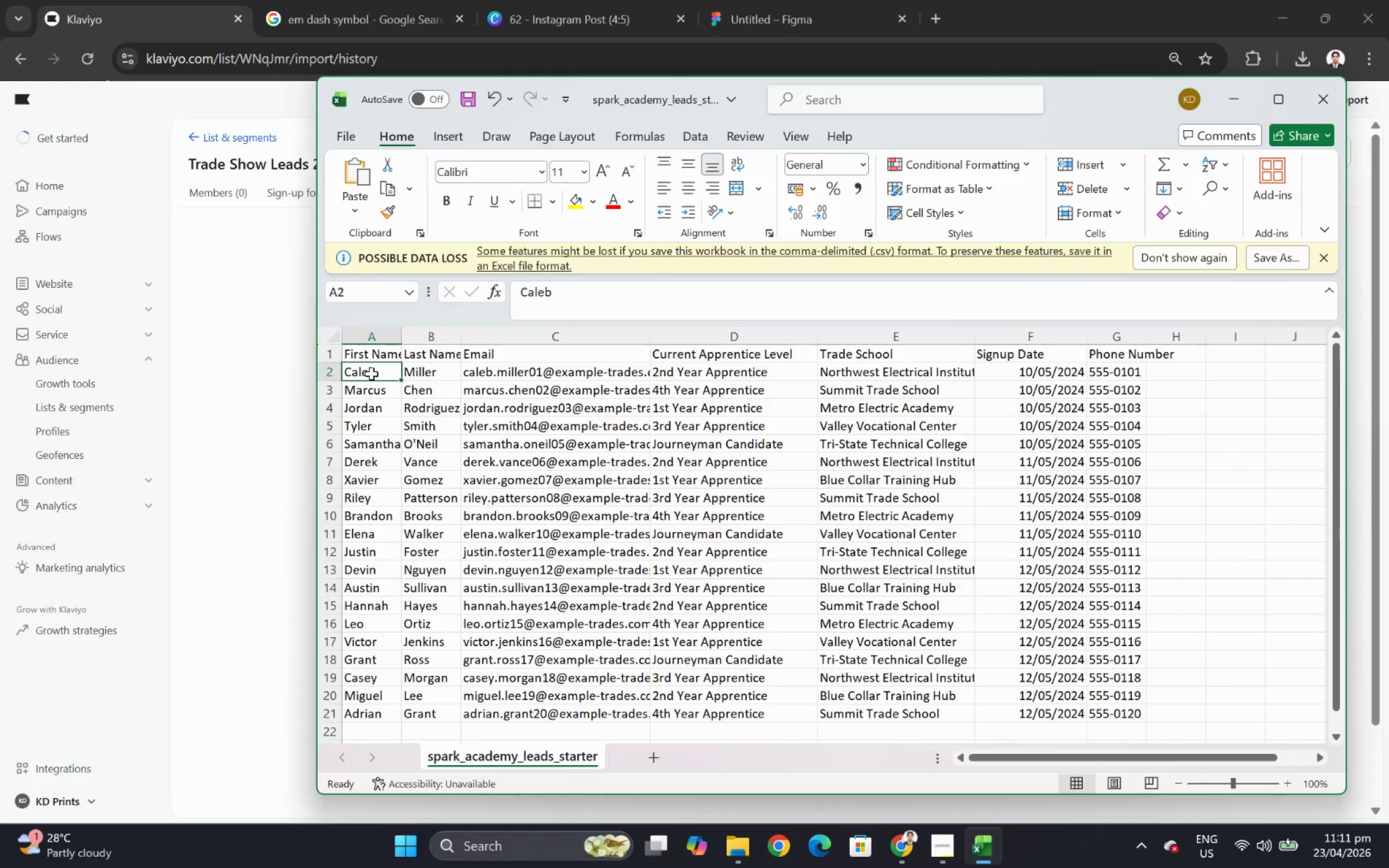 
hold_key(key=ShiftLeft, duration=0.75)
 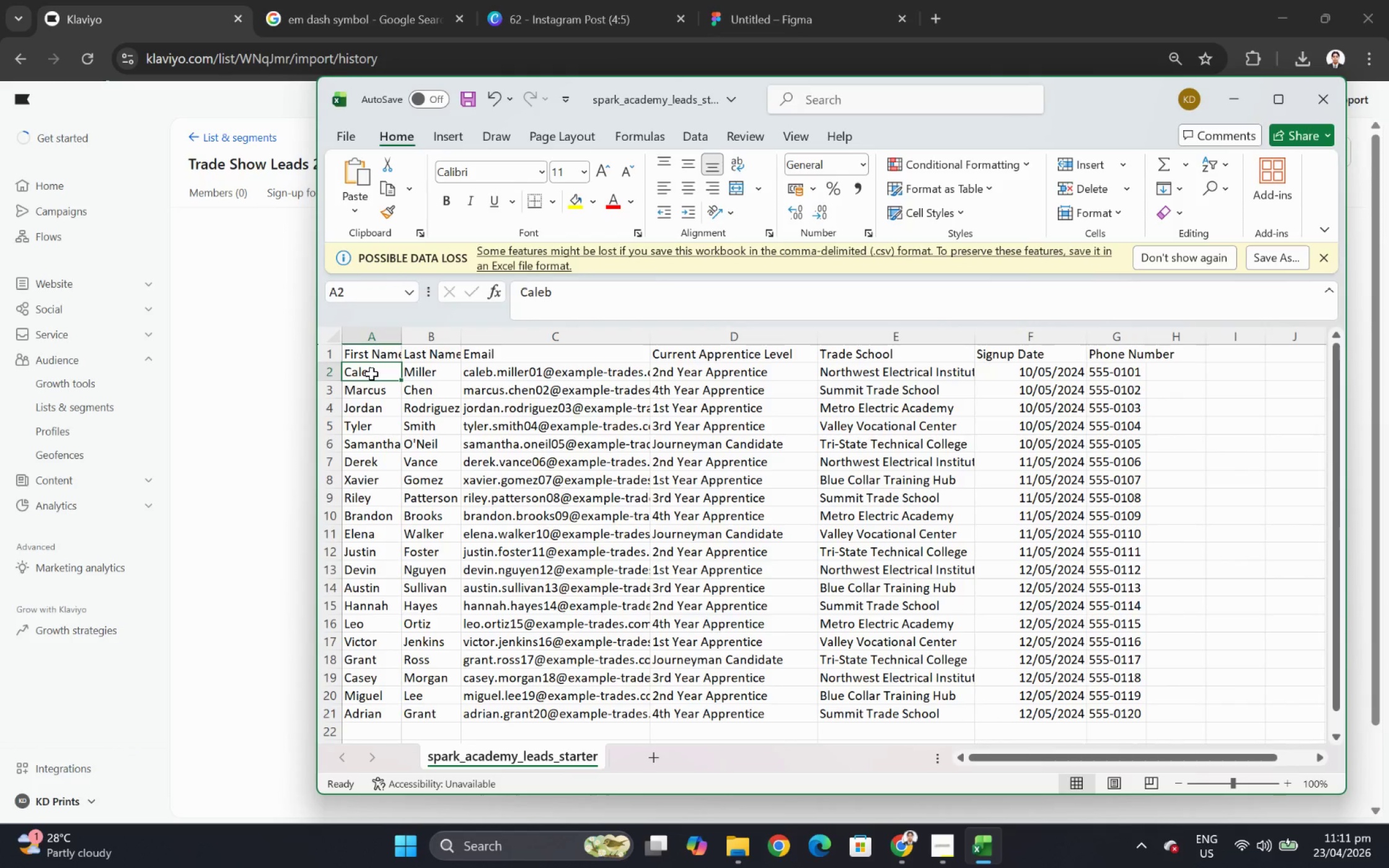 
hold_key(key=ControlLeft, duration=0.39)
 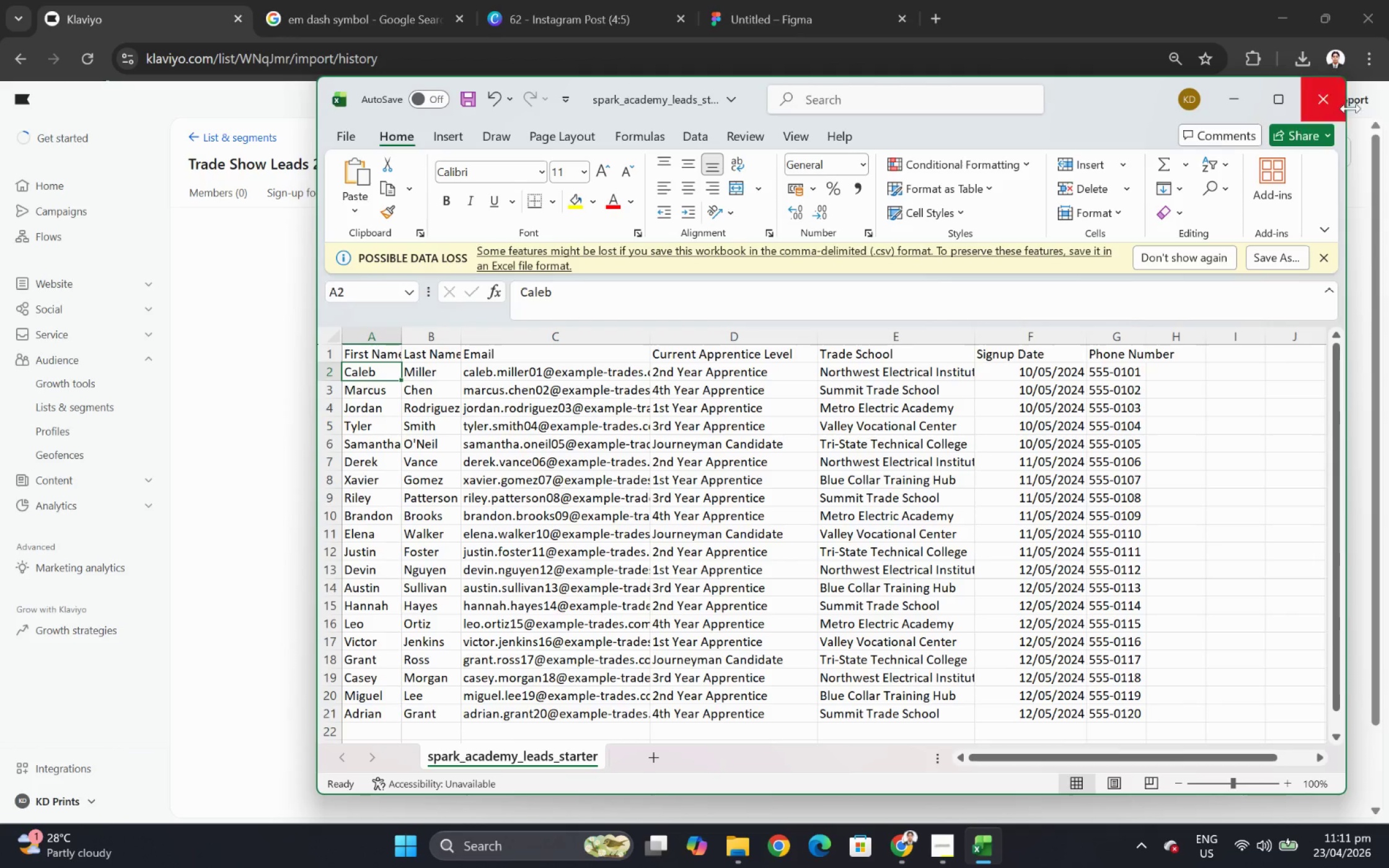 
left_click([1251, 100])
 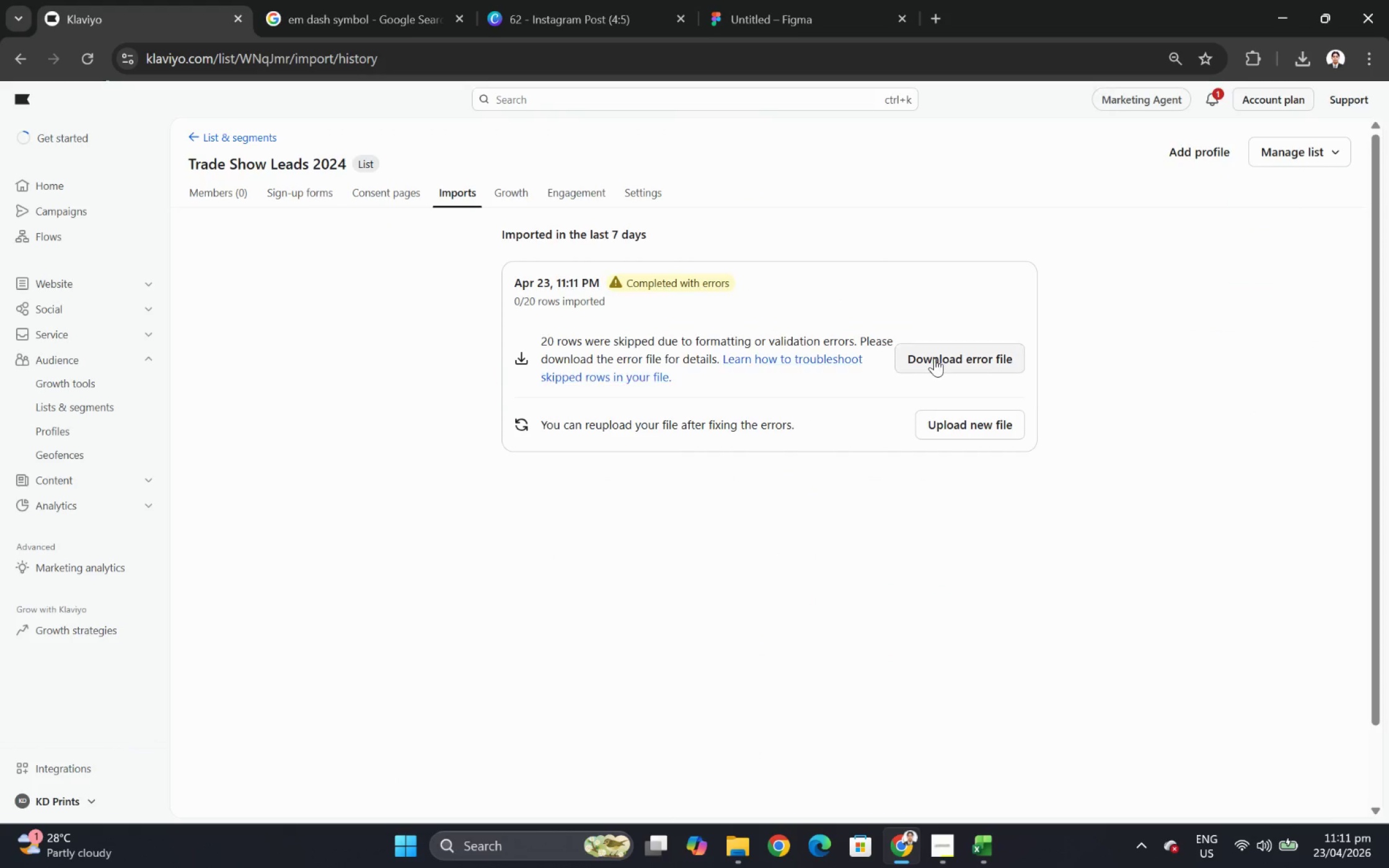 
left_click([934, 357])
 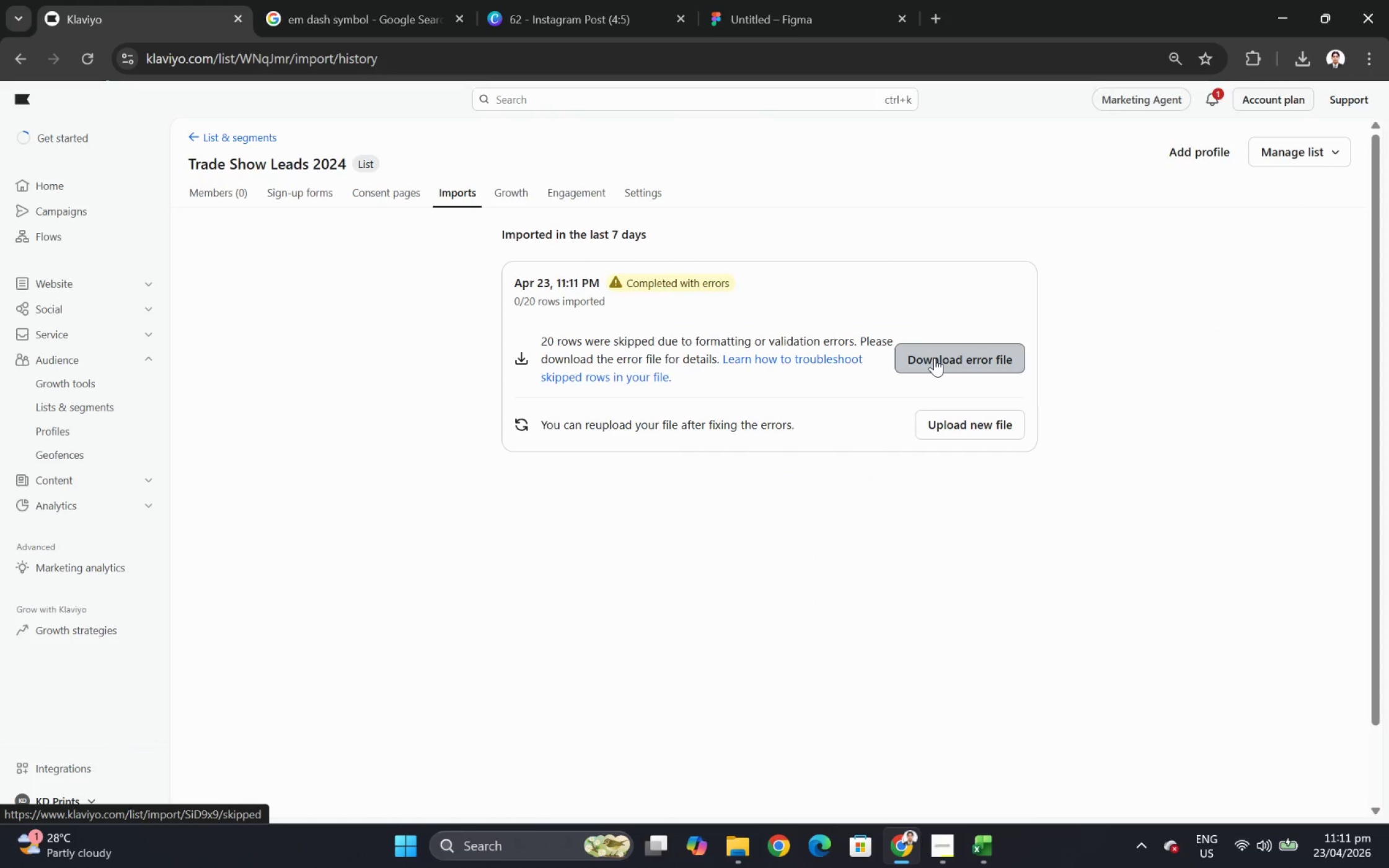 
left_click_drag(start_coordinate=[934, 357], to_coordinate=[911, 356])
 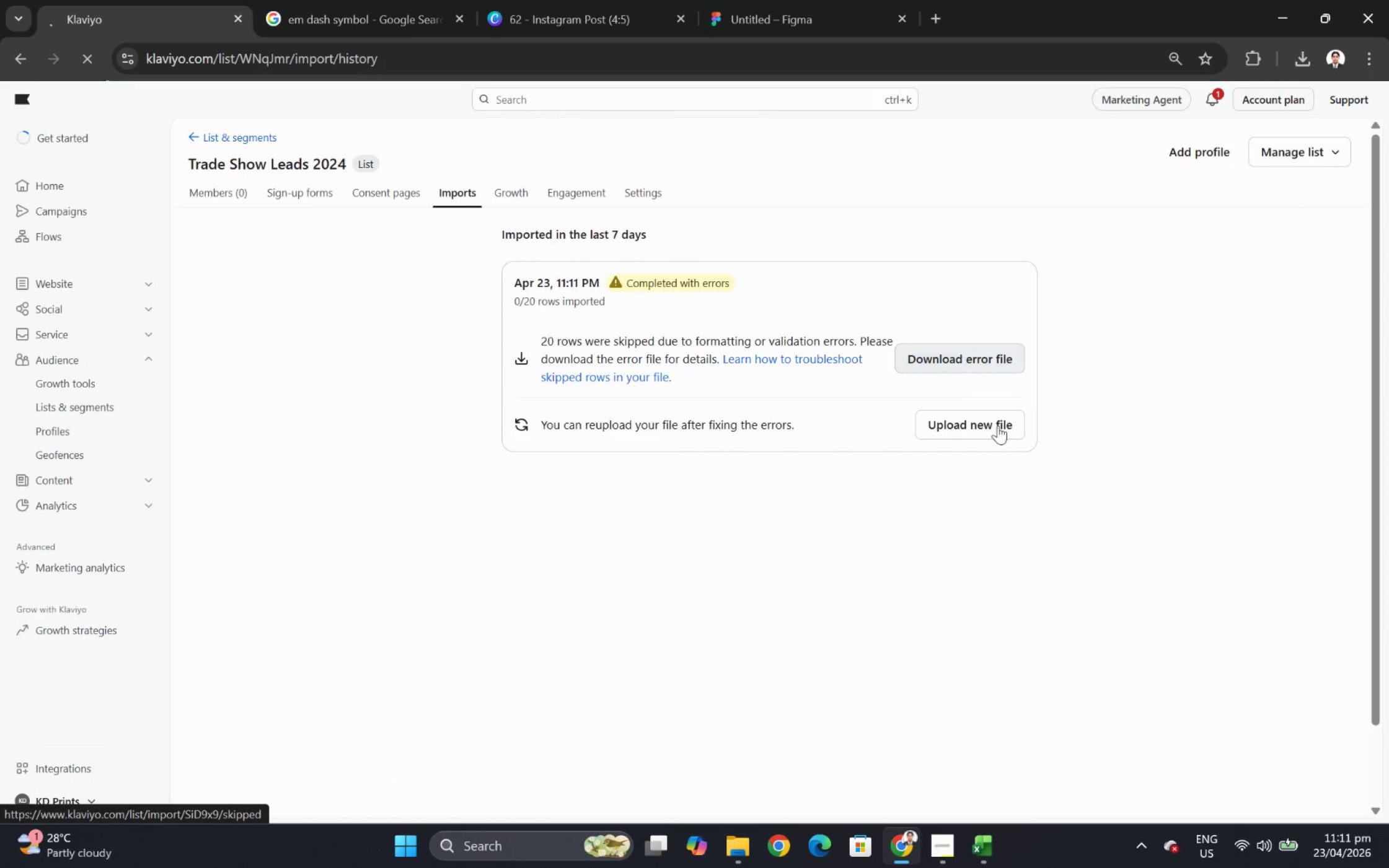 
left_click([955, 345])
 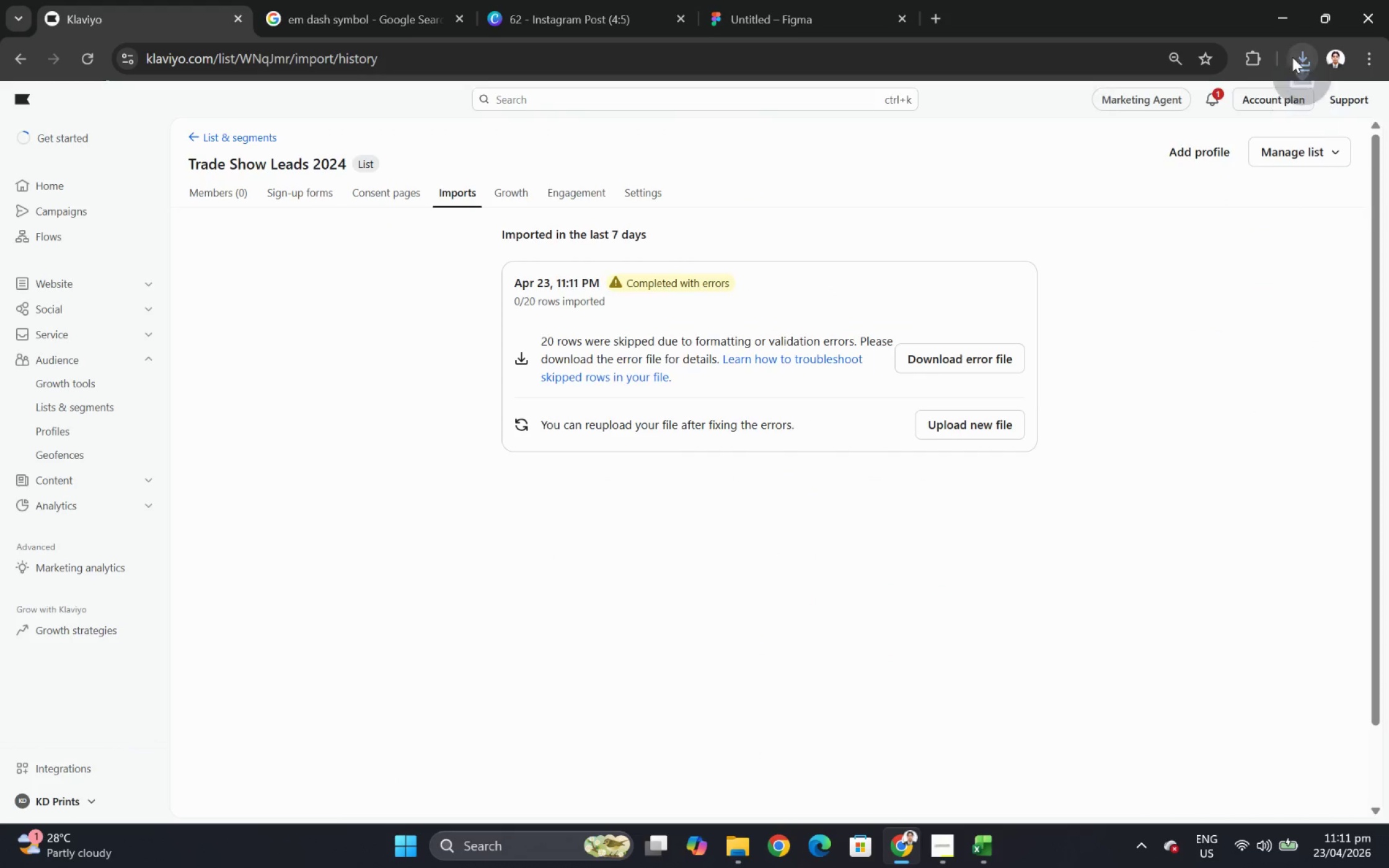 
left_click([1297, 57])
 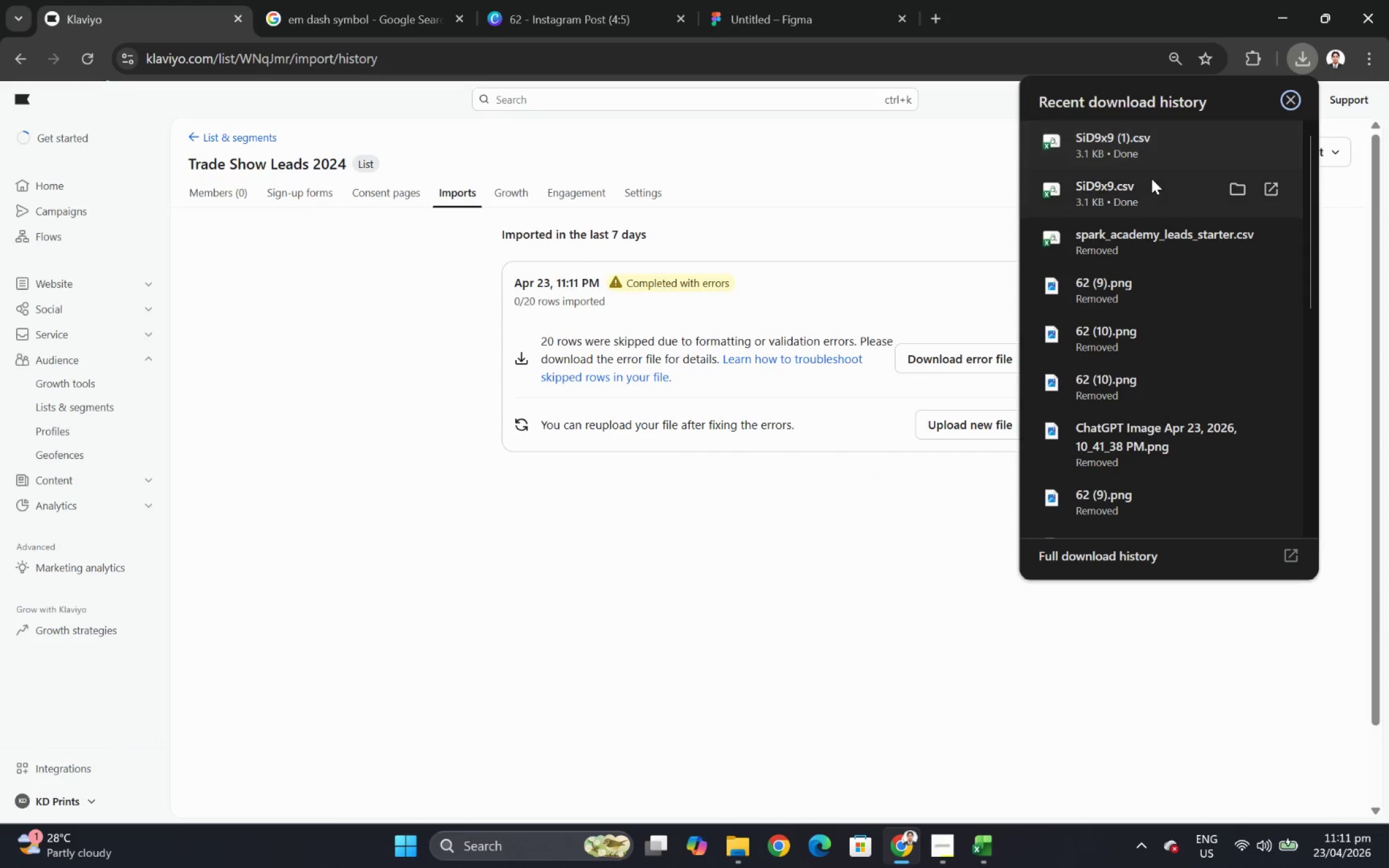 
left_click([1151, 192])
 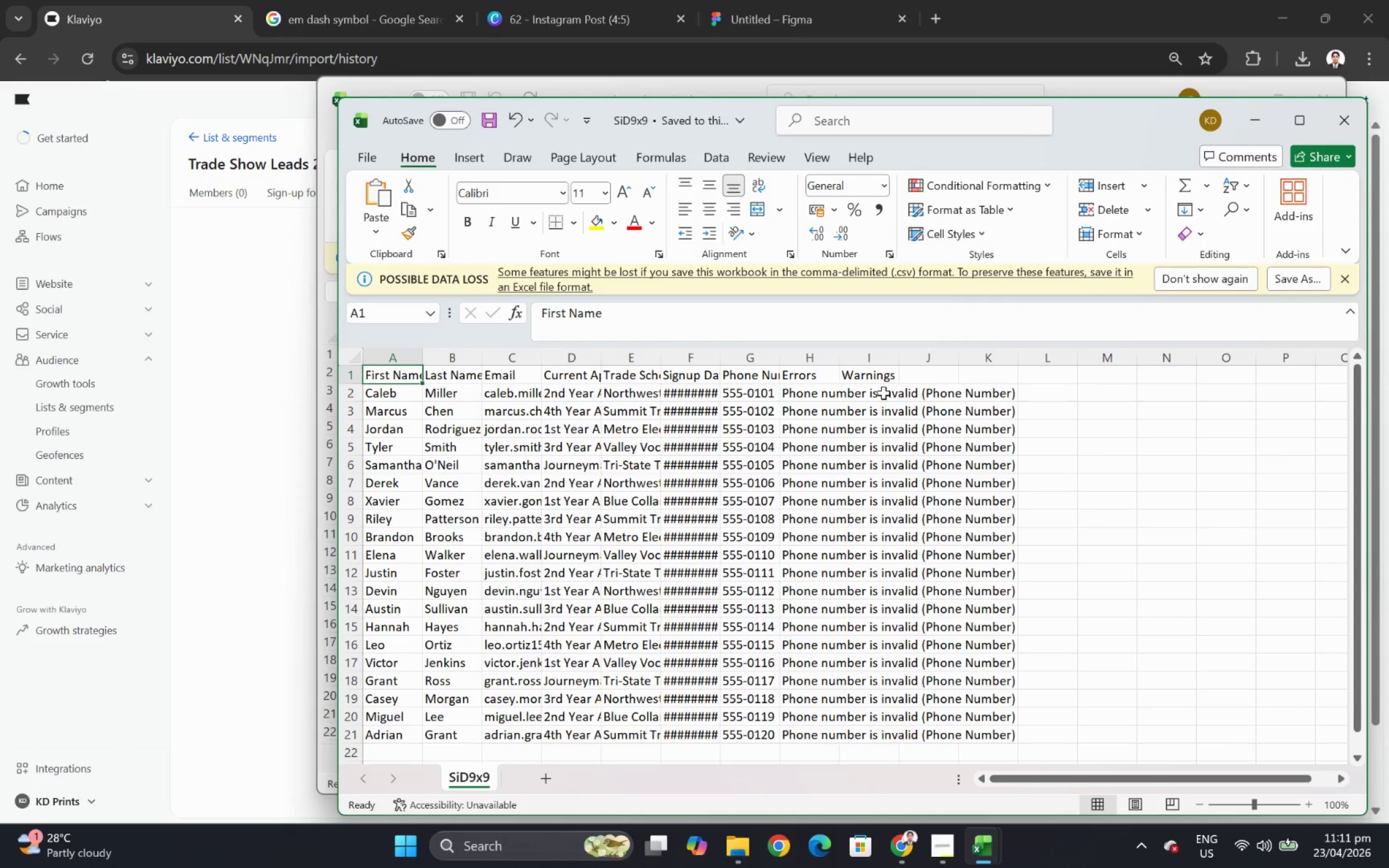 
left_click_drag(start_coordinate=[782, 356], to_coordinate=[909, 356])
 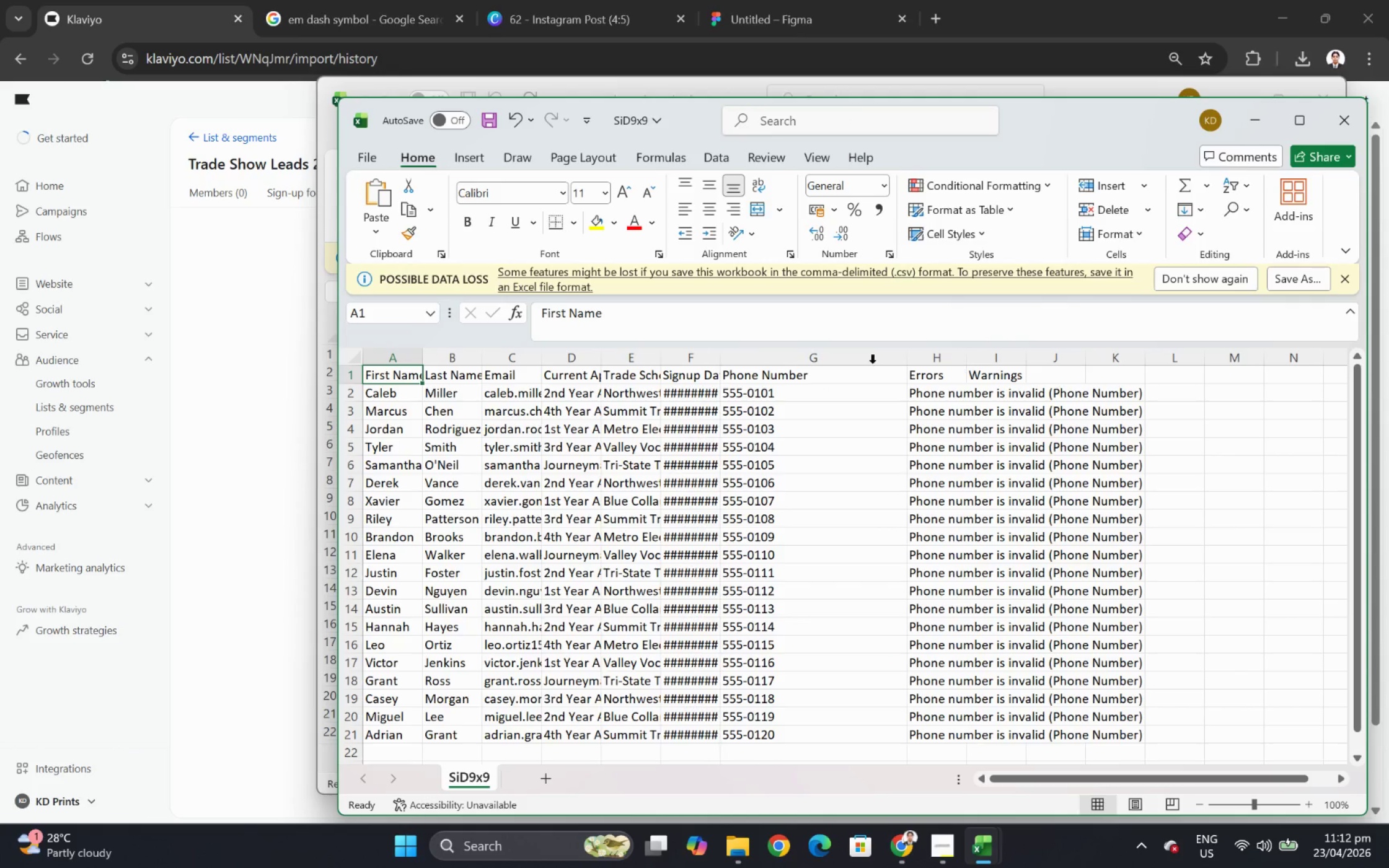 
left_click_drag(start_coordinate=[717, 355], to_coordinate=[802, 354])
 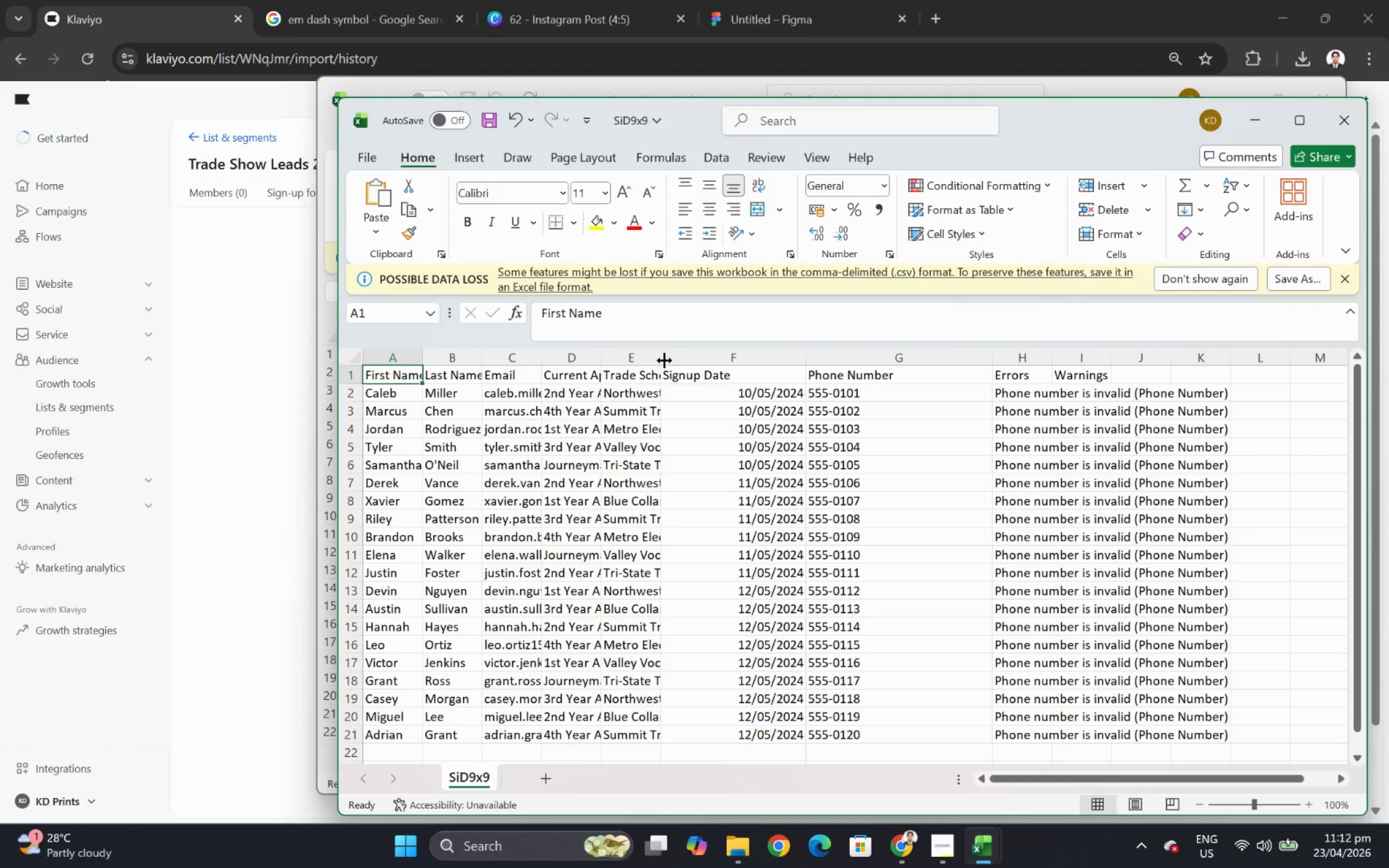 
left_click_drag(start_coordinate=[664, 360], to_coordinate=[756, 359])
 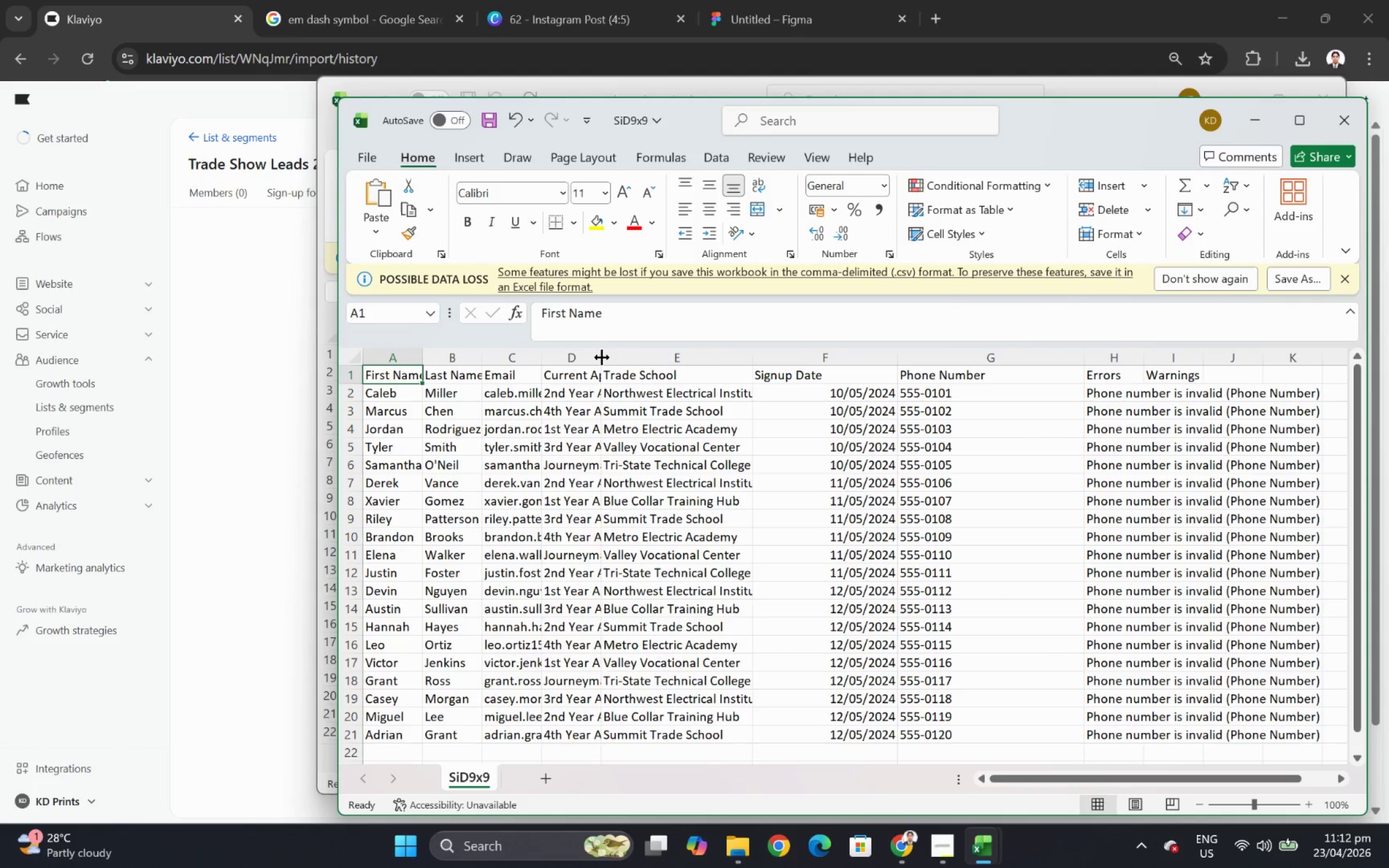 
left_click_drag(start_coordinate=[601, 357], to_coordinate=[717, 356])
 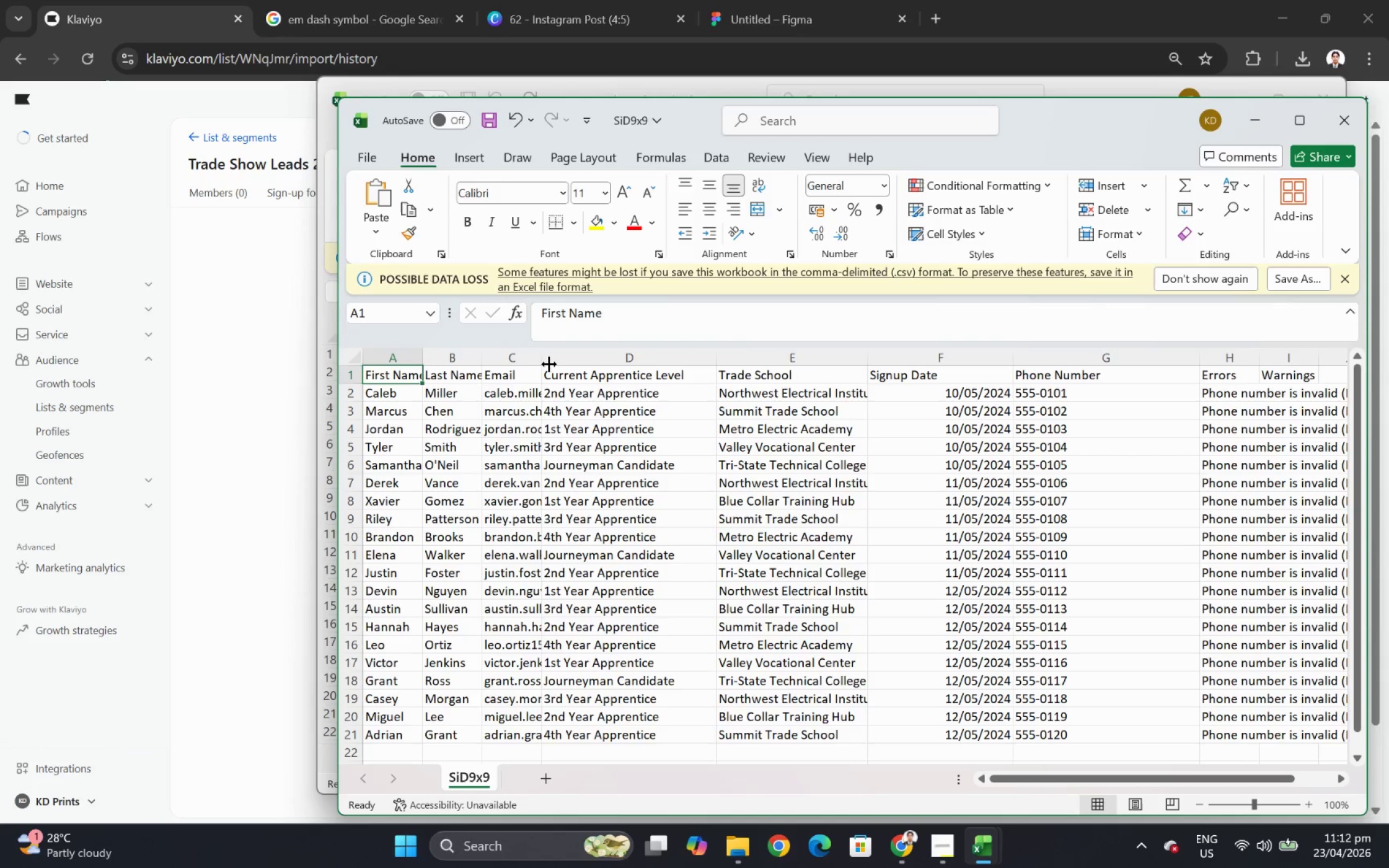 
left_click_drag(start_coordinate=[546, 364], to_coordinate=[602, 364])
 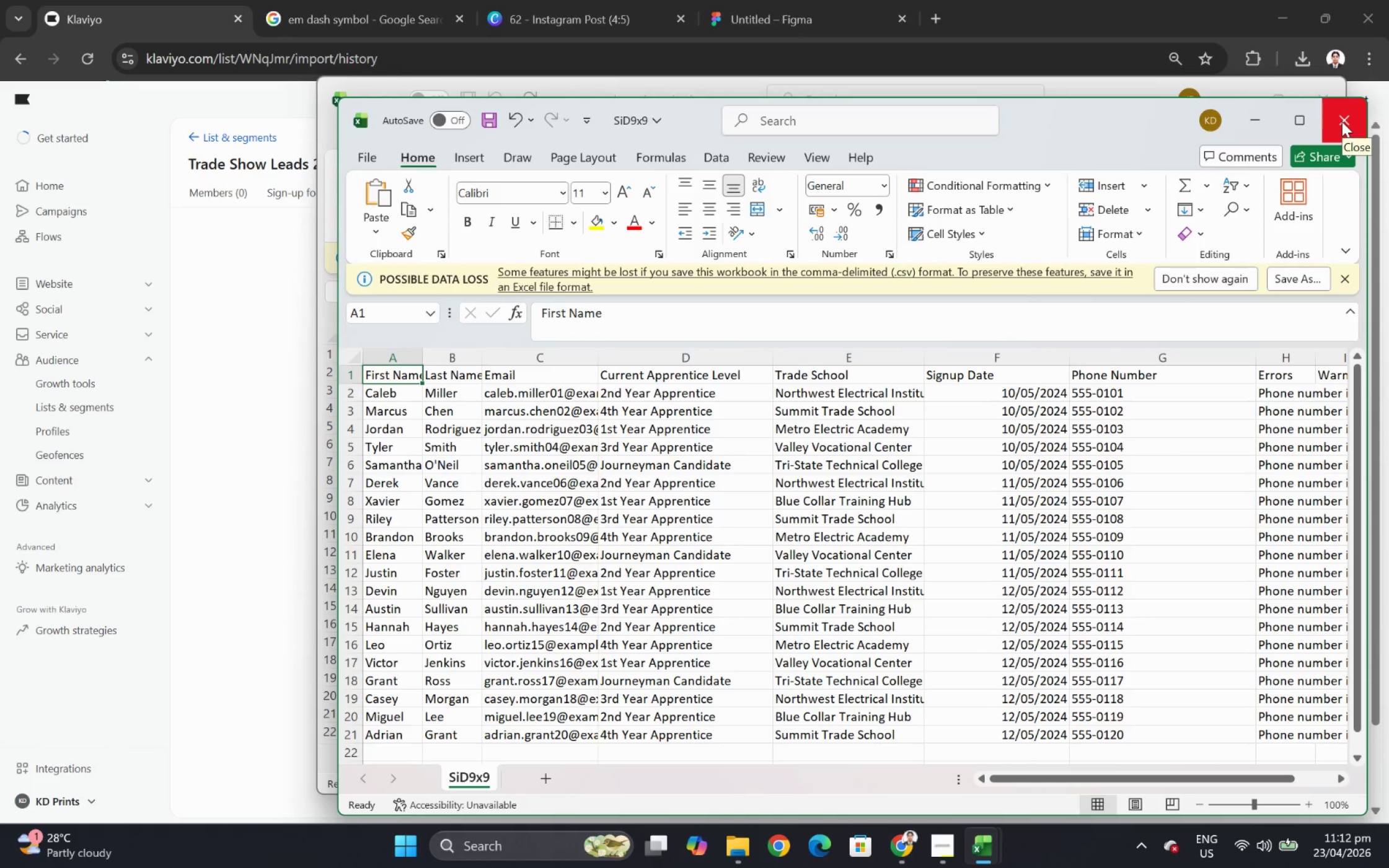 
left_click([1341, 121])
 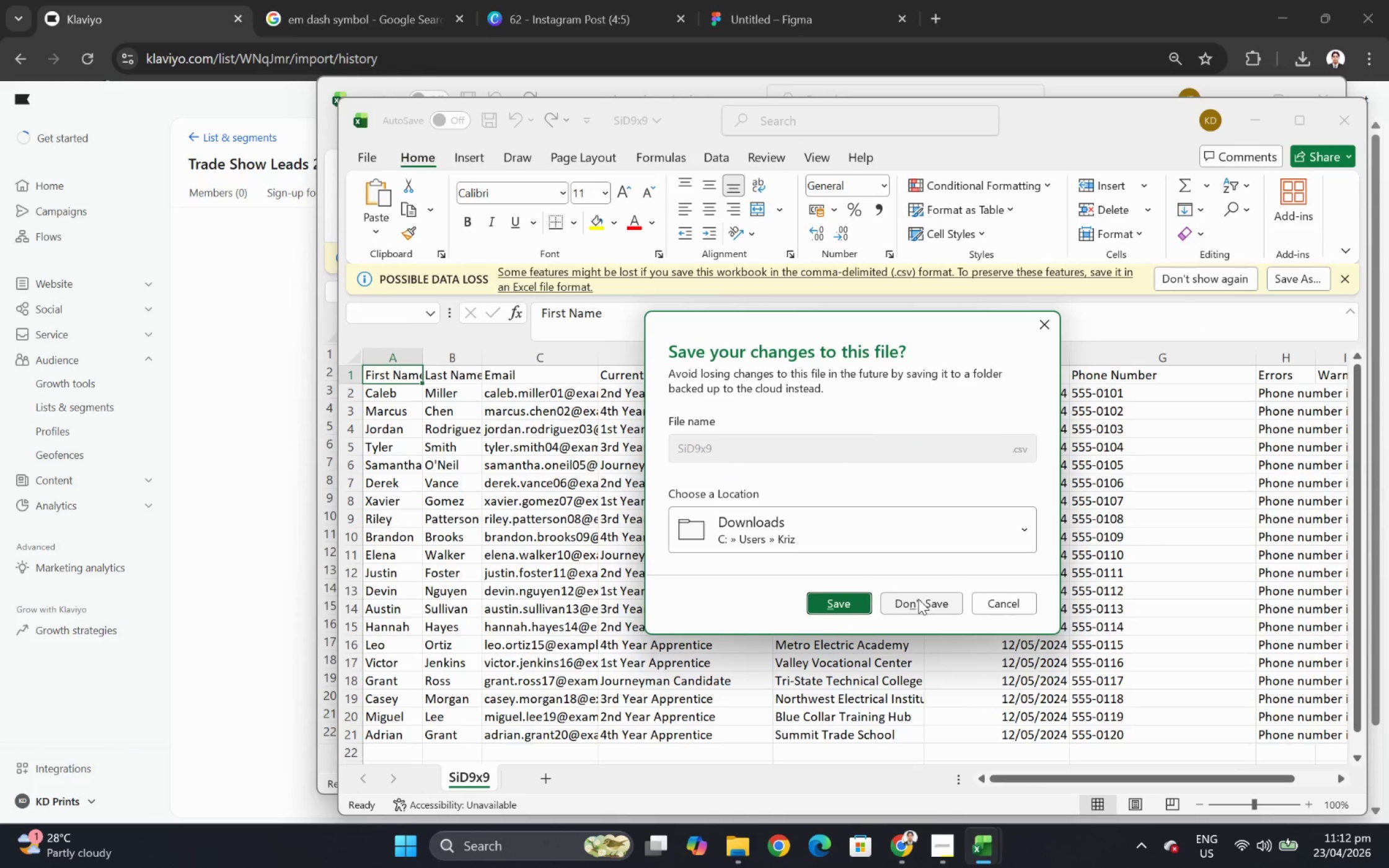 
left_click([918, 598])
 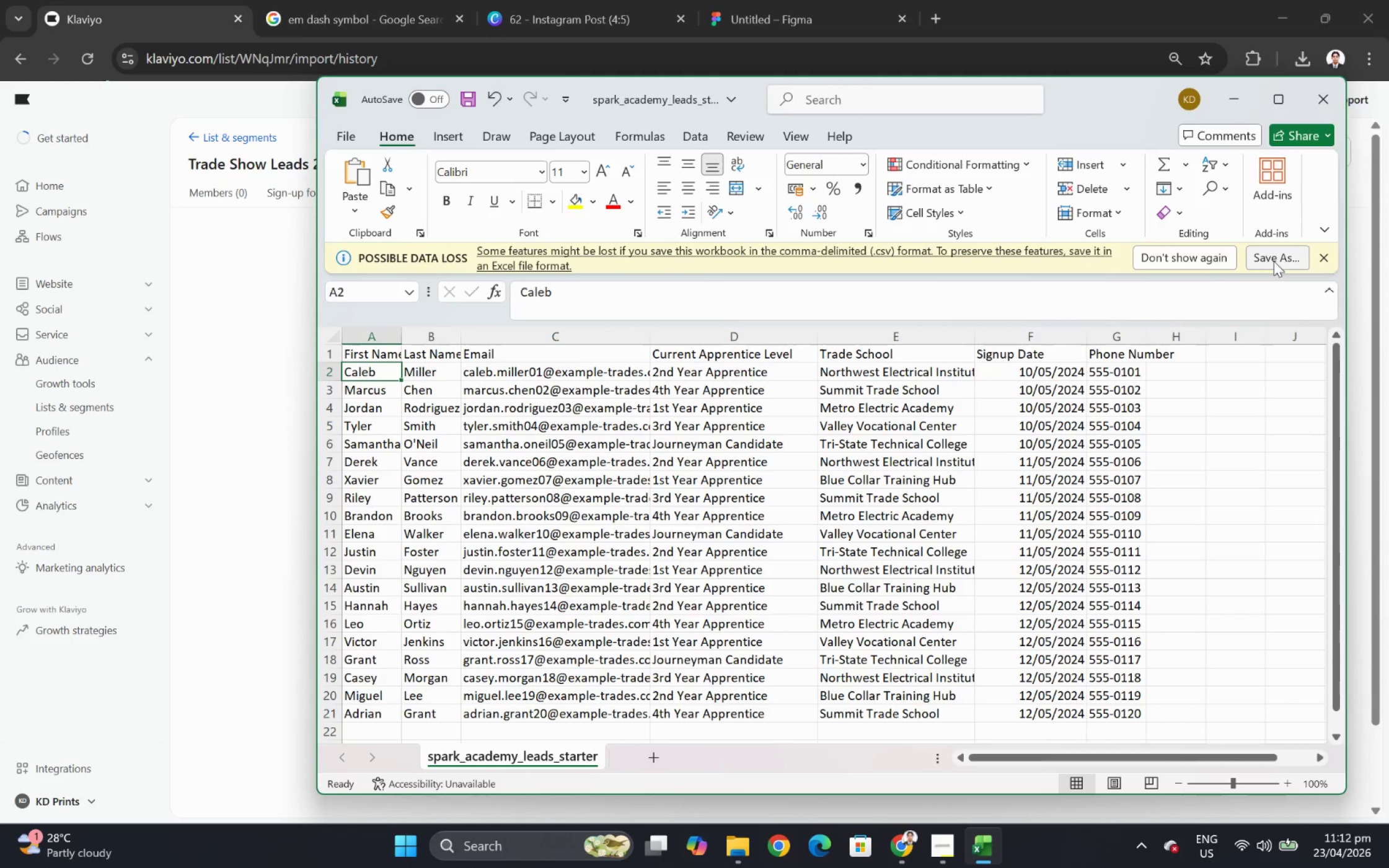 
mouse_move([1277, 127])
 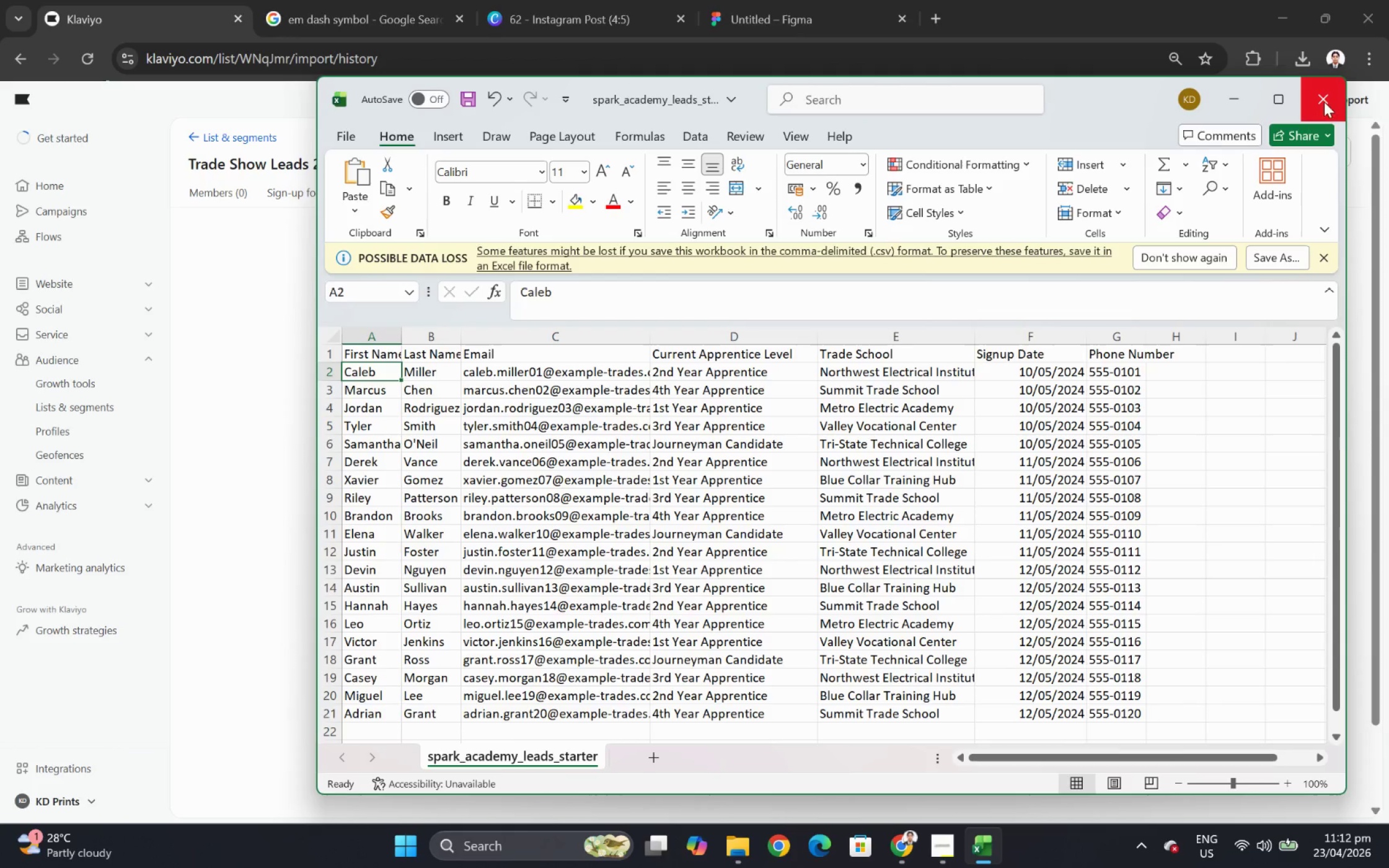 
mouse_move([1326, 110])
 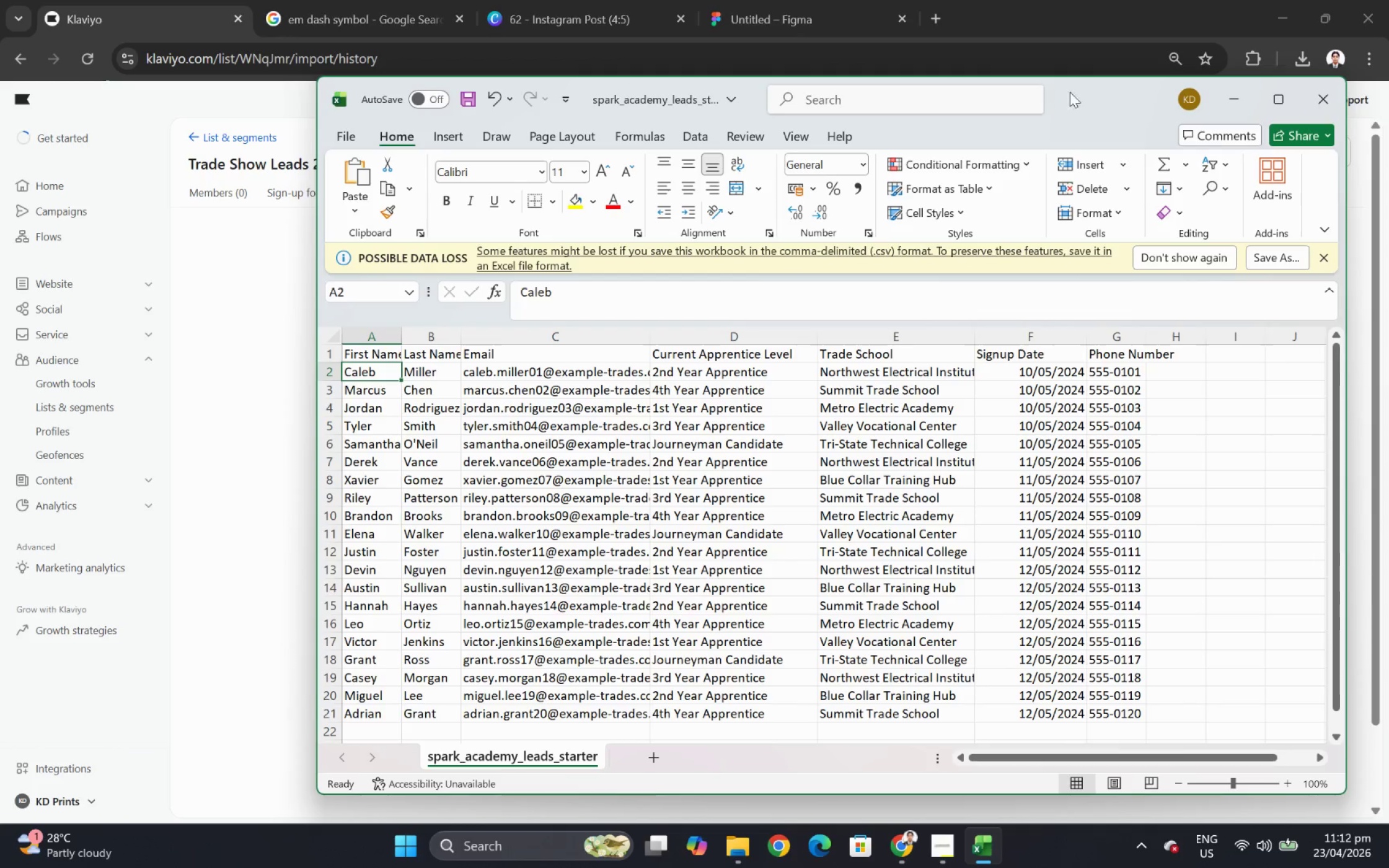 
left_click_drag(start_coordinate=[1080, 91], to_coordinate=[940, 115])
 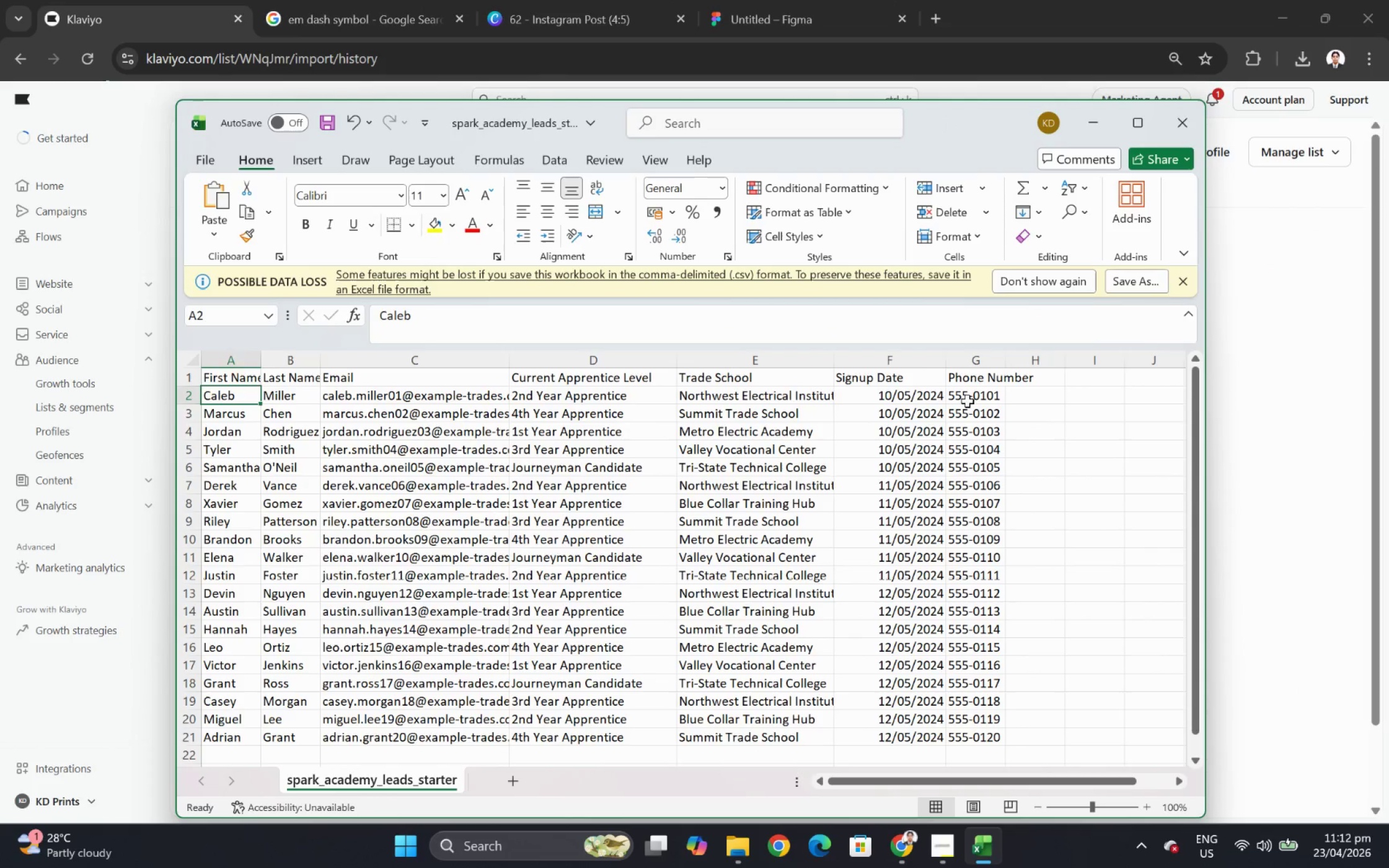 
double_click([967, 401])
 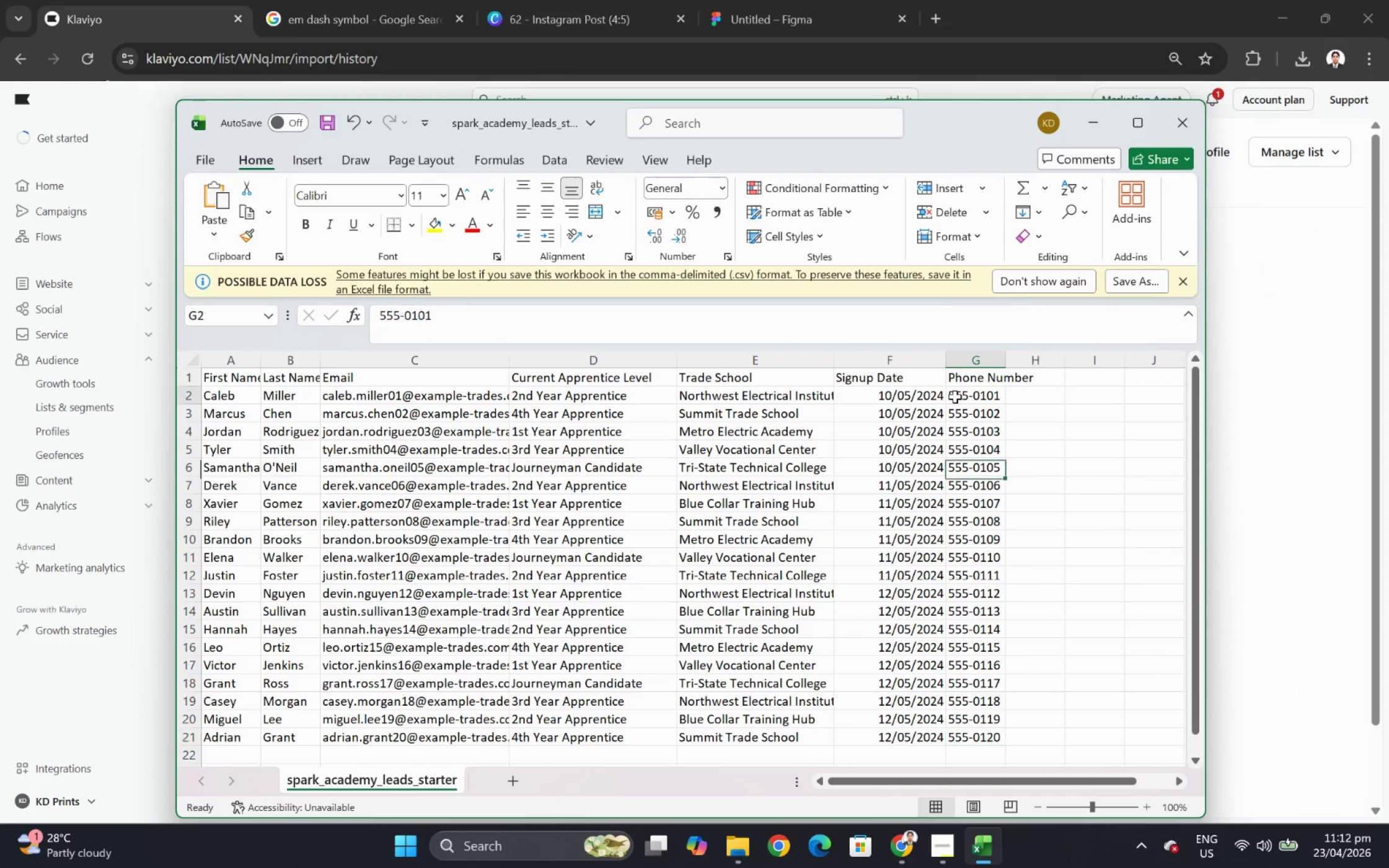 
double_click([955, 397])
 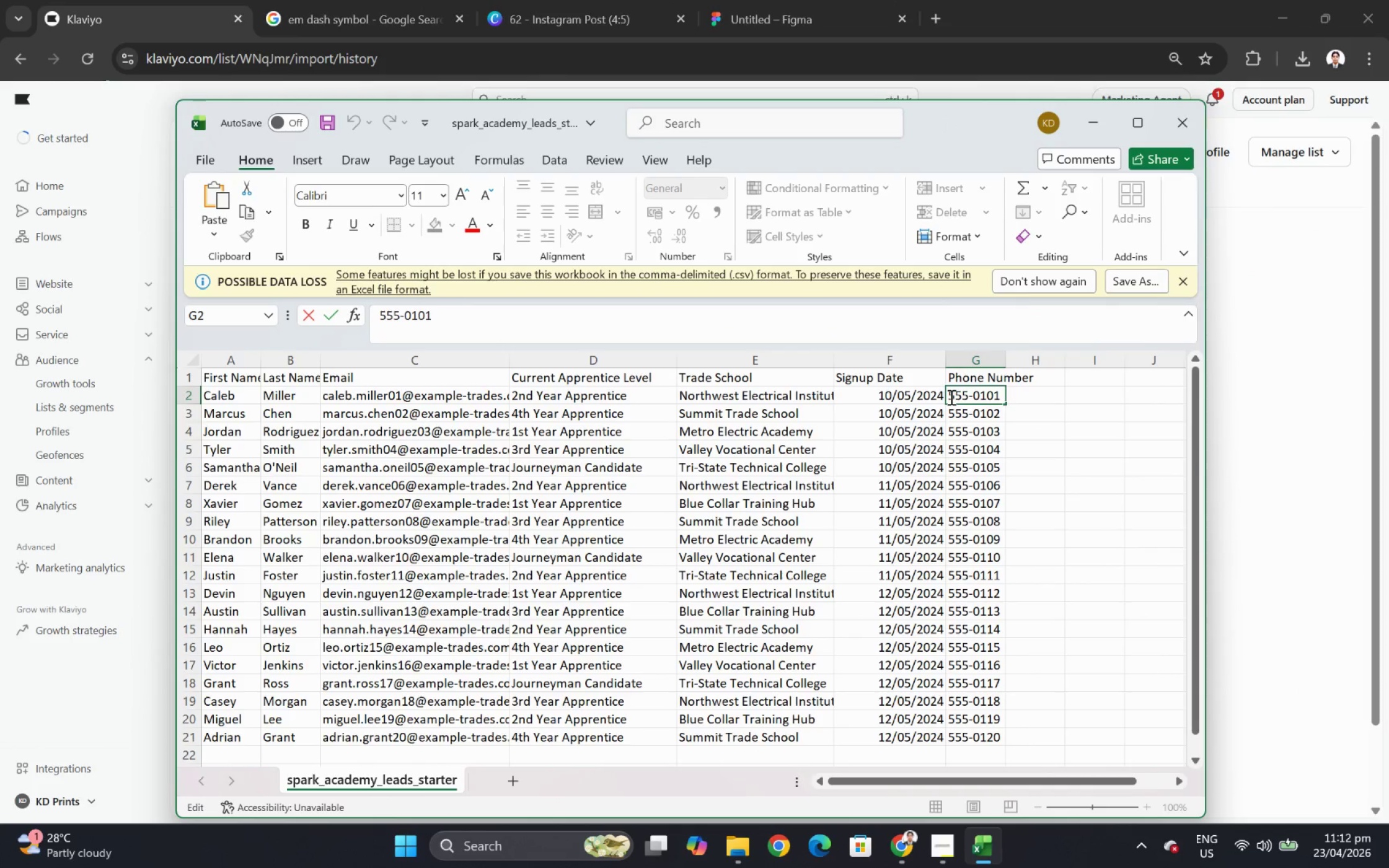 
left_click([1258, 380])
 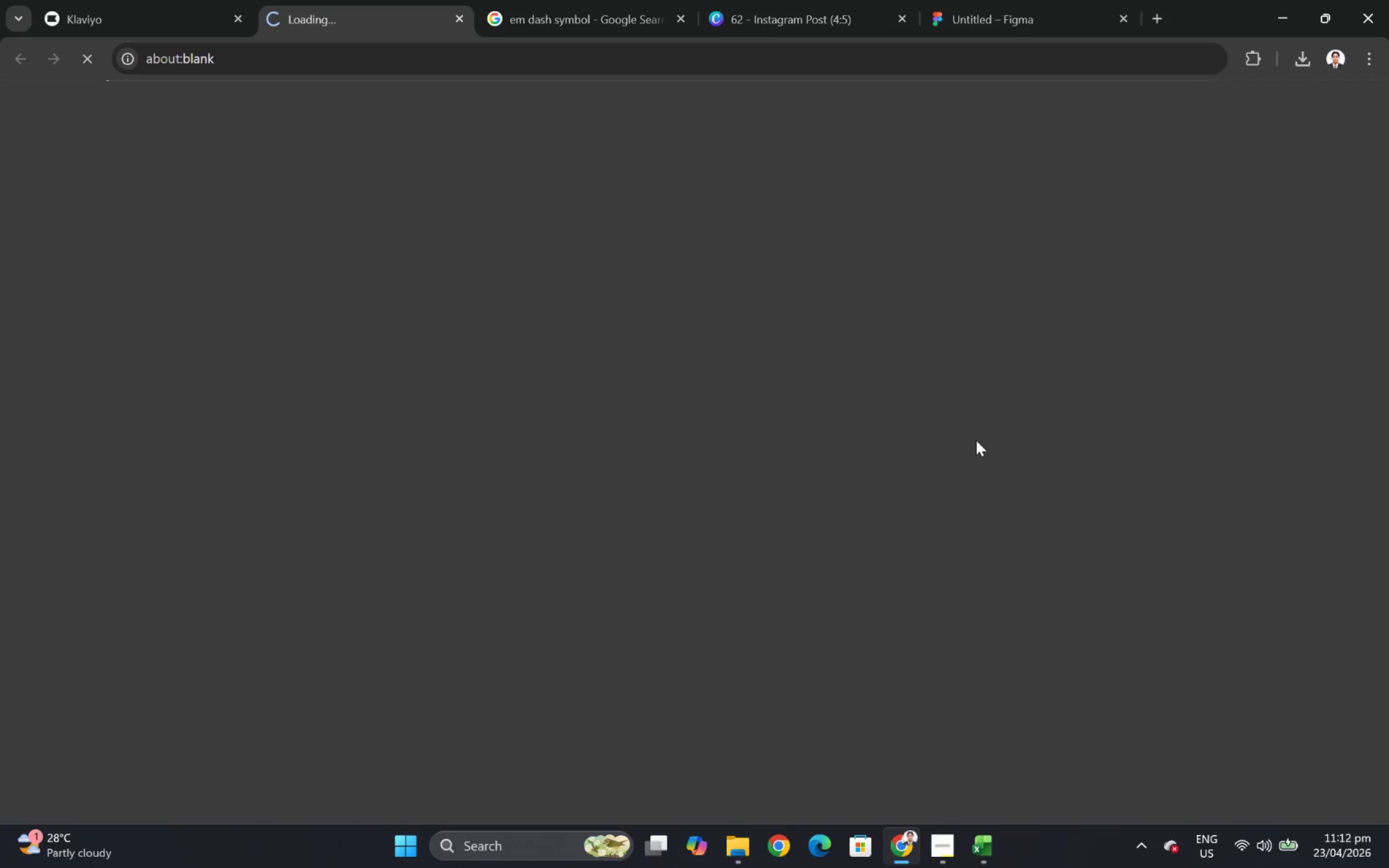 
scroll: coordinate [976, 441], scroll_direction: down, amount: 1.0
 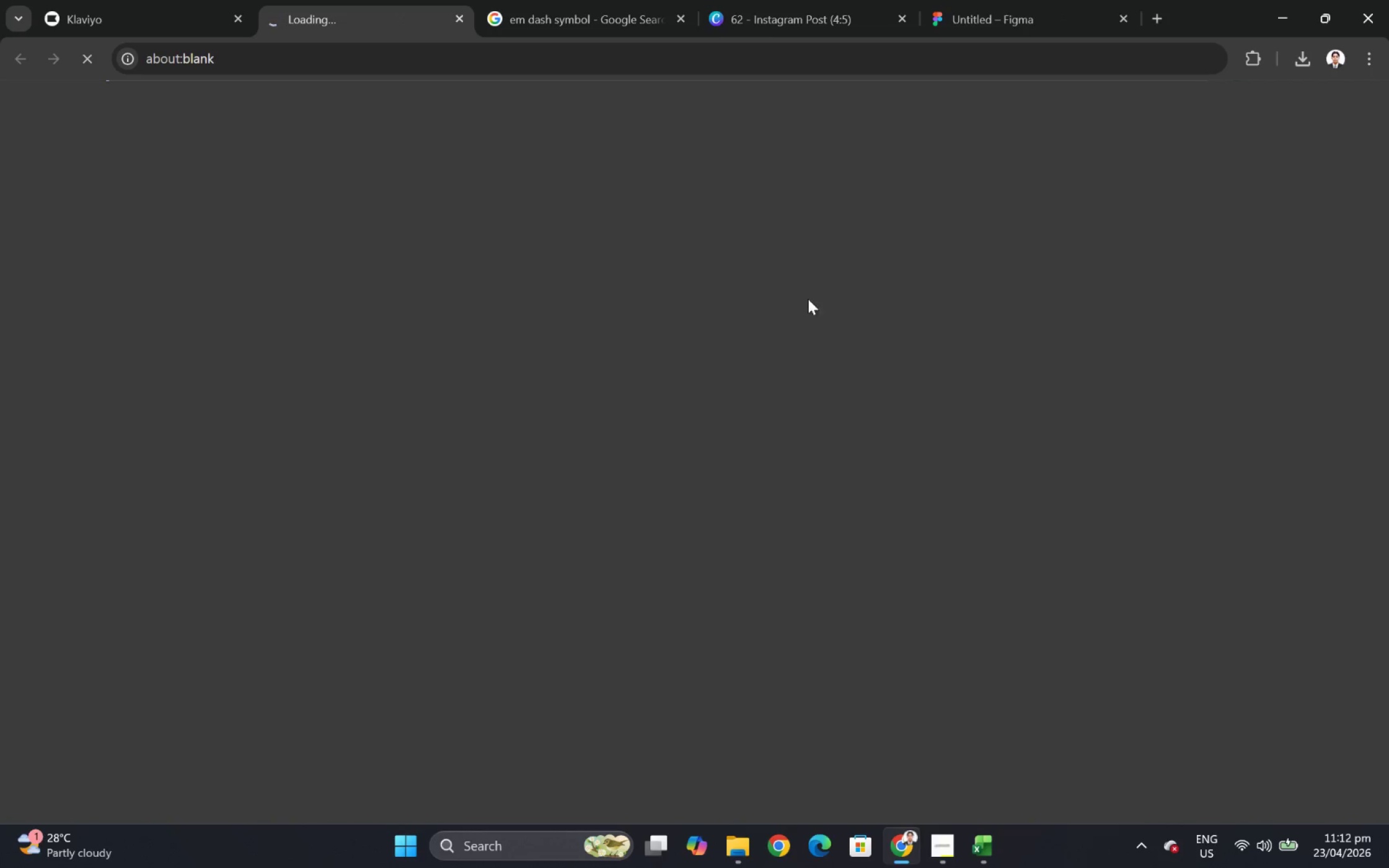 
mouse_move([980, 848])
 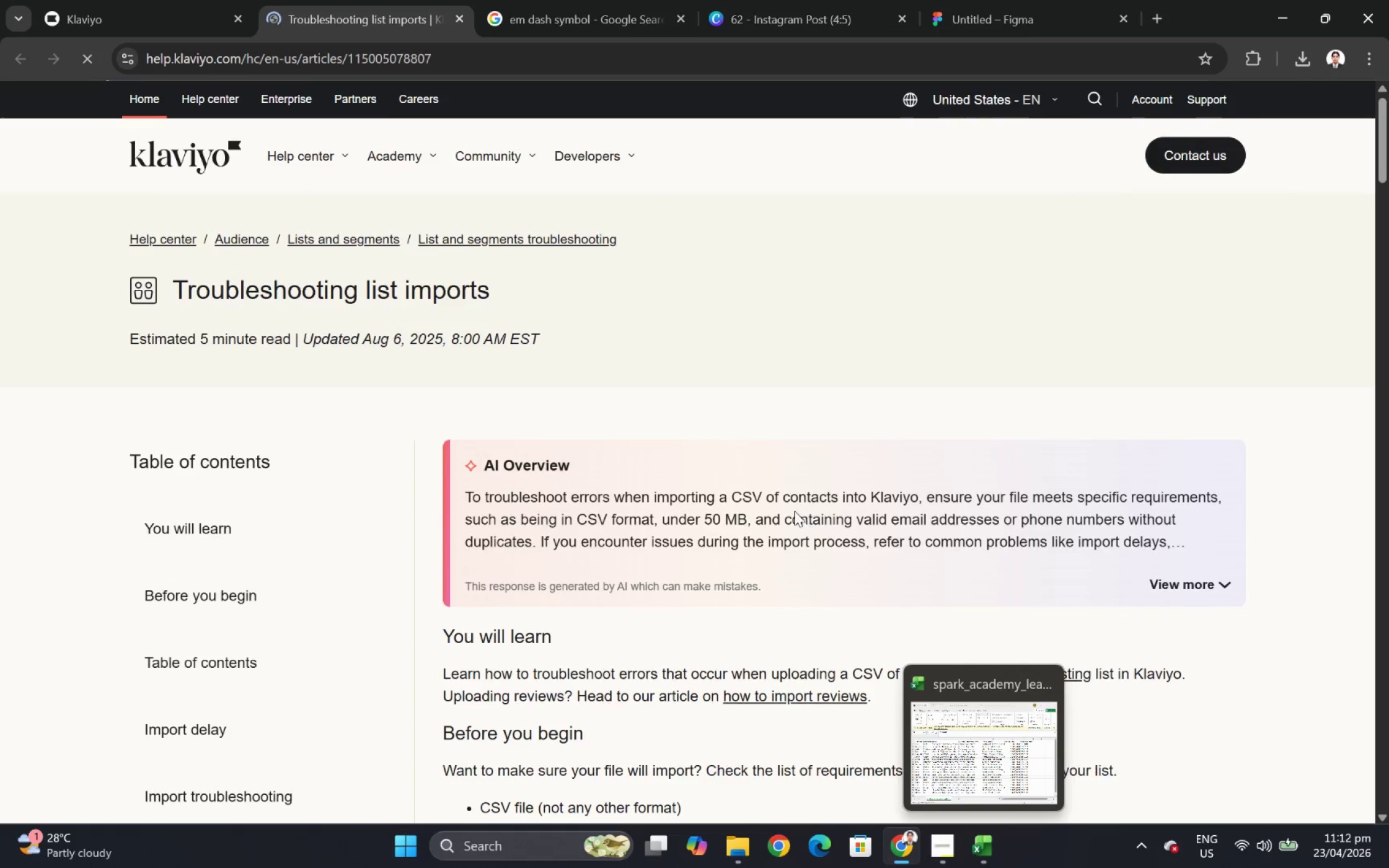 
scroll: coordinate [792, 499], scroll_direction: down, amount: 13.0
 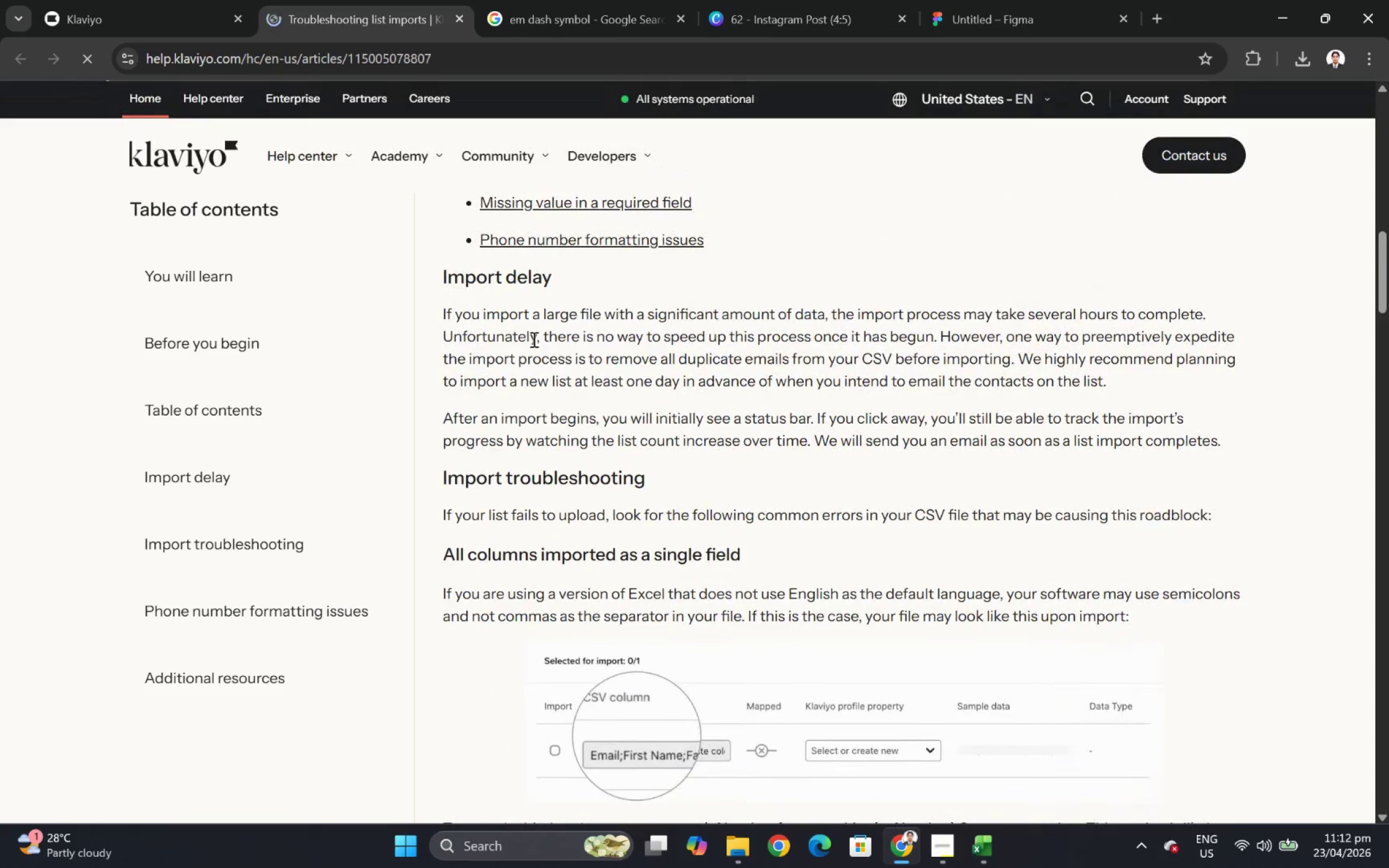 
scroll: coordinate [977, 326], scroll_direction: up, amount: 2.0
 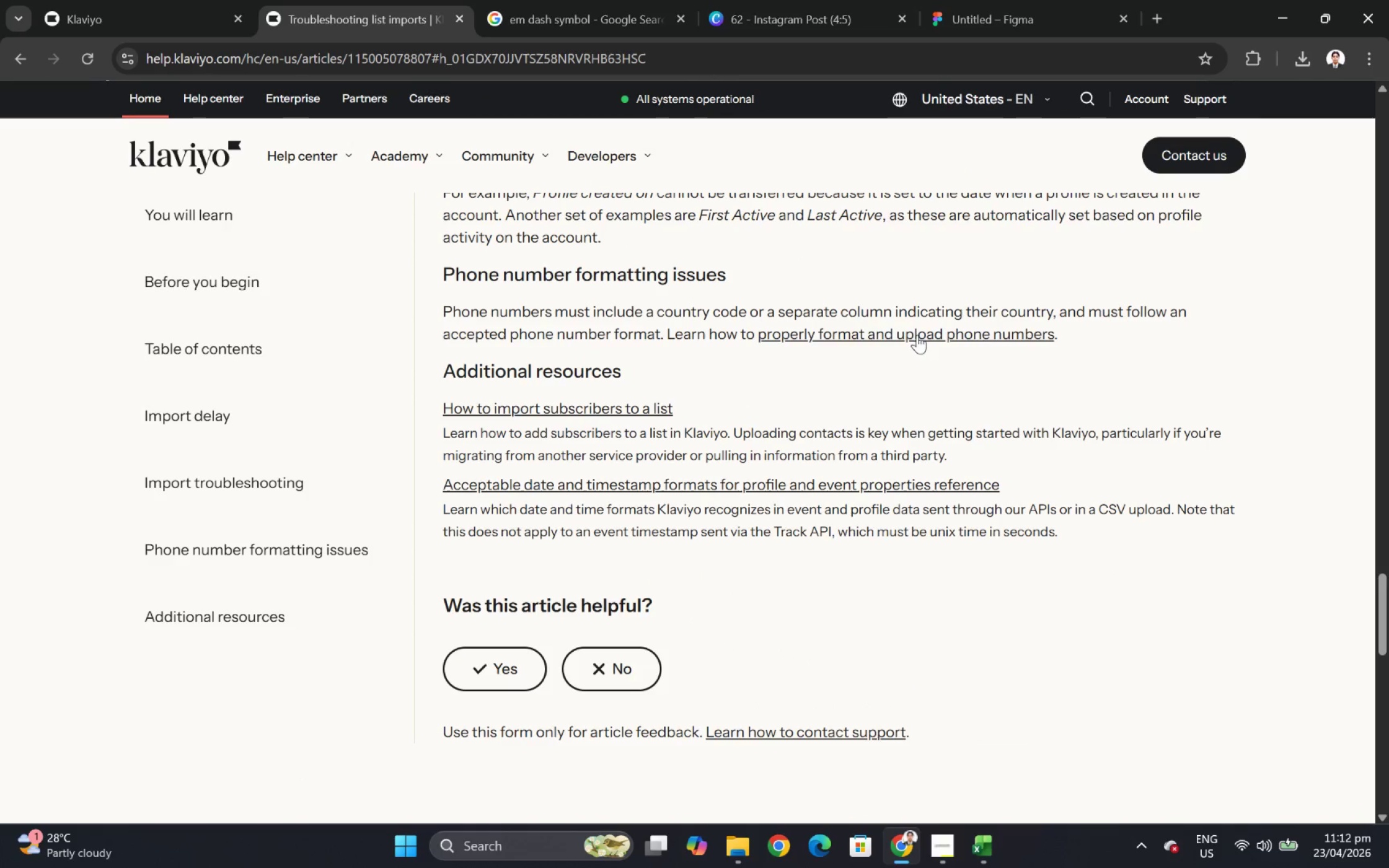 
left_click([917, 334])
 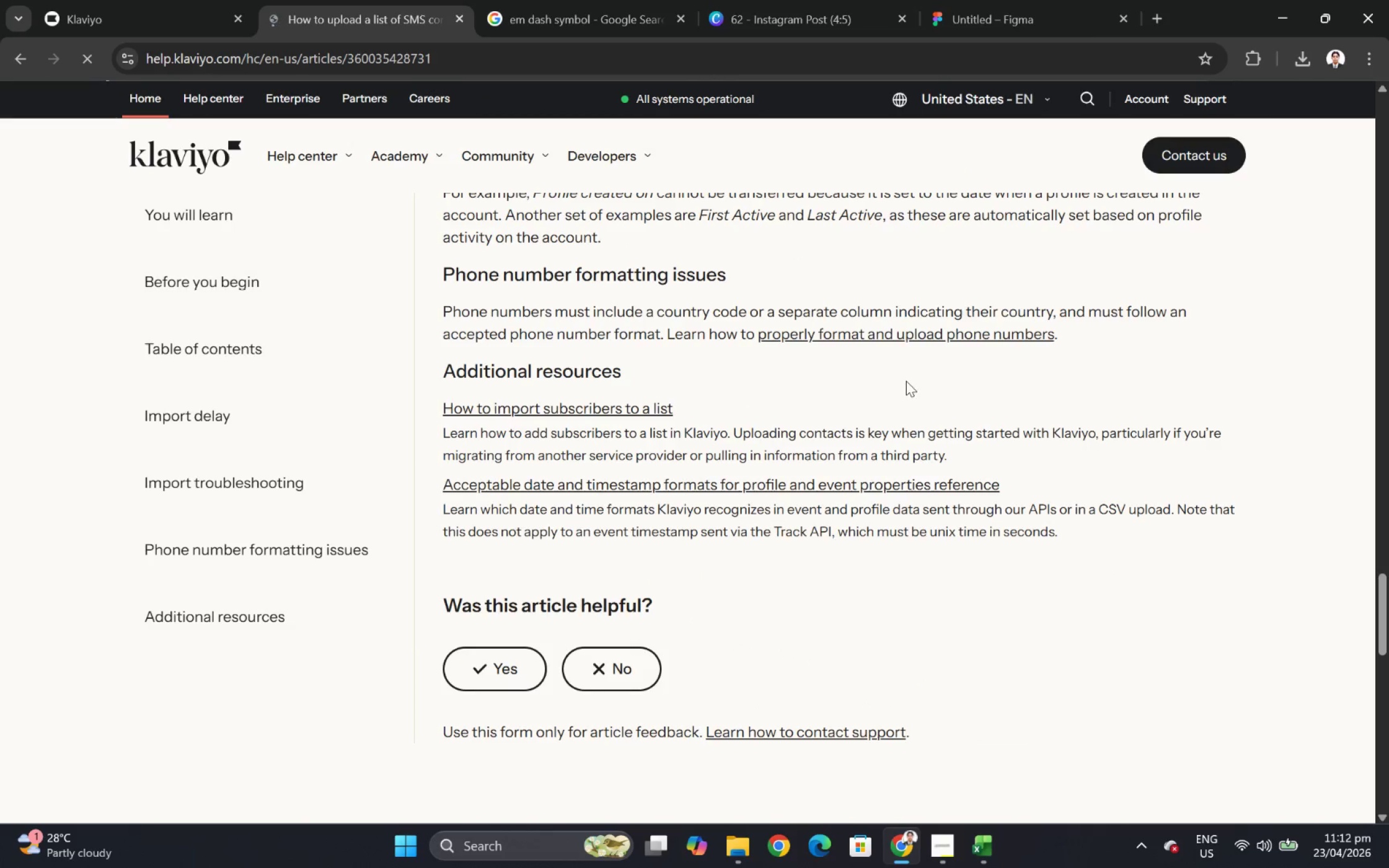 
scroll: coordinate [905, 387], scroll_direction: down, amount: 8.0
 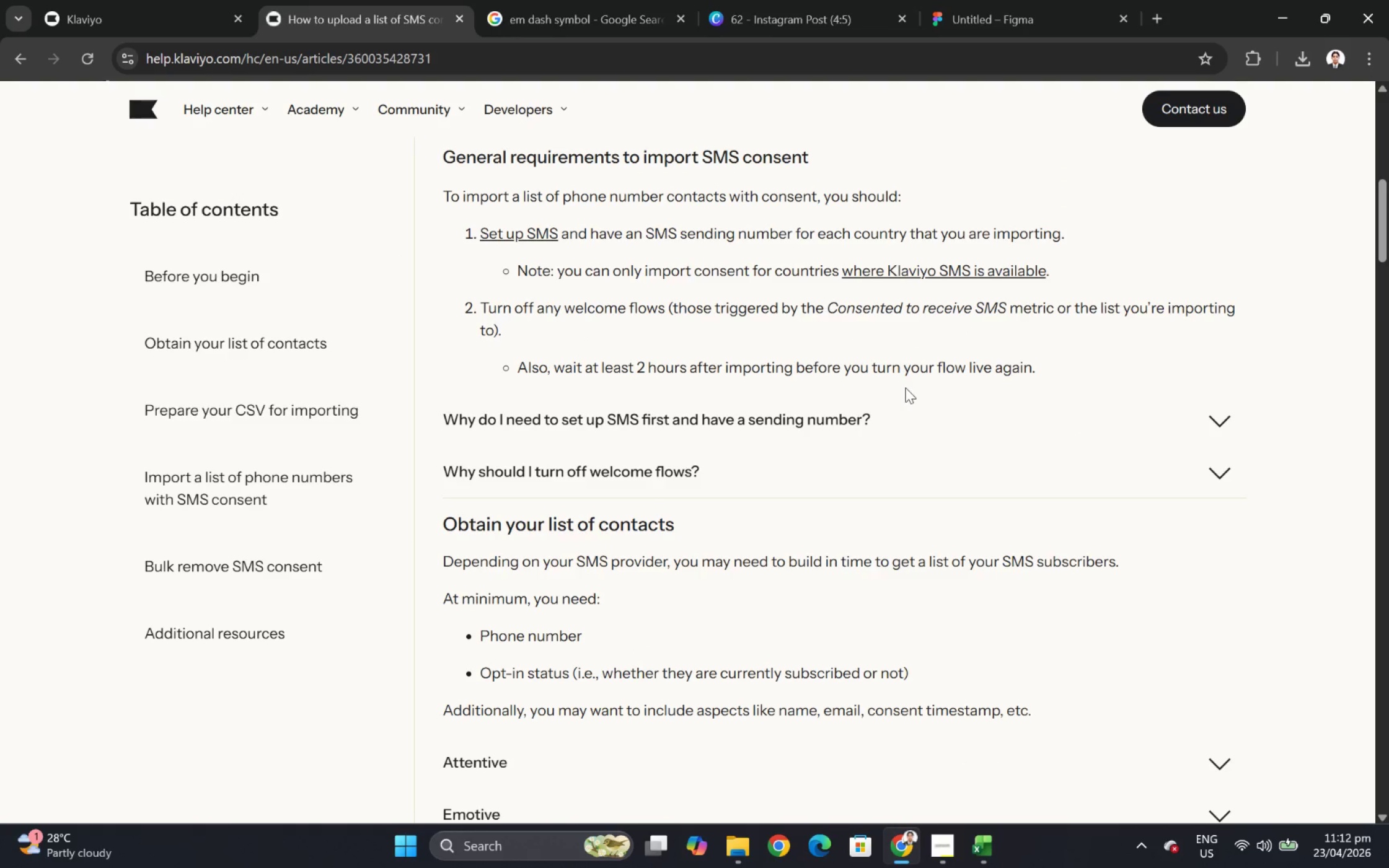 
scroll: coordinate [905, 387], scroll_direction: up, amount: 5.0
 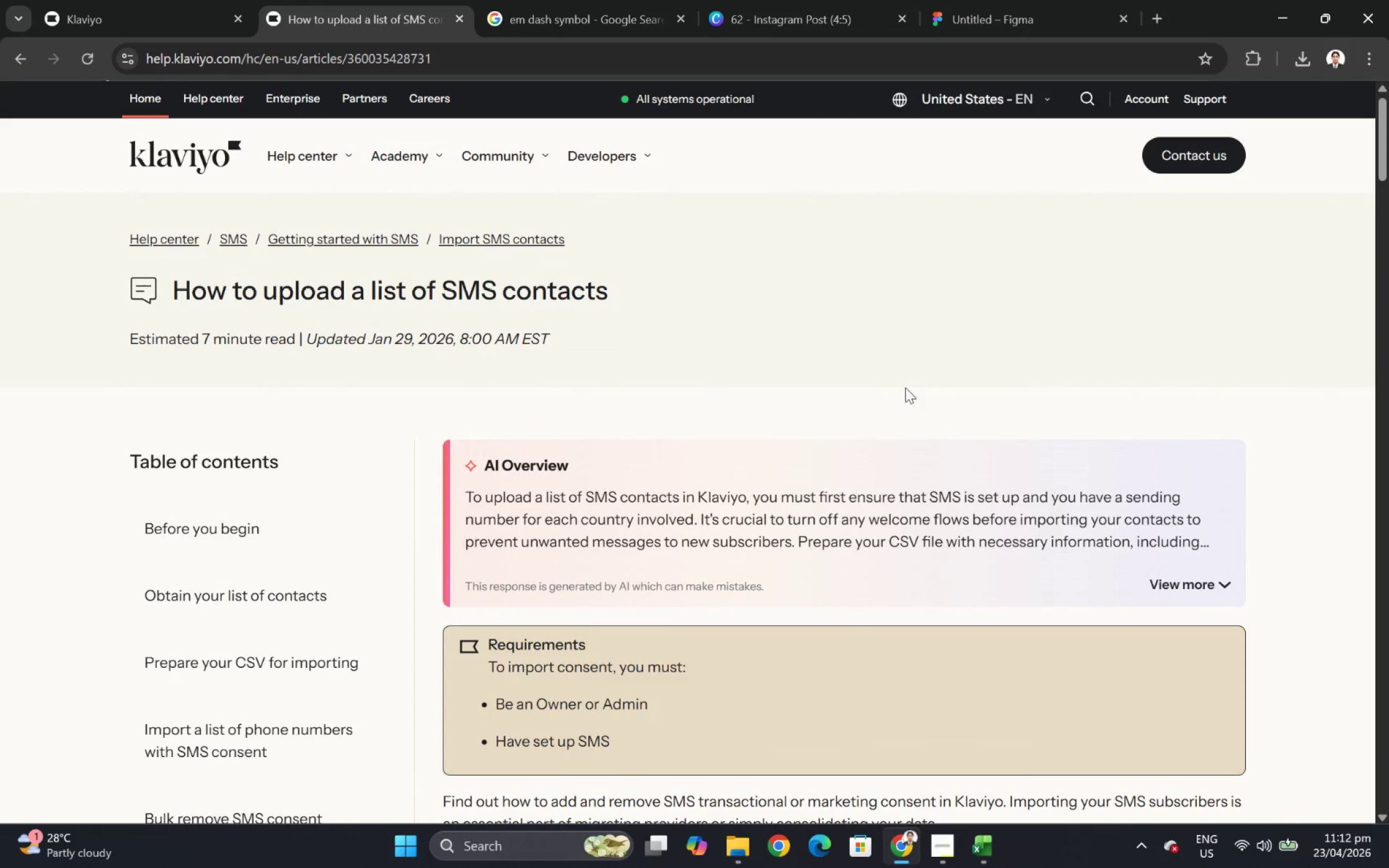 
scroll: coordinate [873, 356], scroll_direction: down, amount: 41.0
 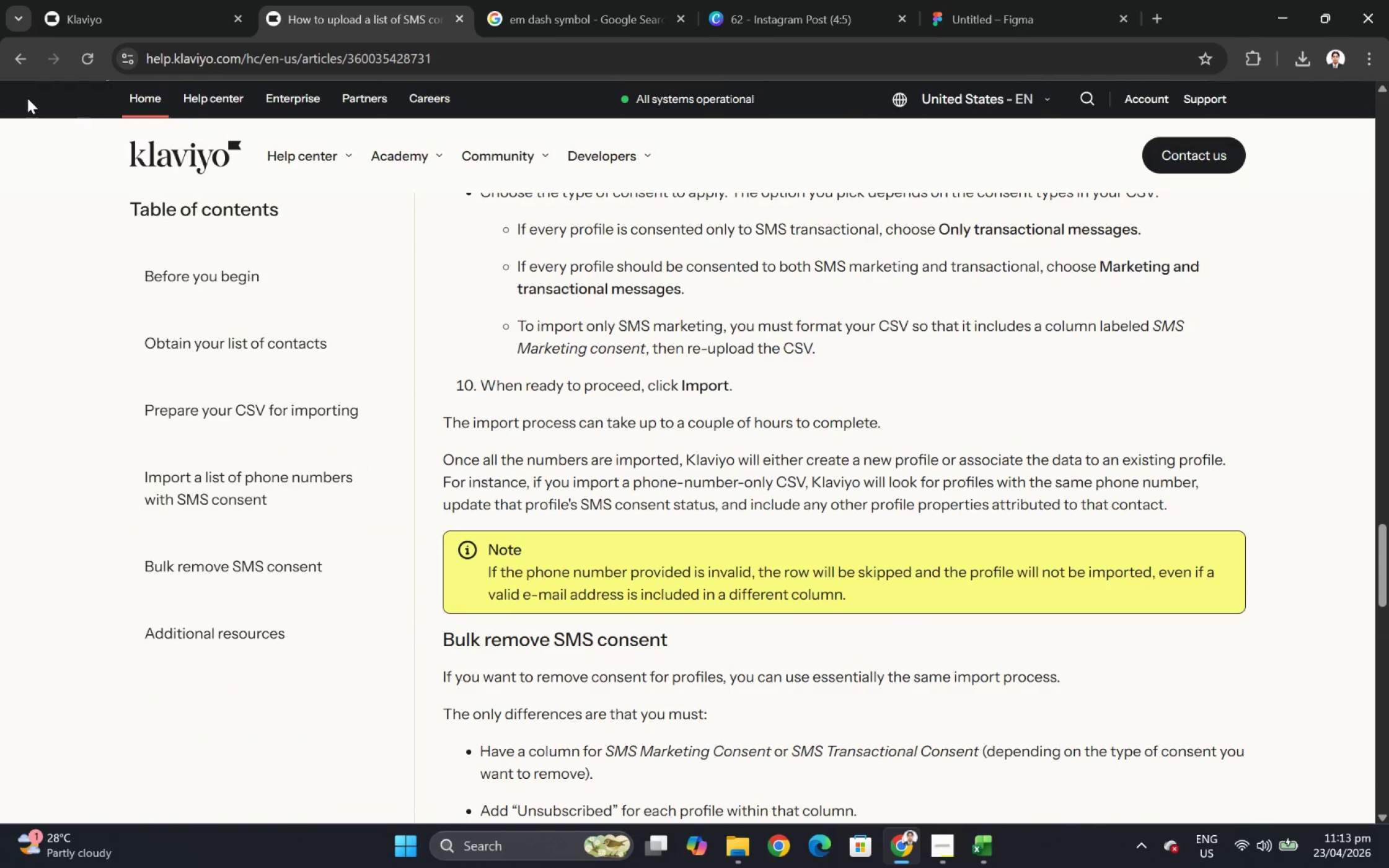 
left_click([19, 59])
 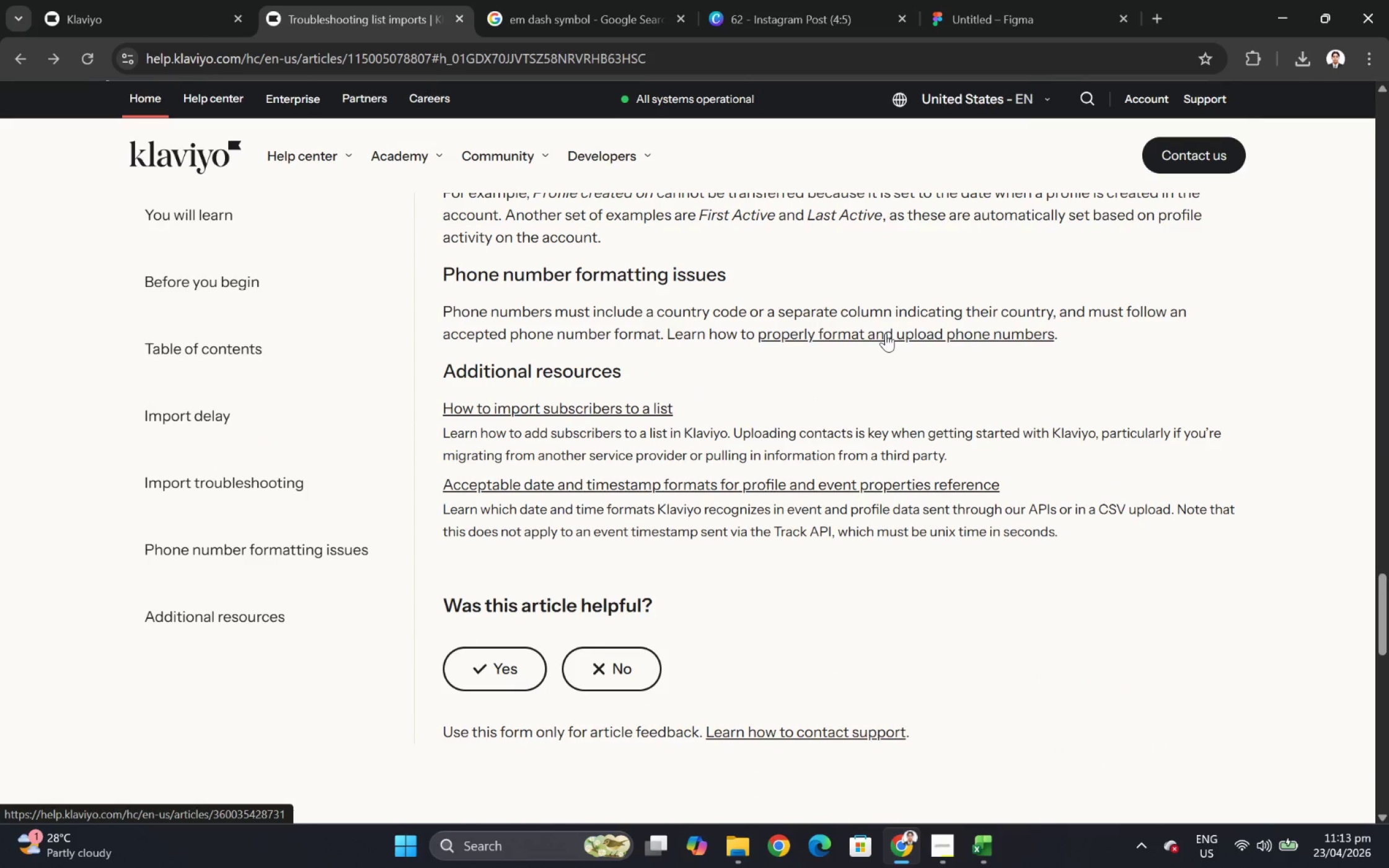 
wait(5.31)
 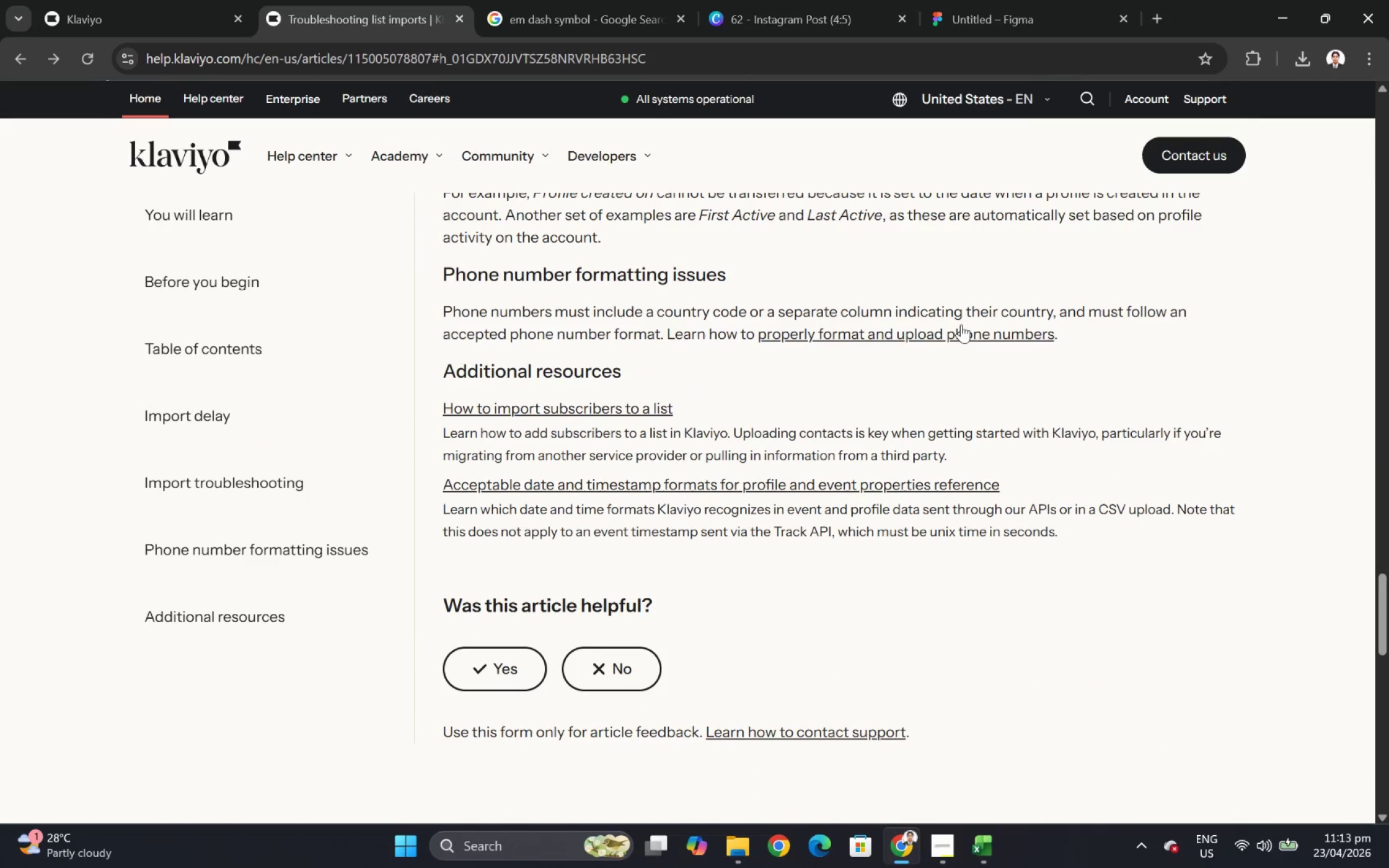 
scroll: coordinate [794, 464], scroll_direction: up, amount: 5.0
 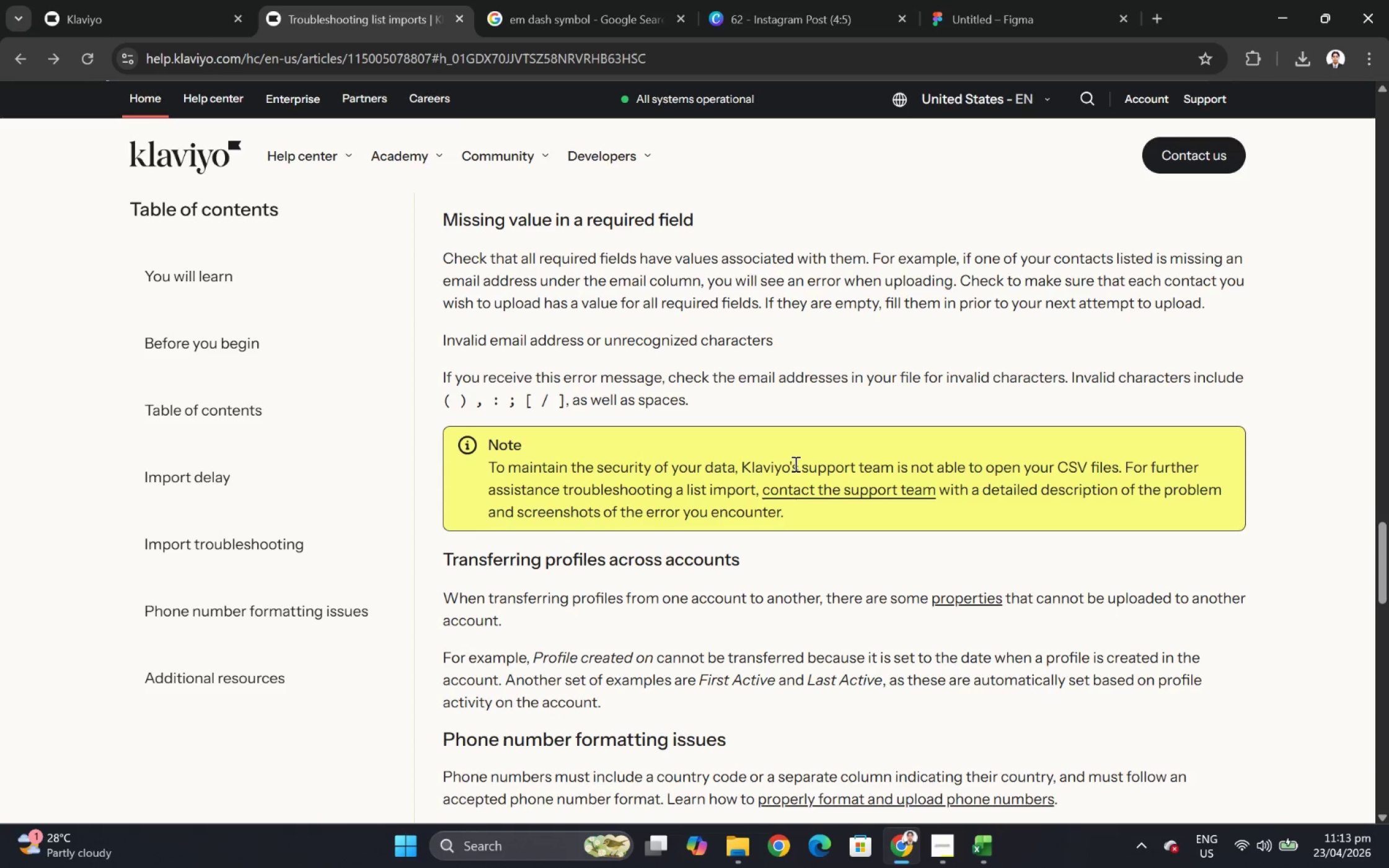 
scroll: coordinate [794, 463], scroll_direction: down, amount: 2.0
 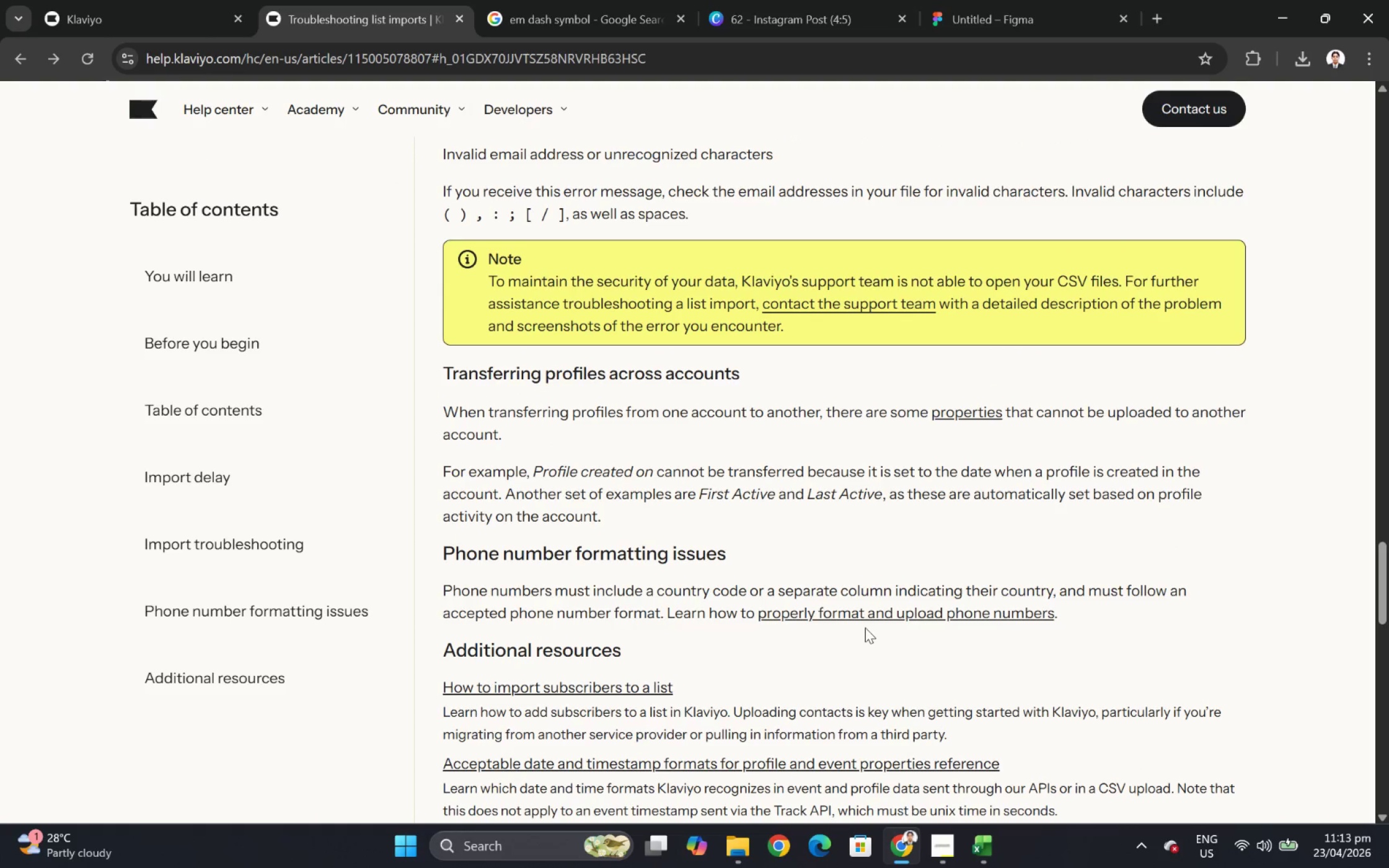 
left_click([863, 617])
 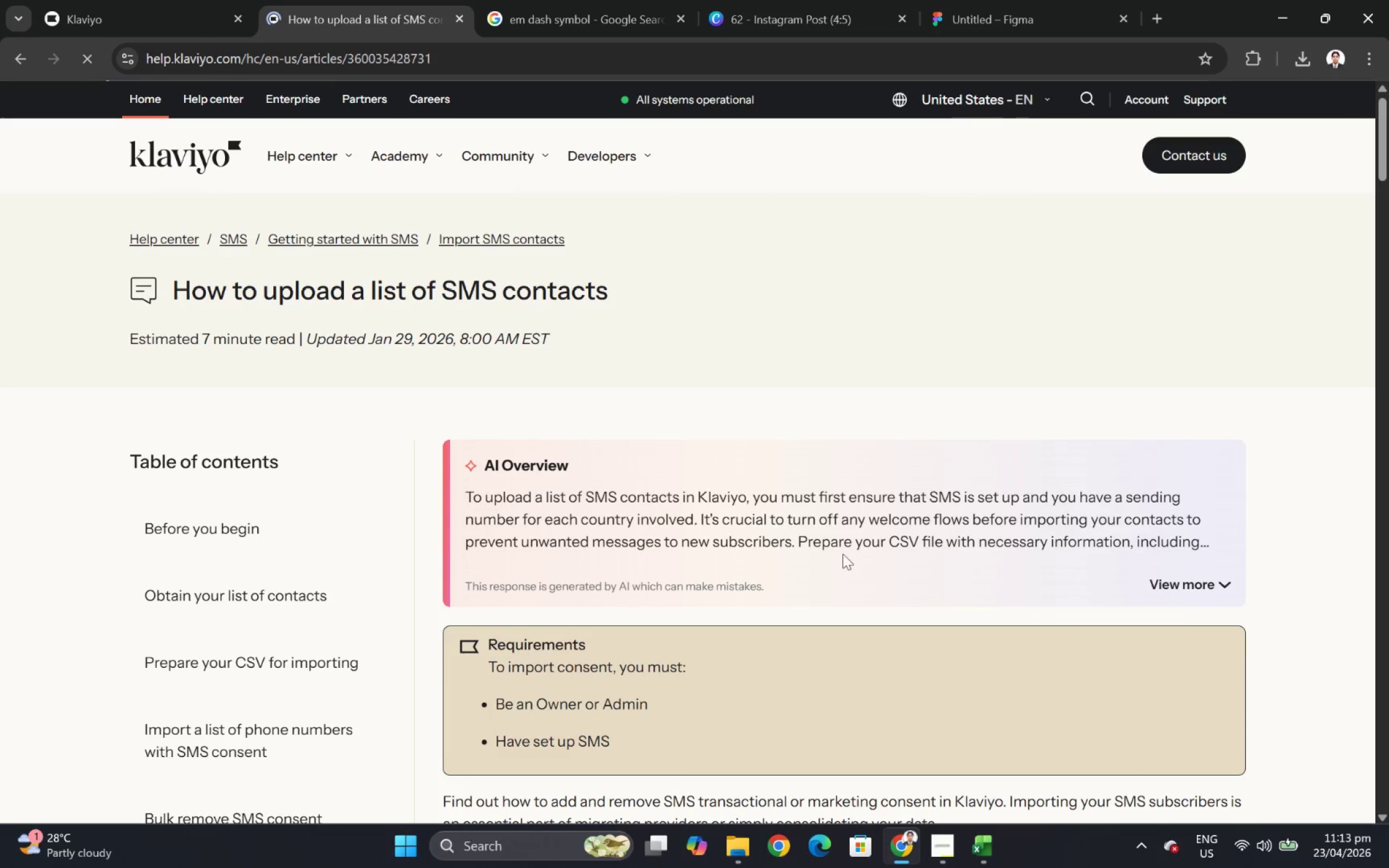 
scroll: coordinate [779, 513], scroll_direction: down, amount: 2.0
 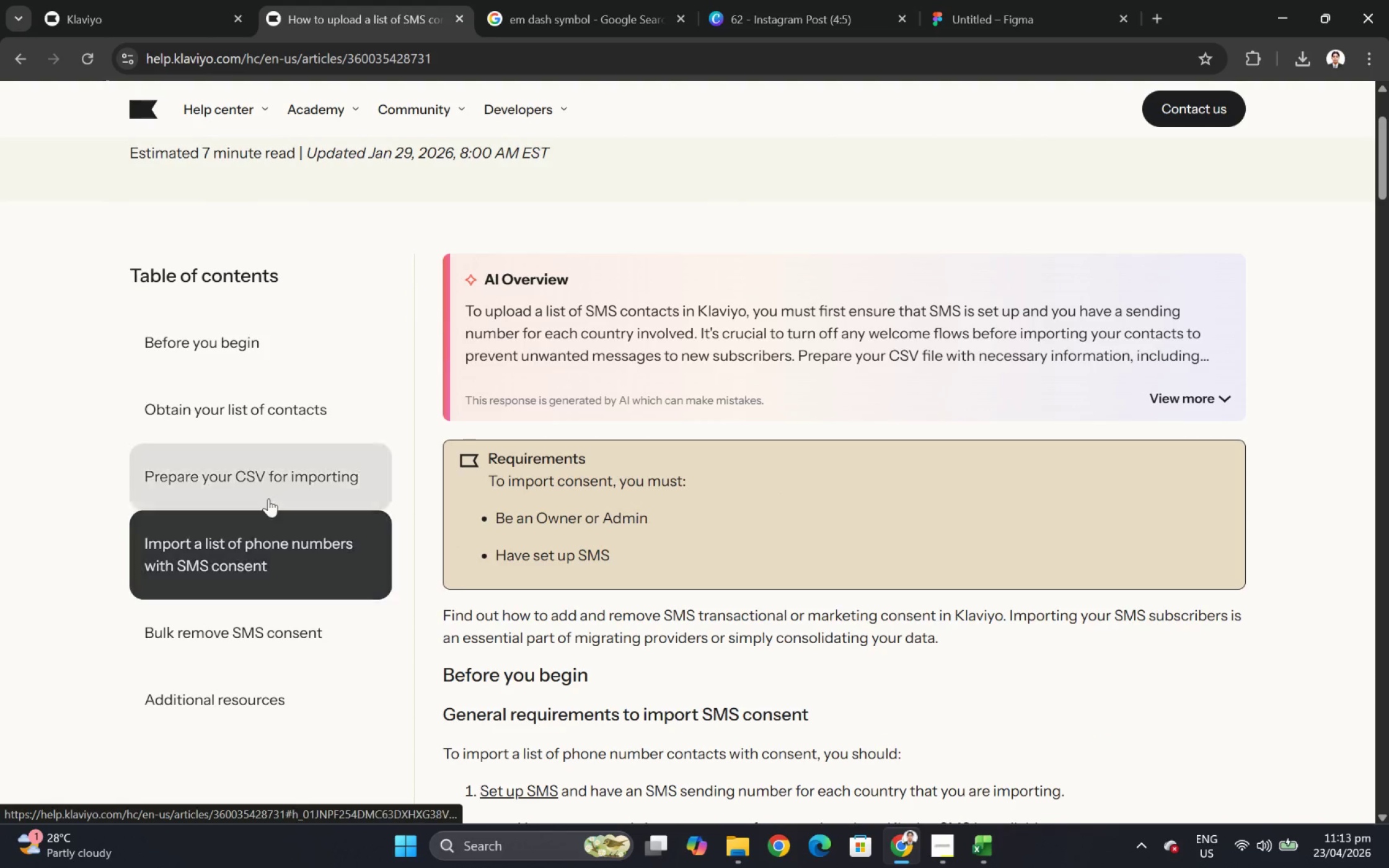 
left_click([275, 482])
 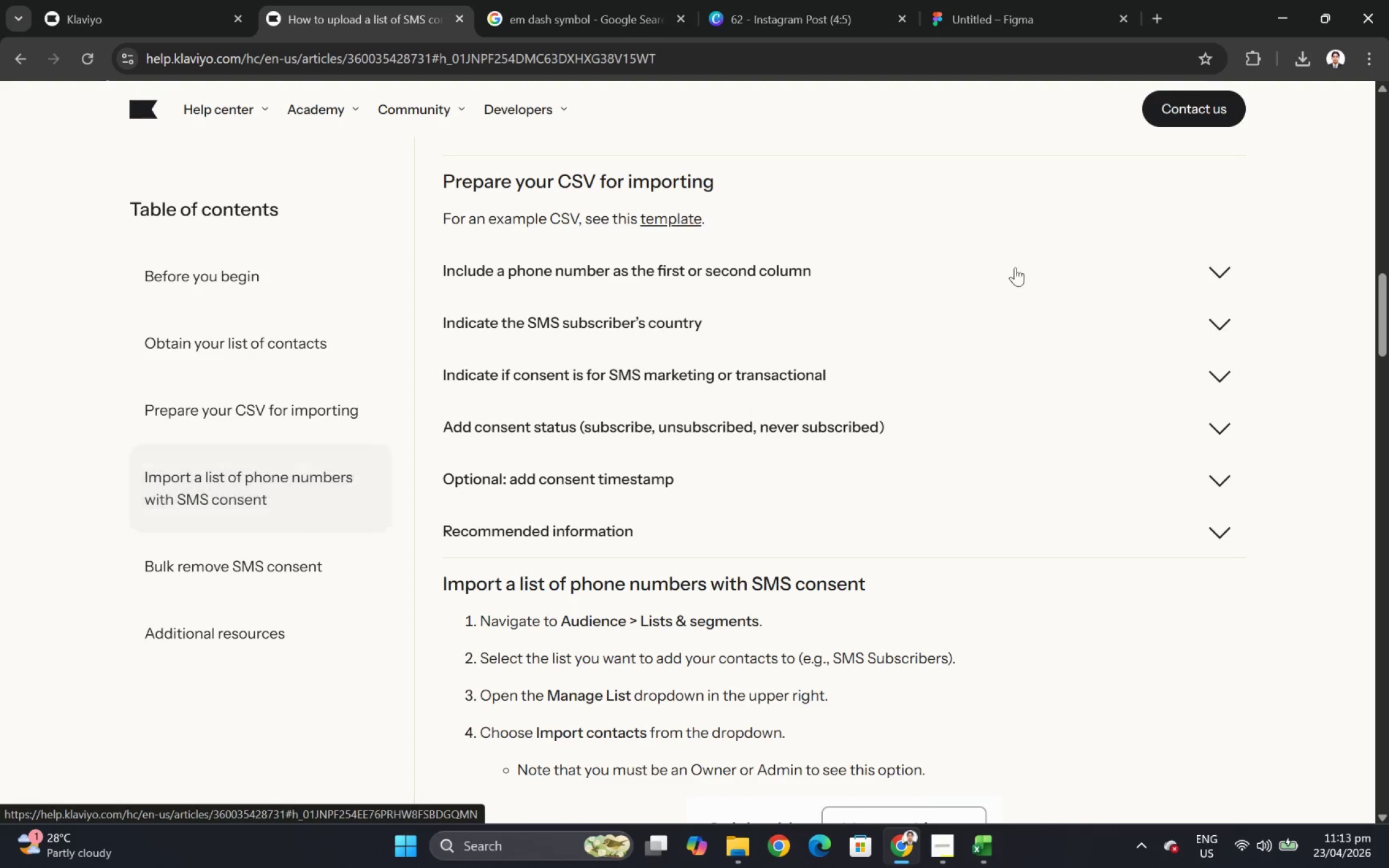 
left_click([1219, 271])
 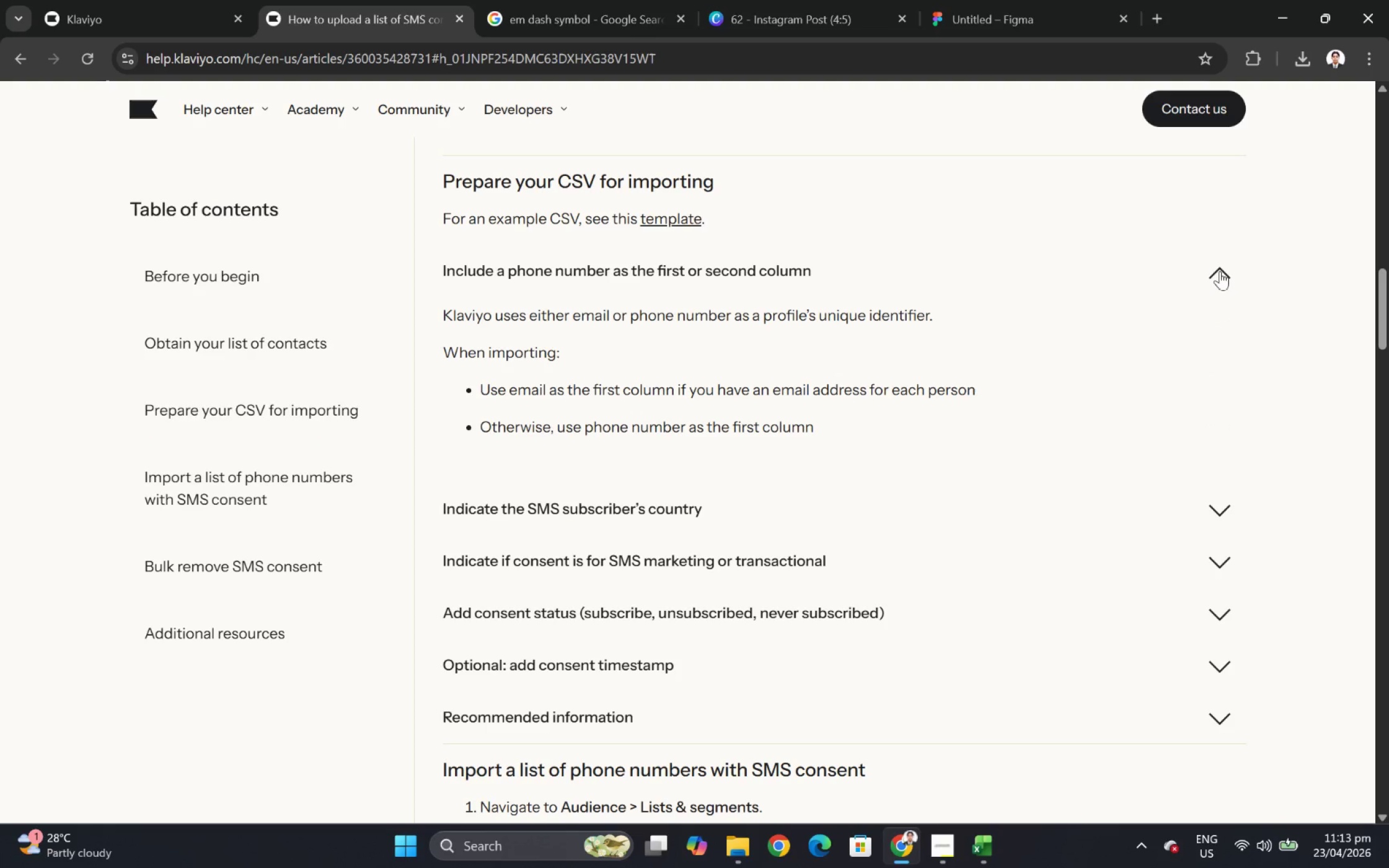 
double_click([1219, 271])
 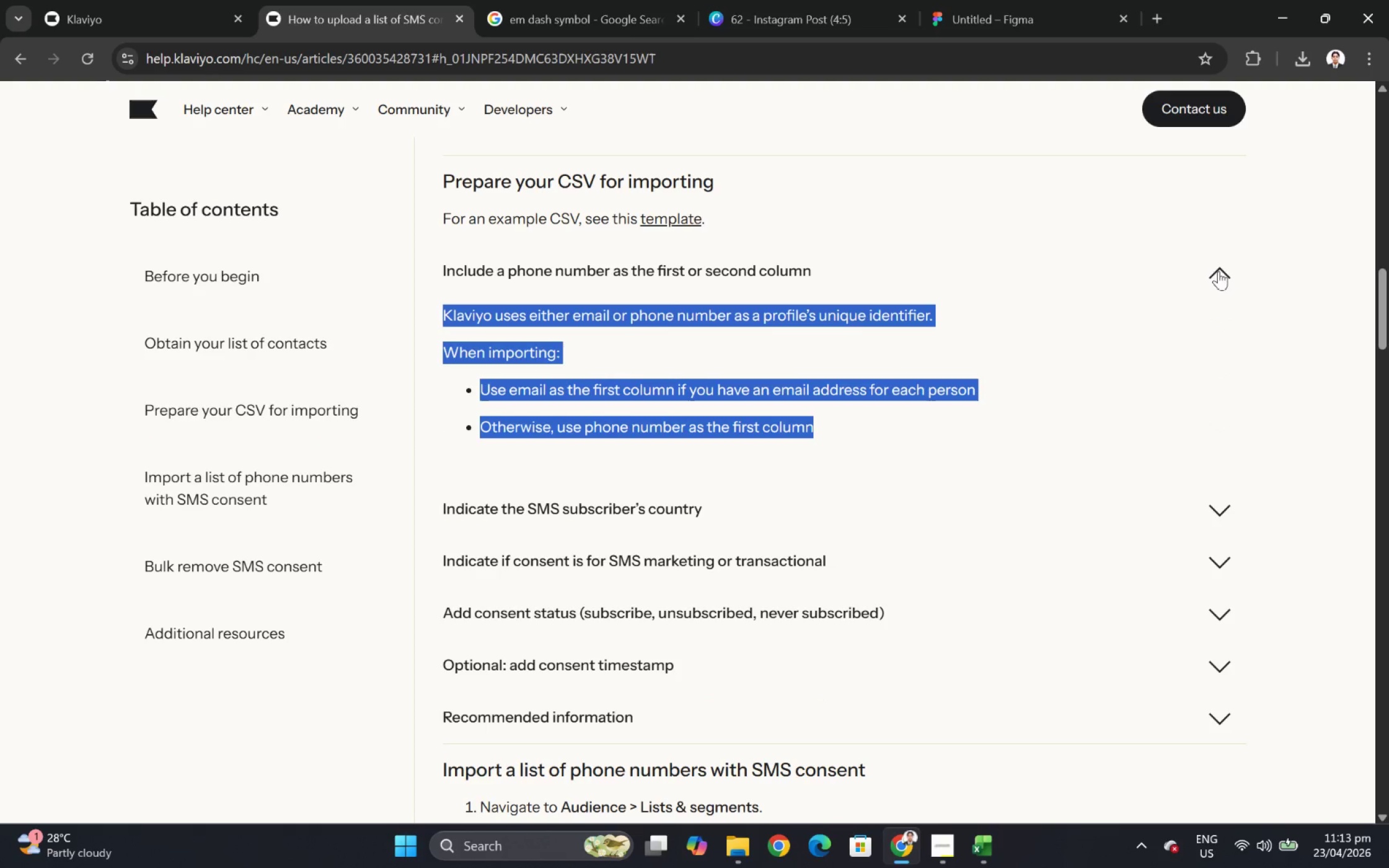 
left_click([1218, 271])
 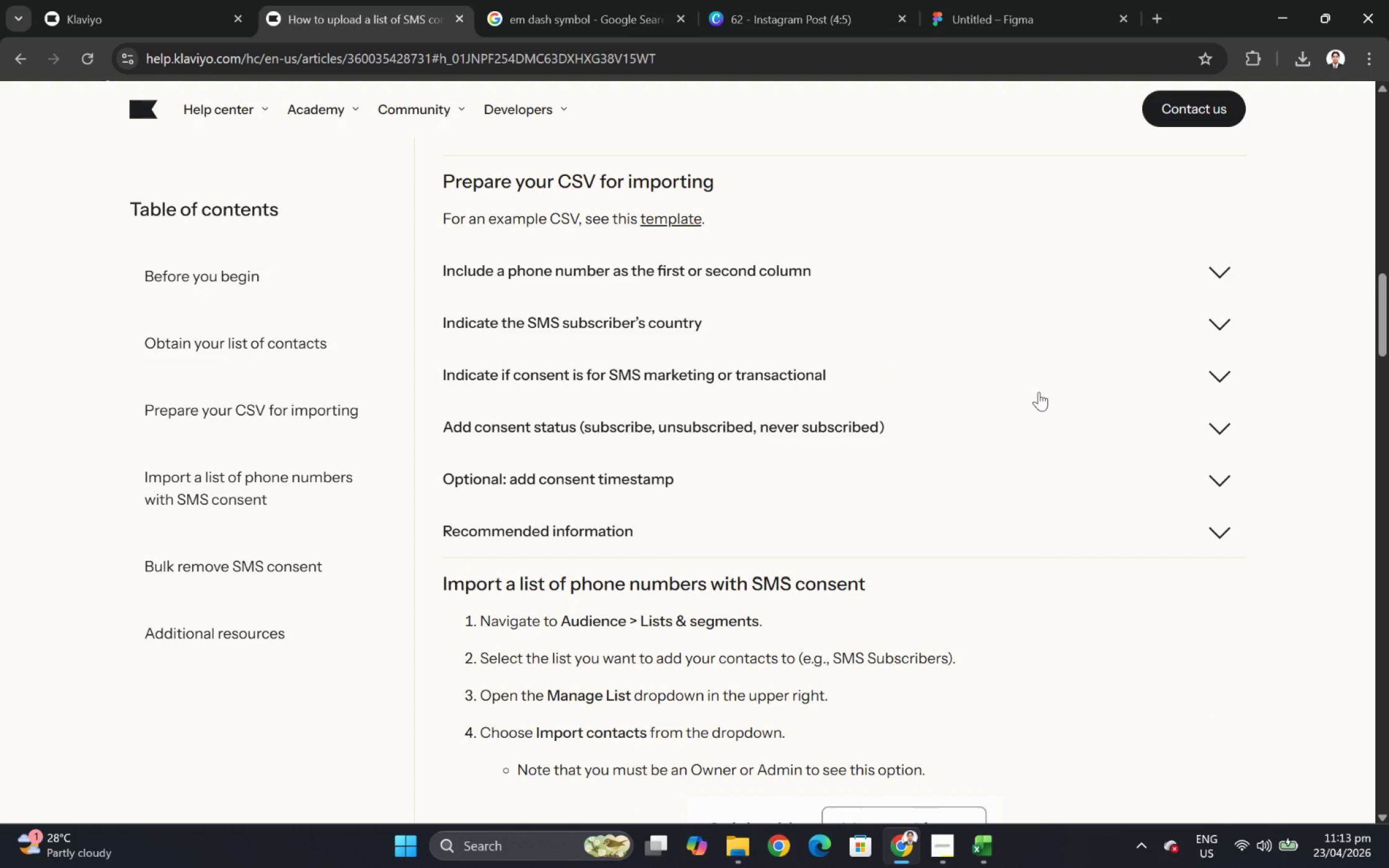 
scroll: coordinate [1038, 387], scroll_direction: none, amount: 0.0
 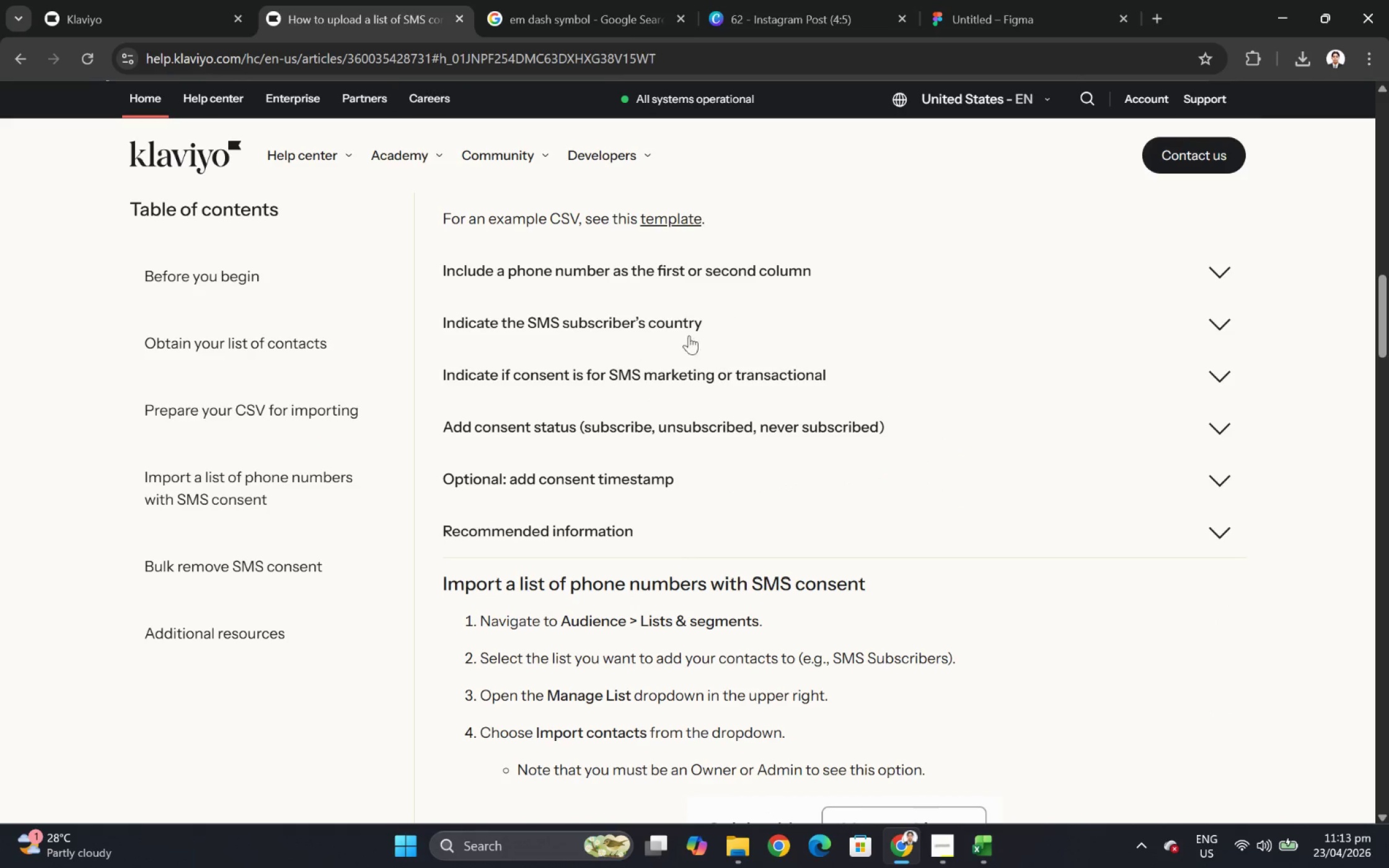 
left_click([1201, 330])
 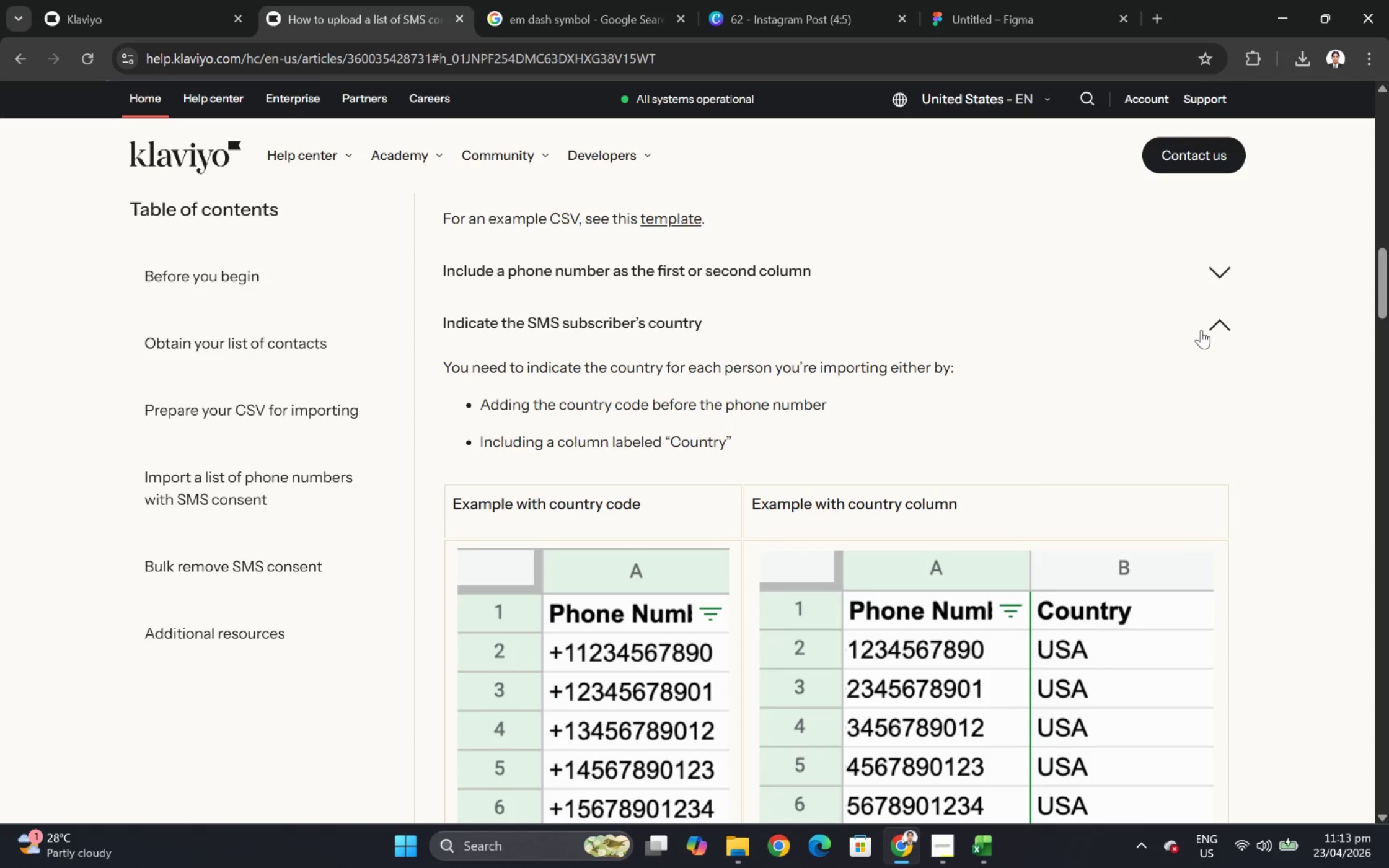 
scroll: coordinate [1196, 331], scroll_direction: down, amount: 1.0
 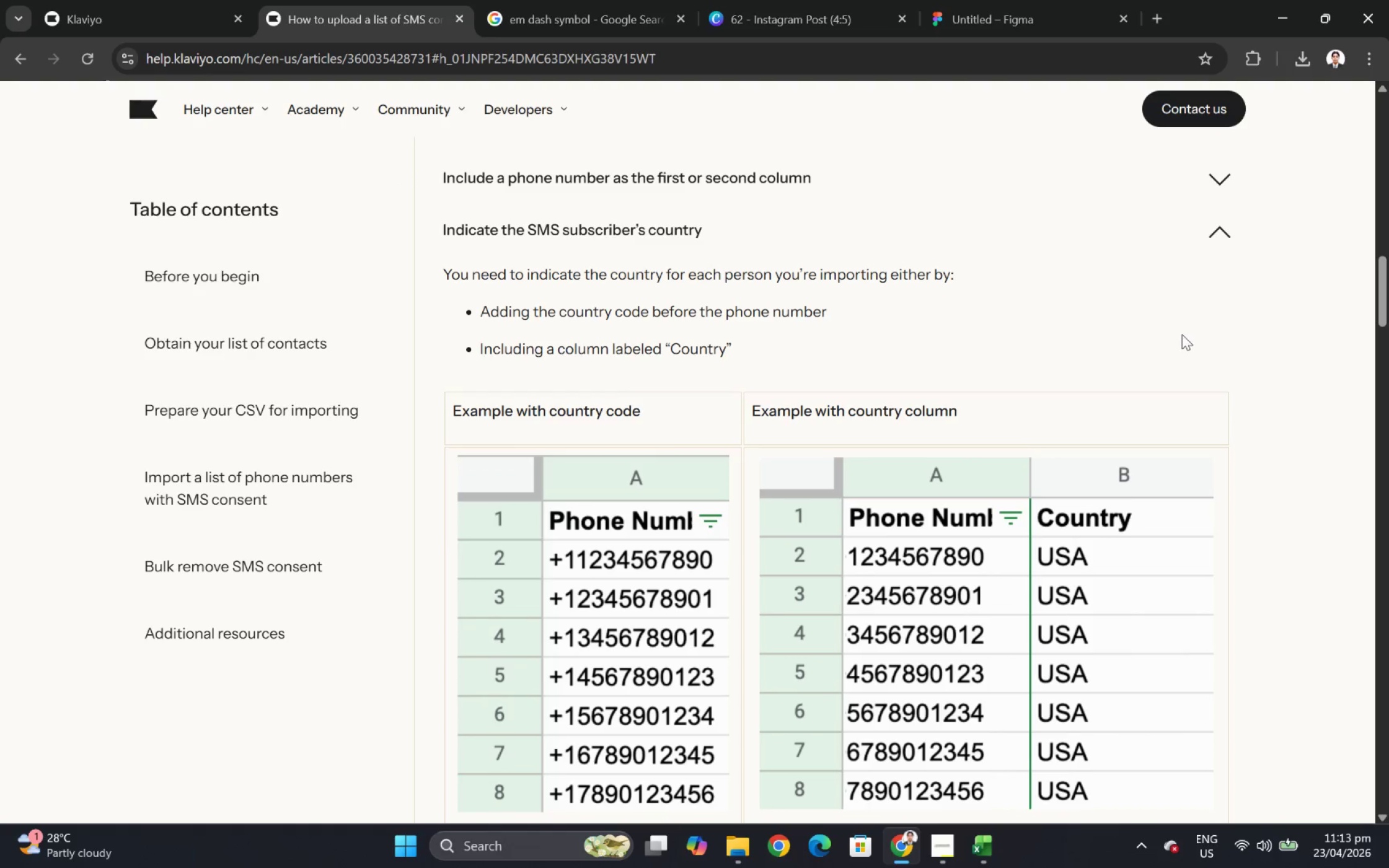 
scroll: coordinate [1153, 333], scroll_direction: none, amount: 0.0
 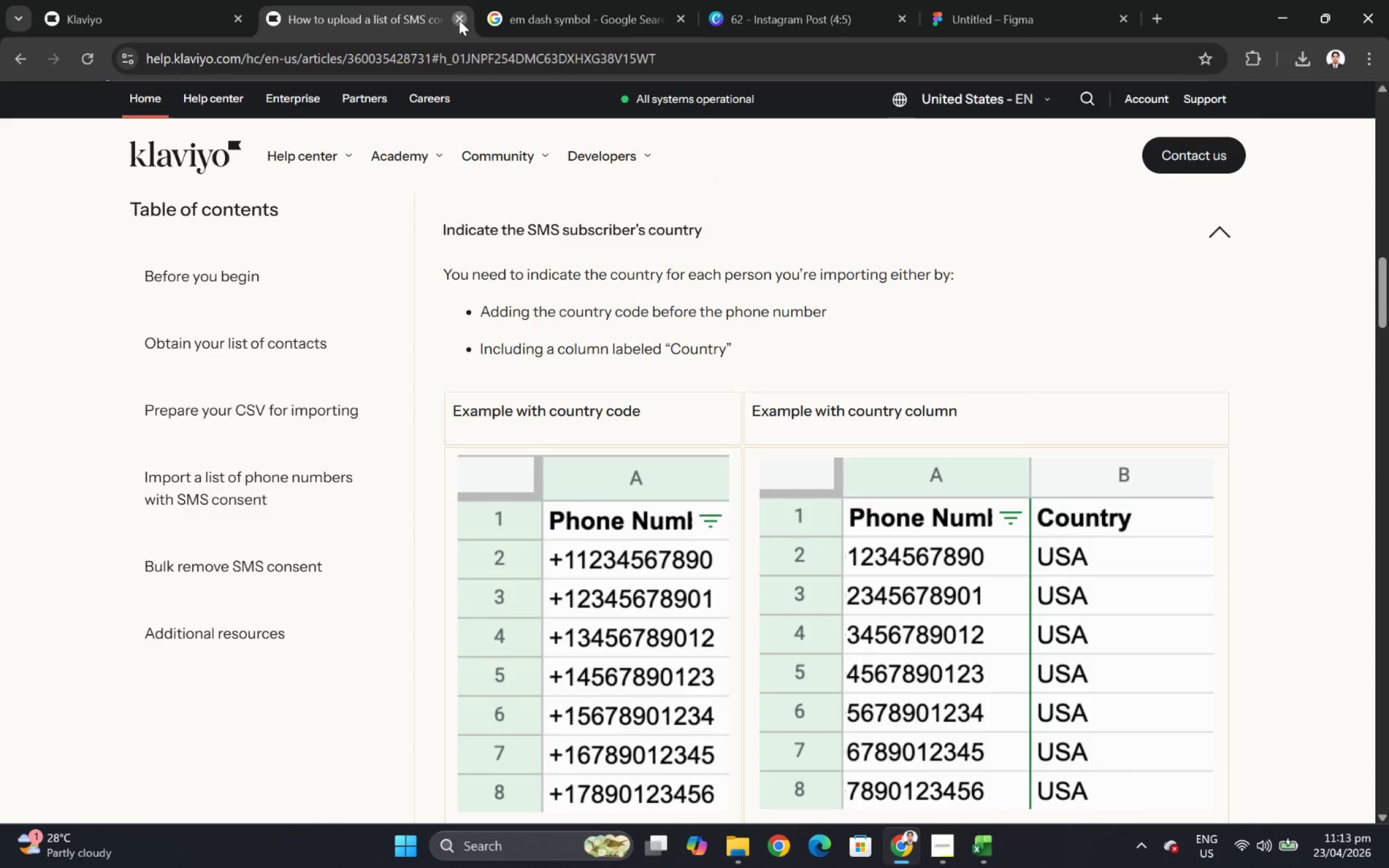 
key(Alt+AltLeft)
 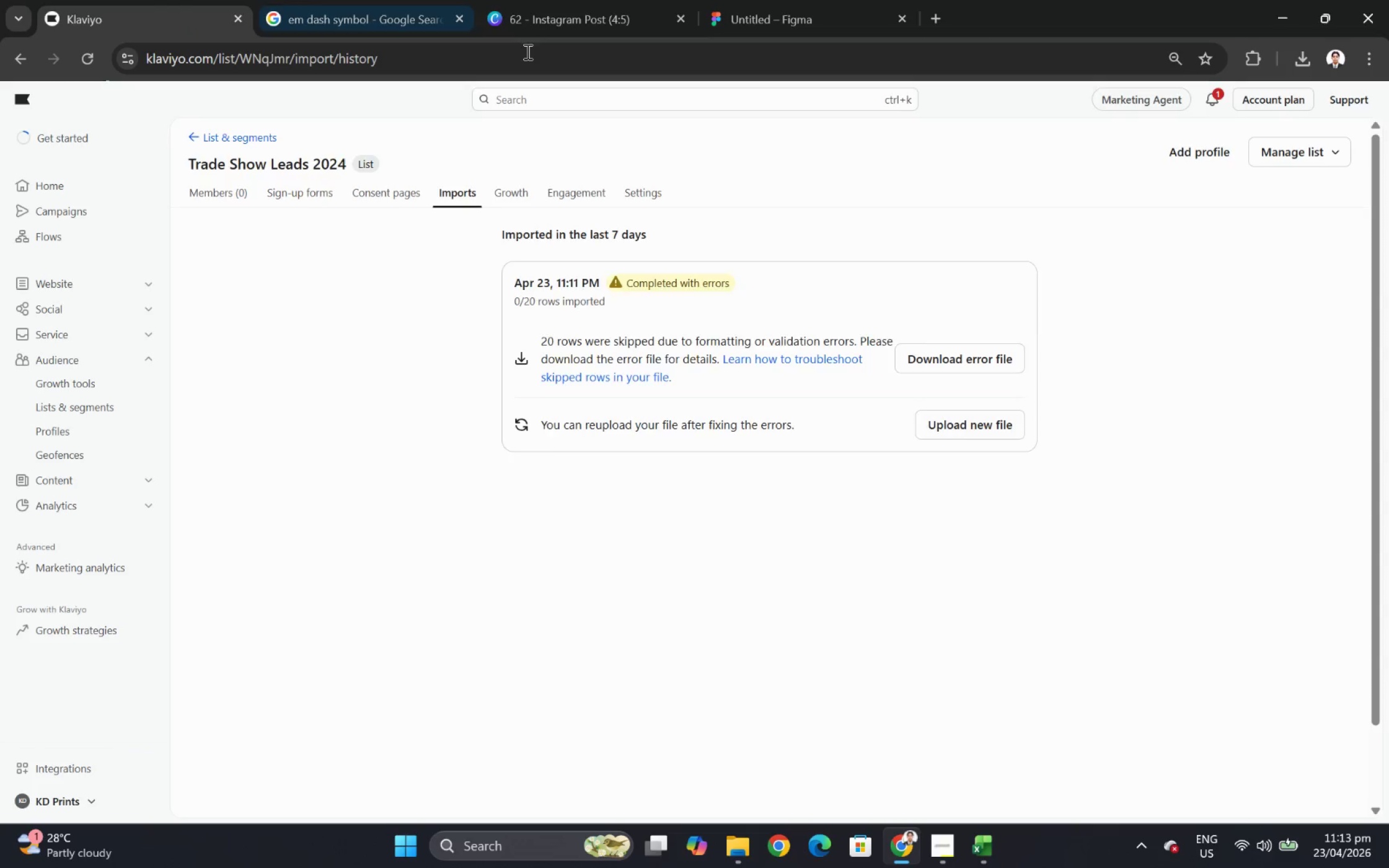 
key(Alt+Tab)
 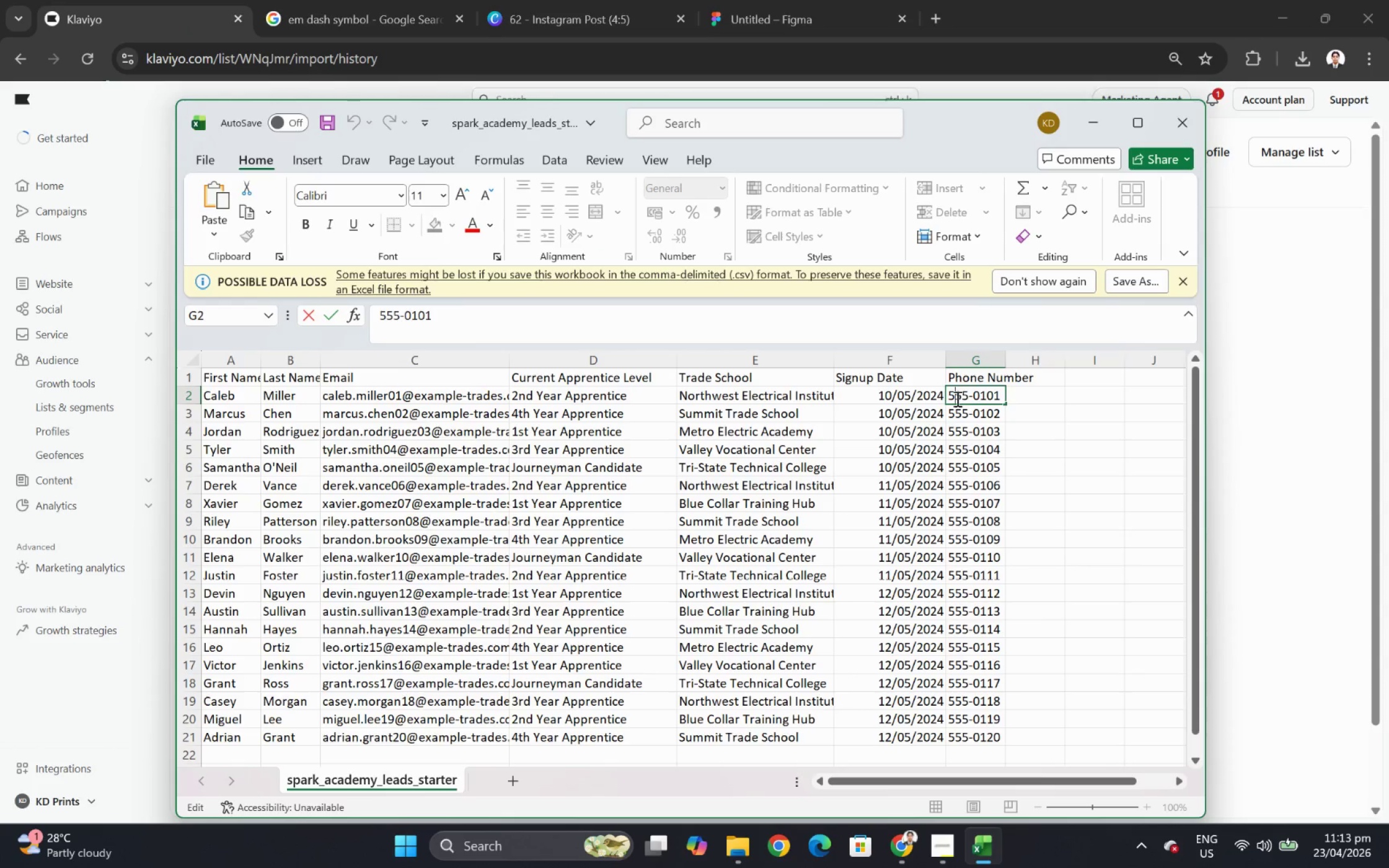 
left_click([951, 397])
 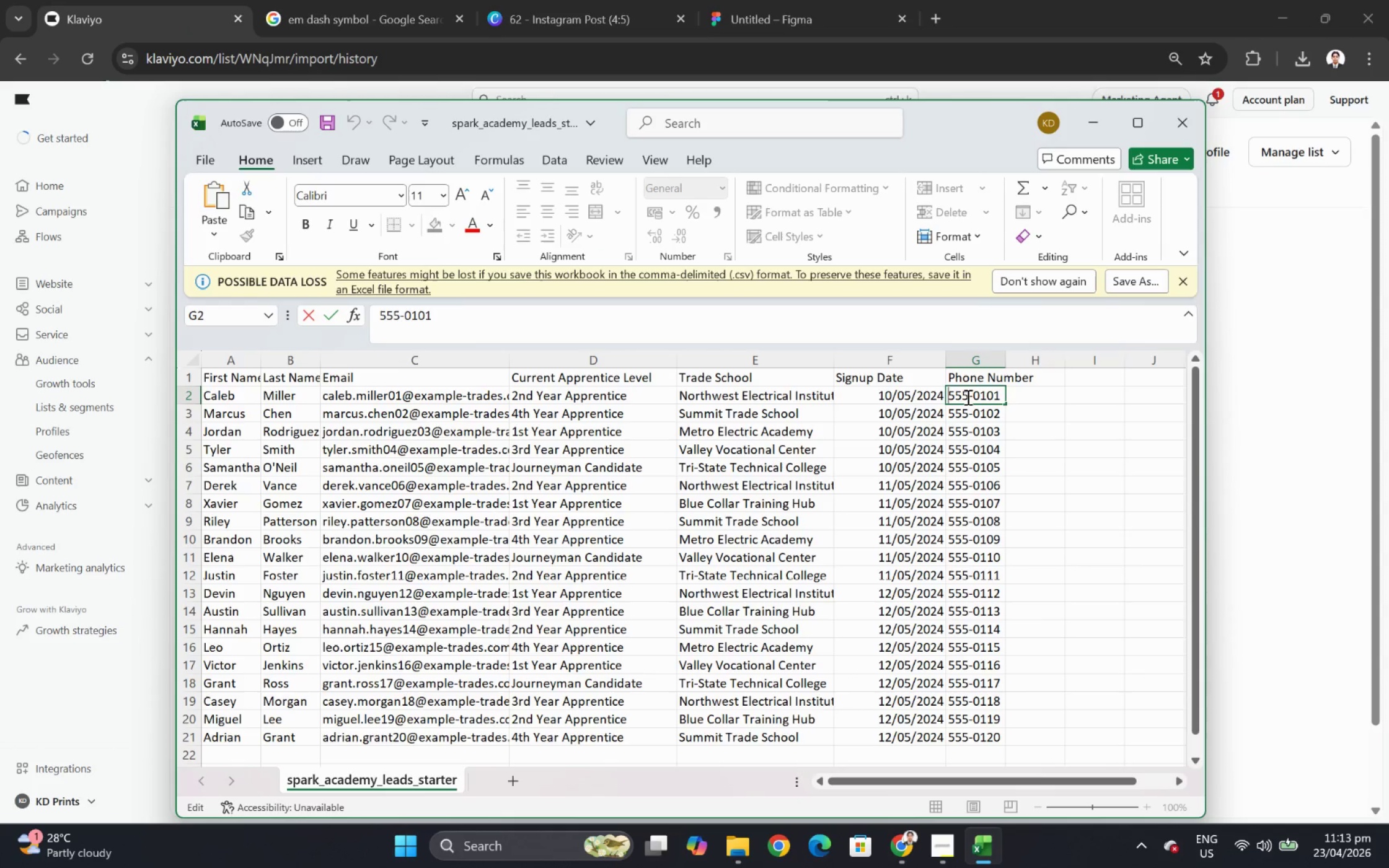 
key(Shift+ShiftRight)
 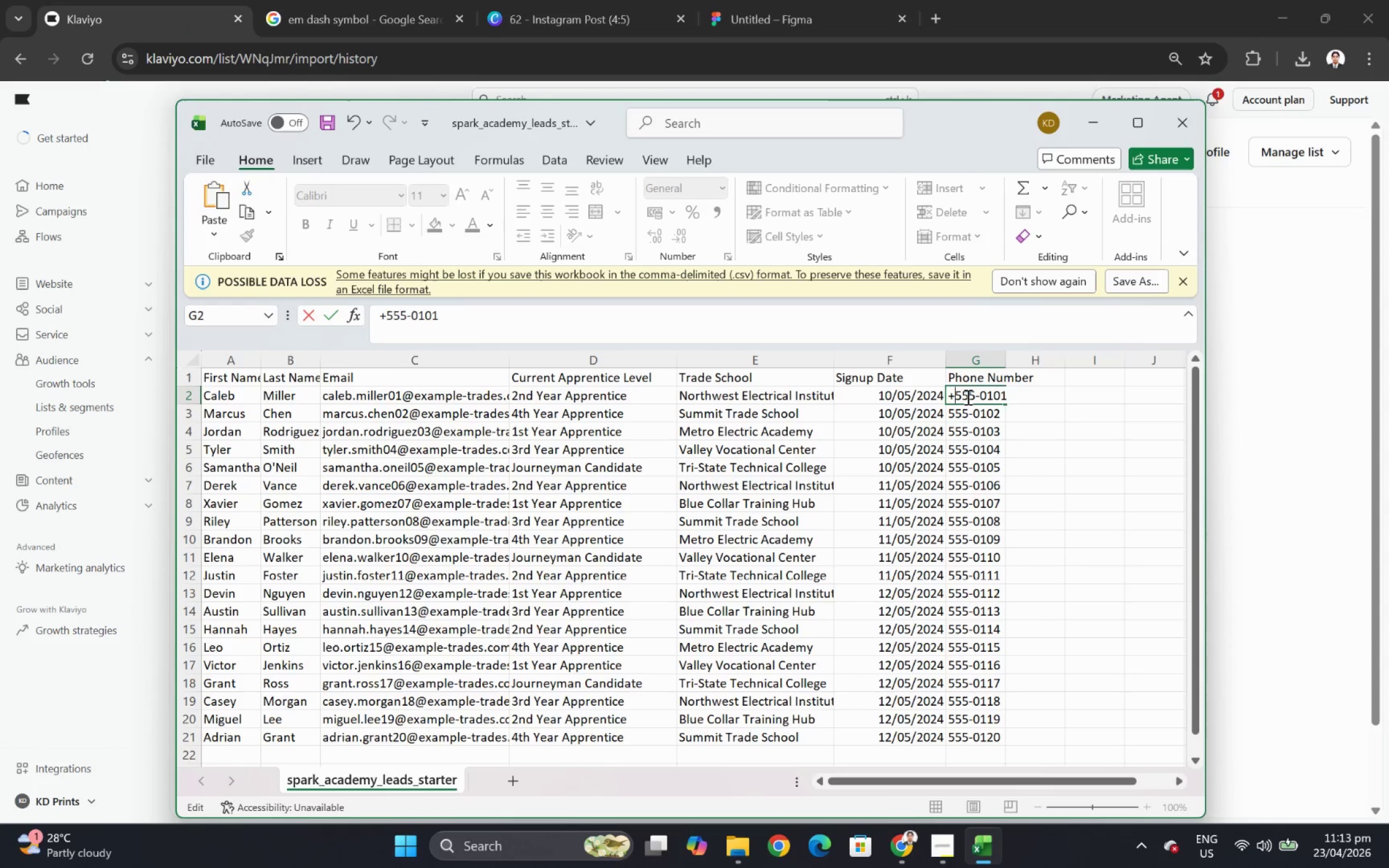 
key(Shift+Equal)
 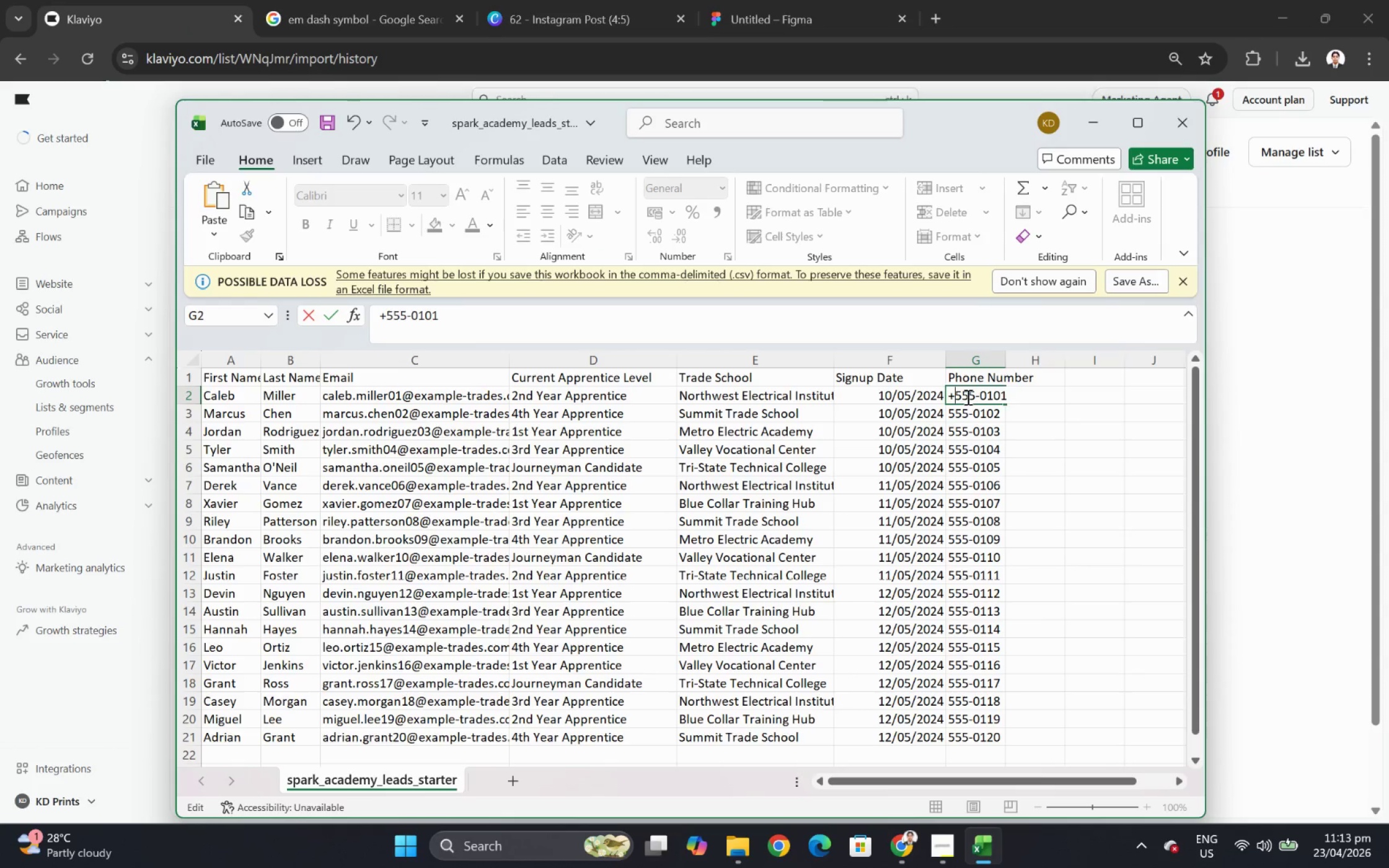 
key(Shift+1)
 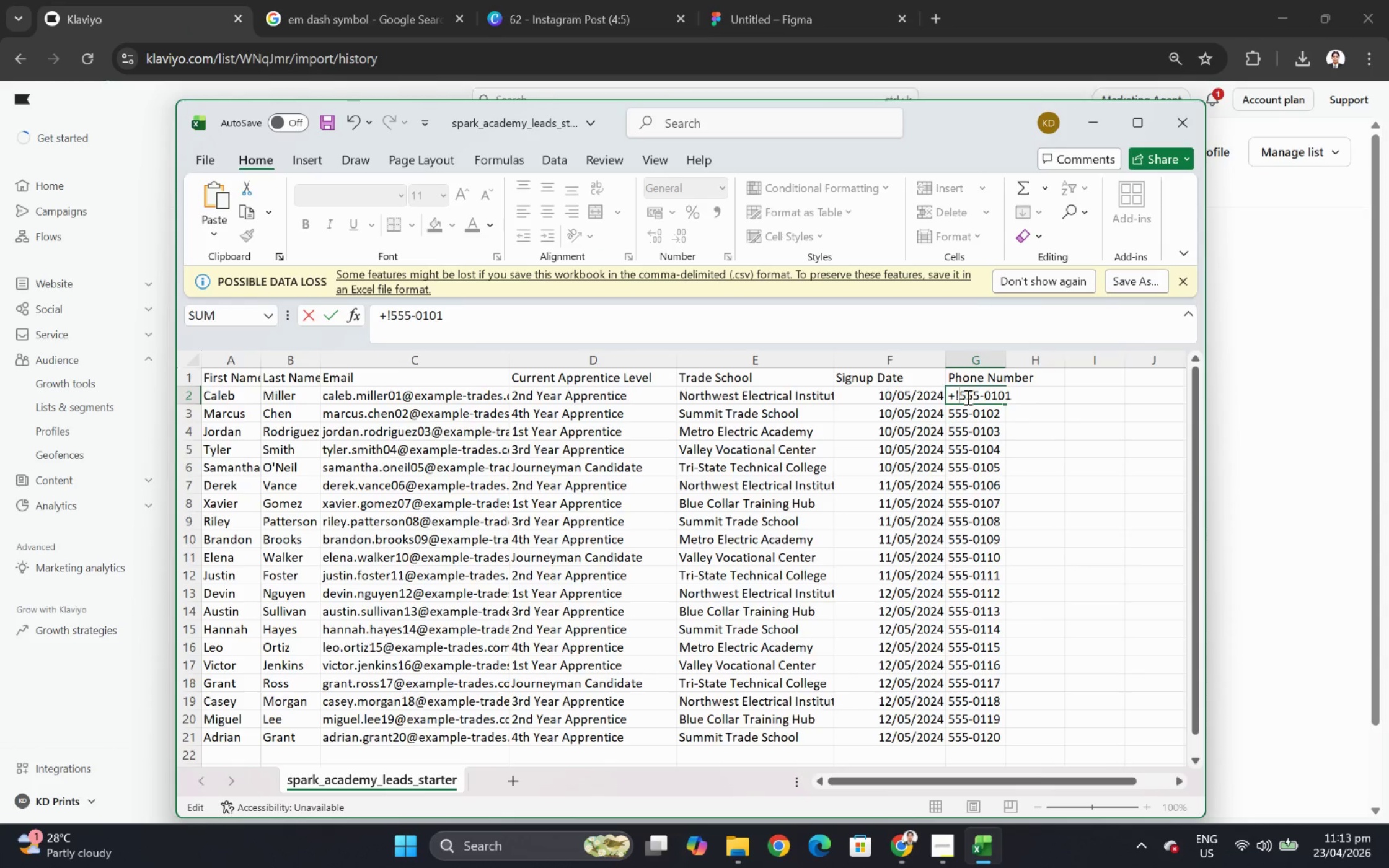 
key(Backspace)
 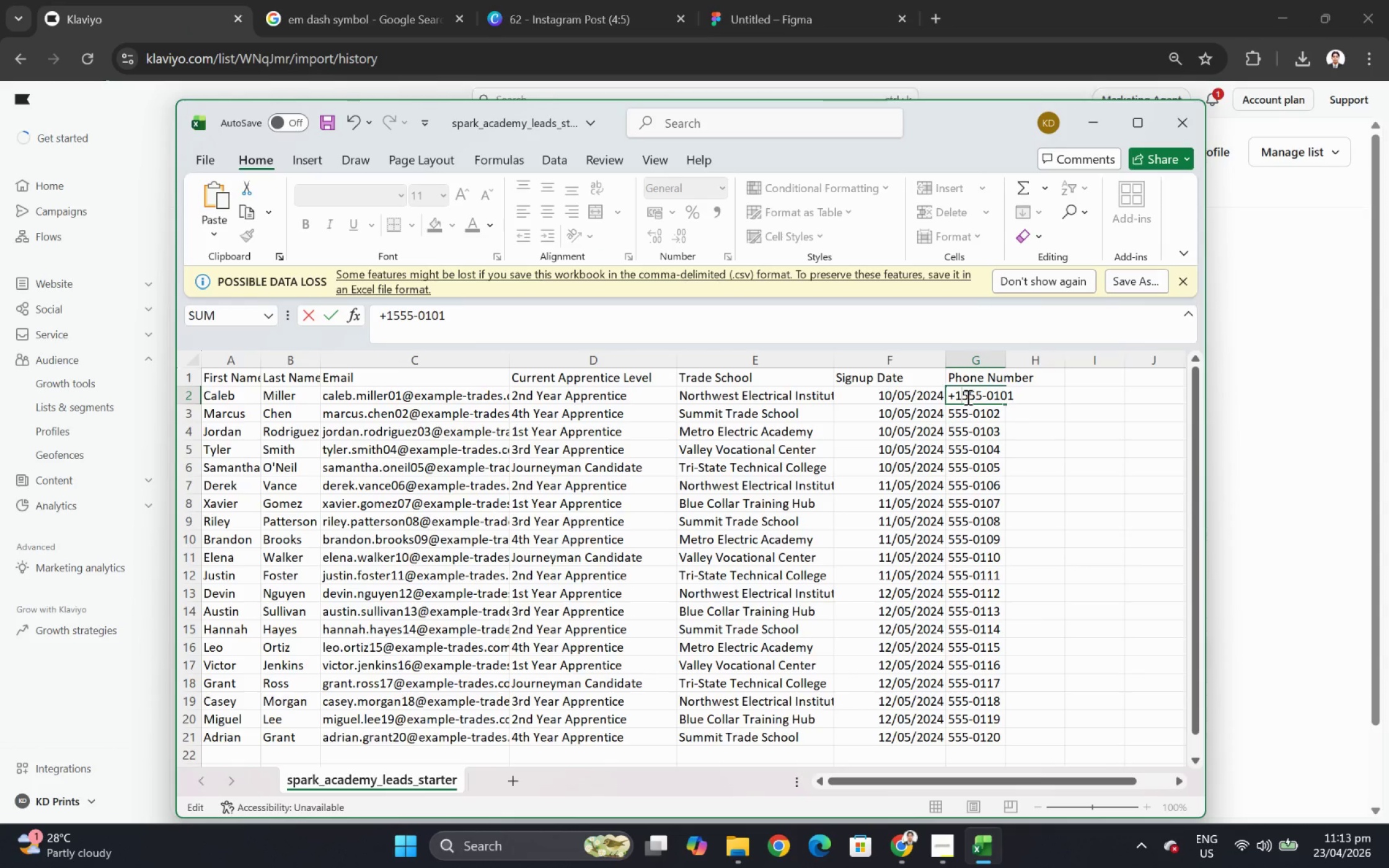 
key(1)
 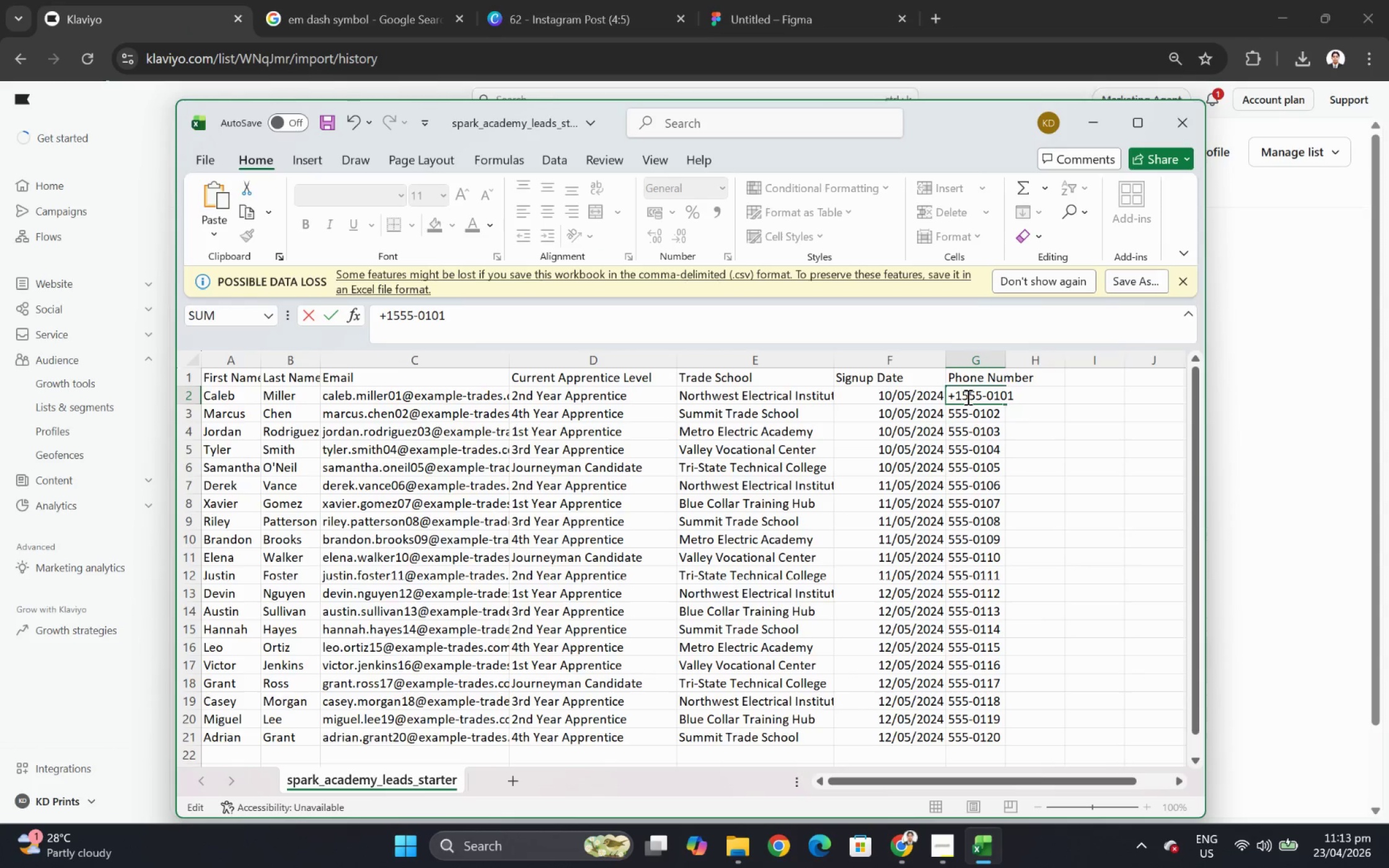 
key(ArrowLeft)
 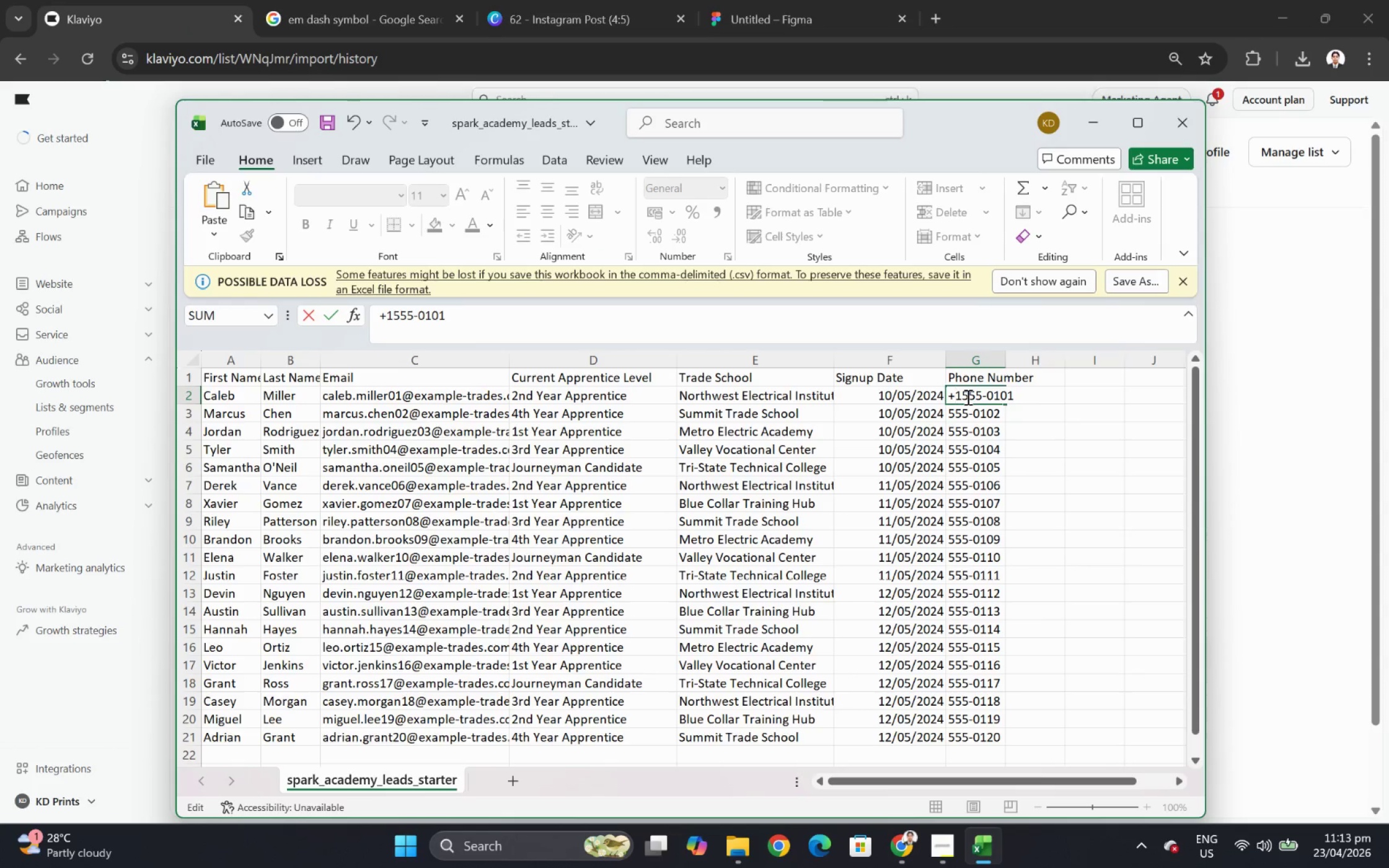 
key(ArrowLeft)
 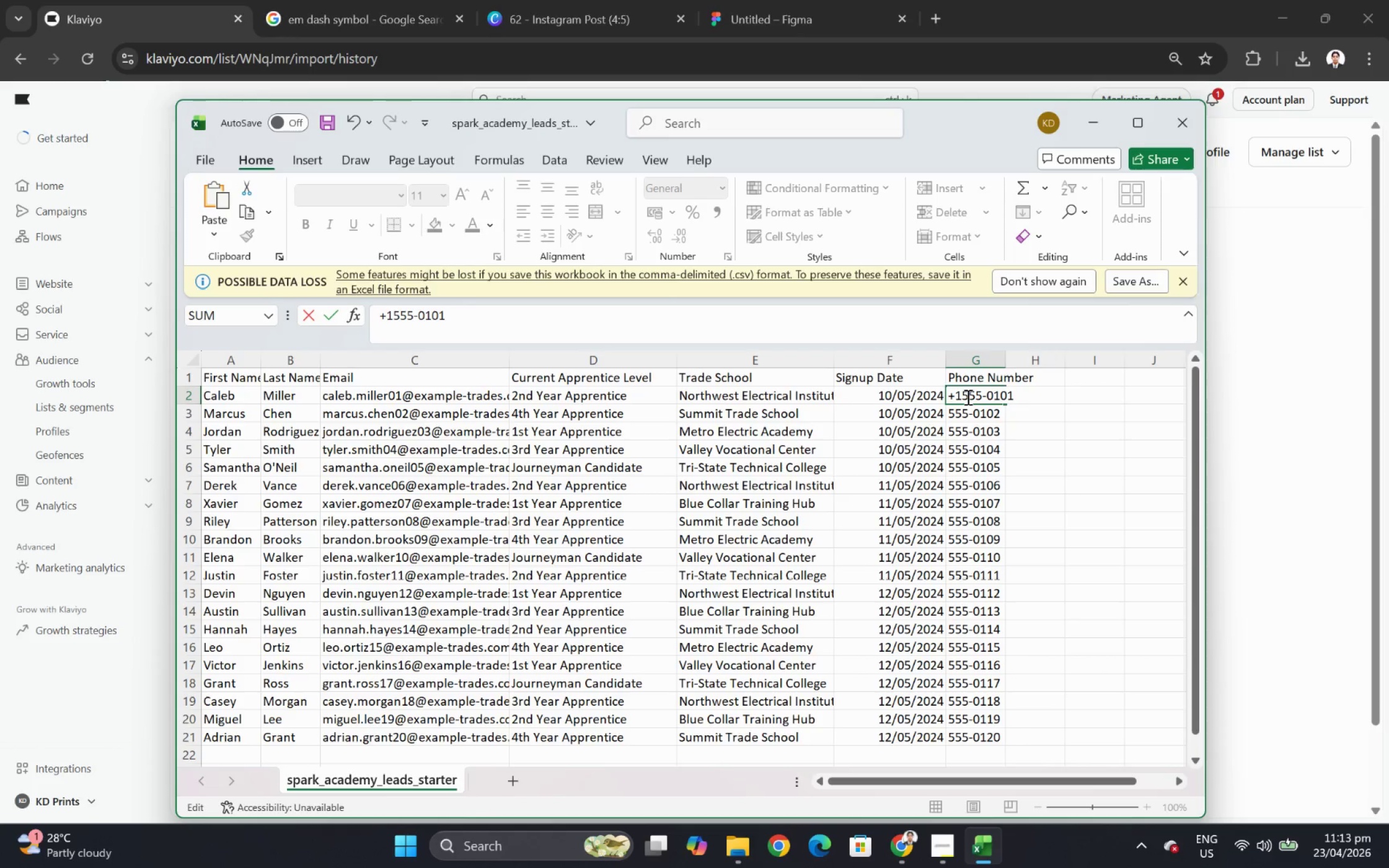 
key(Quote)
 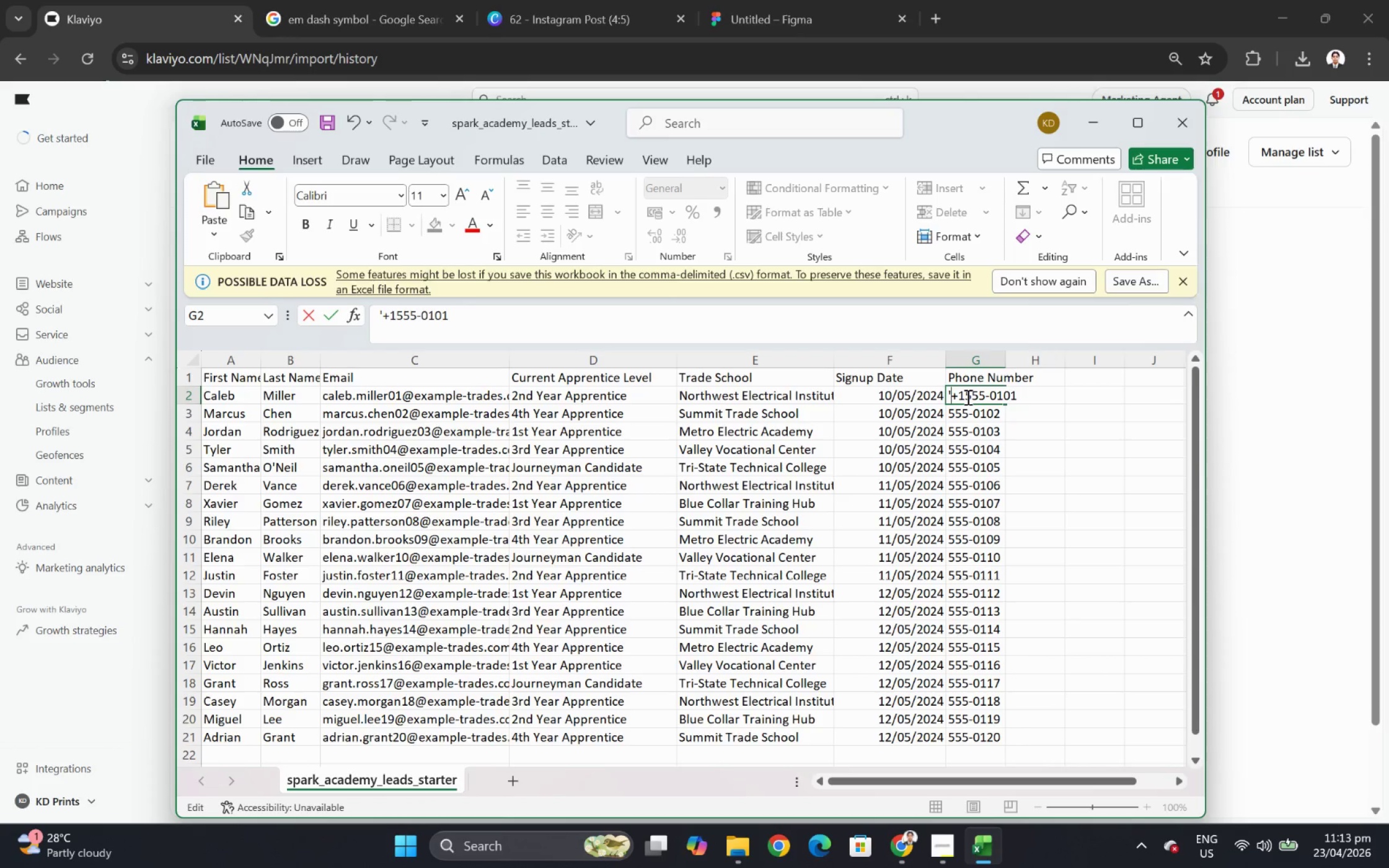 
key(Backslash)
 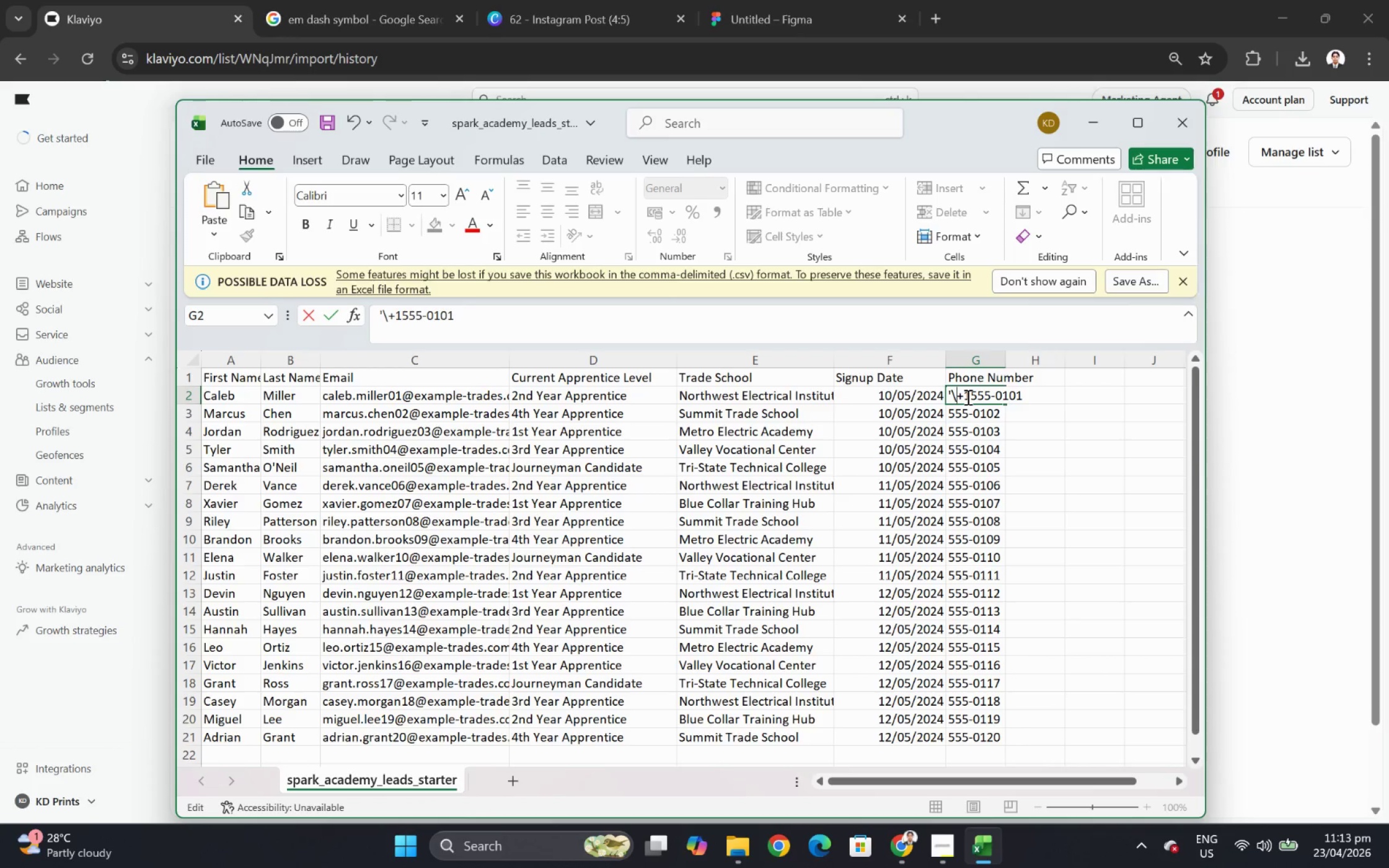 
key(Backspace)
 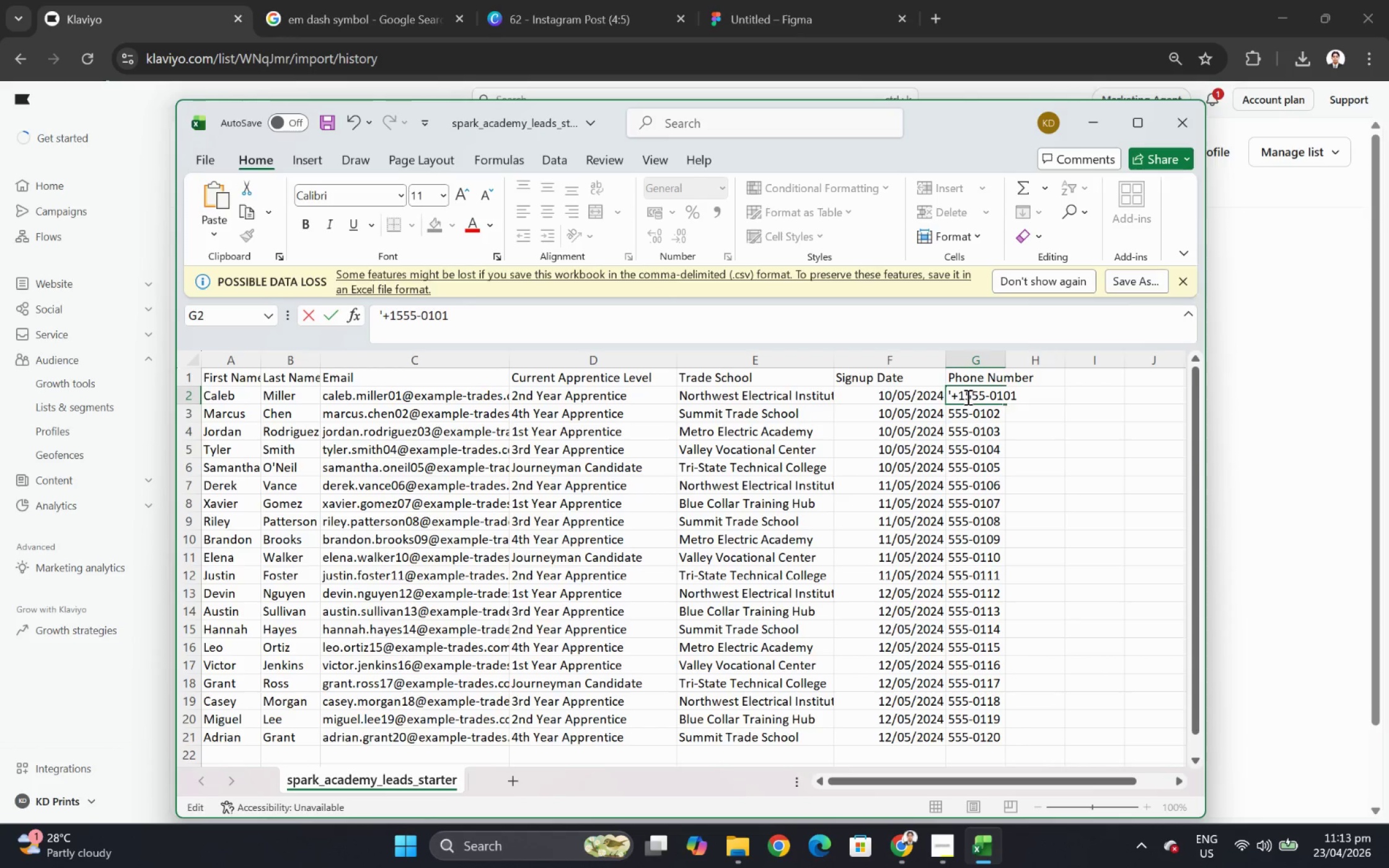 
key(Enter)
 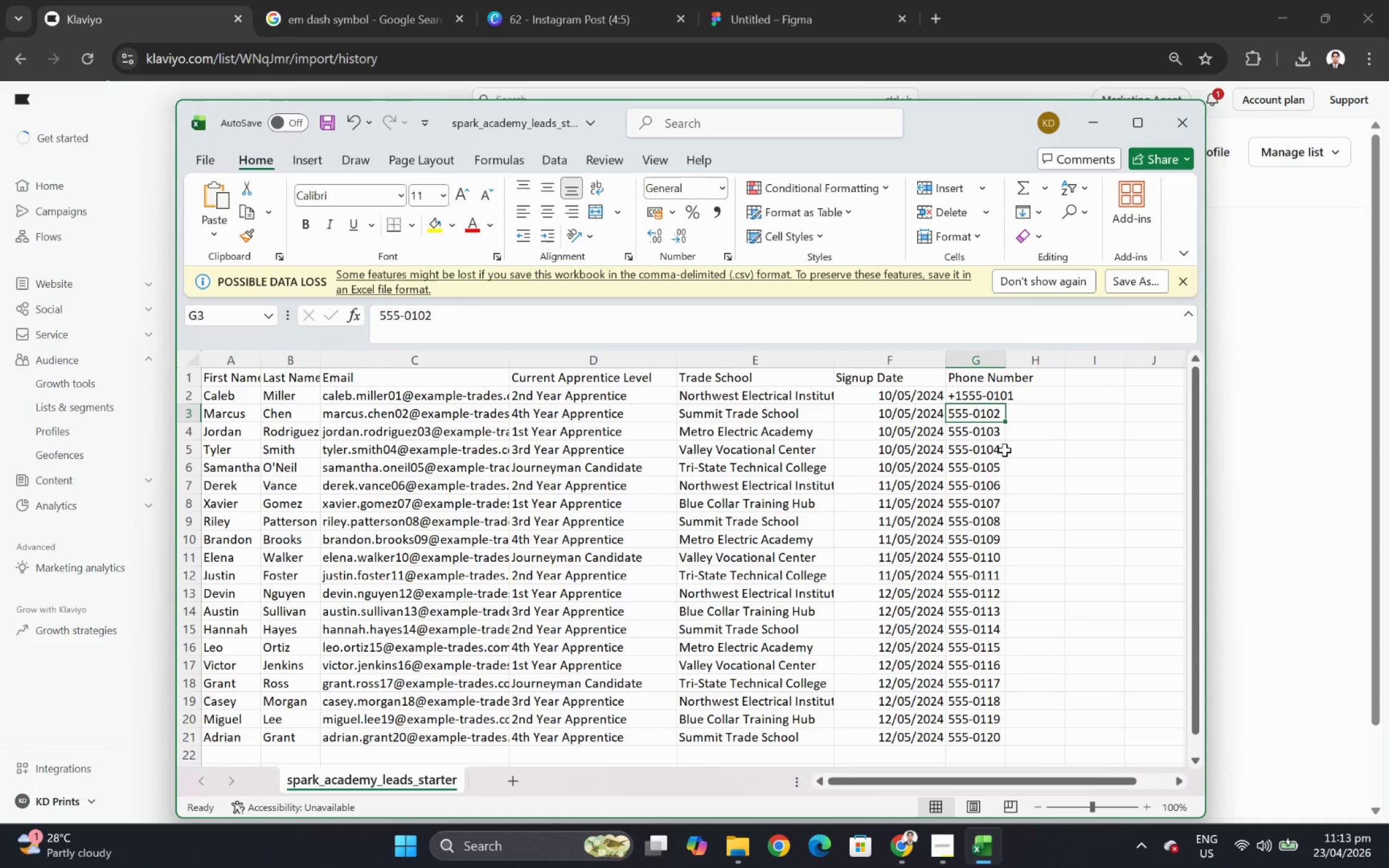 
scroll: coordinate [1045, 429], scroll_direction: down, amount: 1.0
 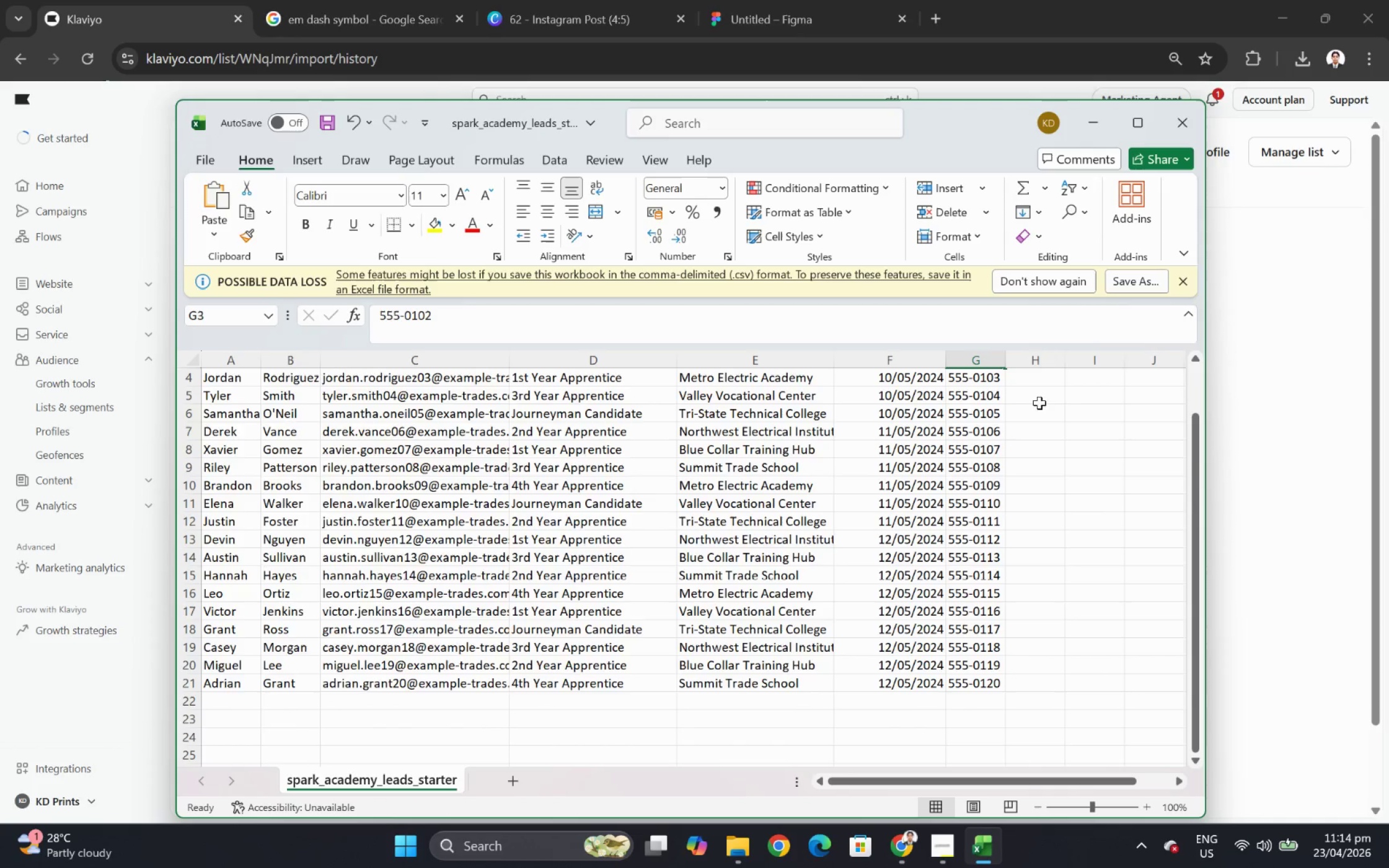 
scroll: coordinate [1042, 408], scroll_direction: up, amount: 1.0
 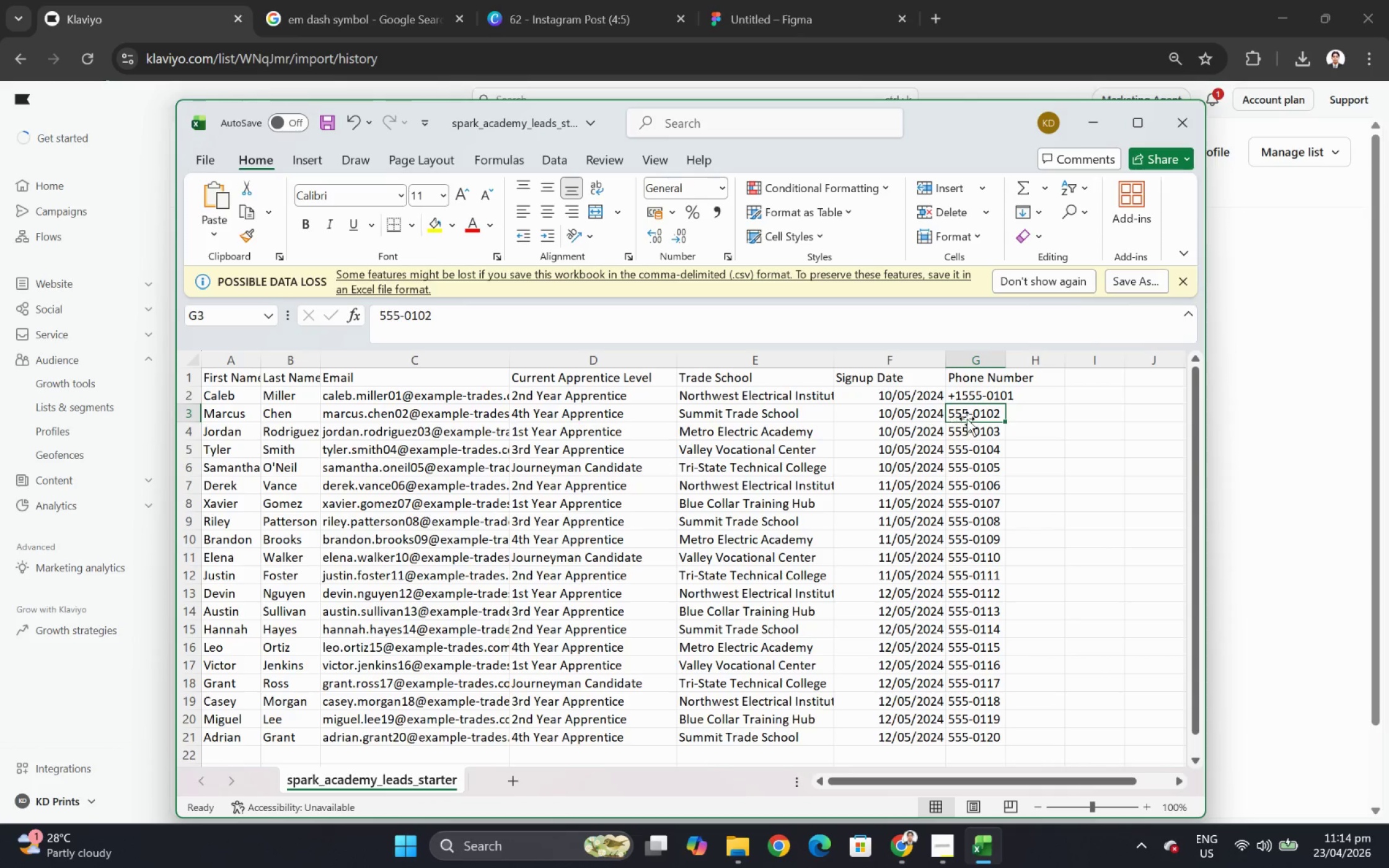 
double_click([969, 411])
 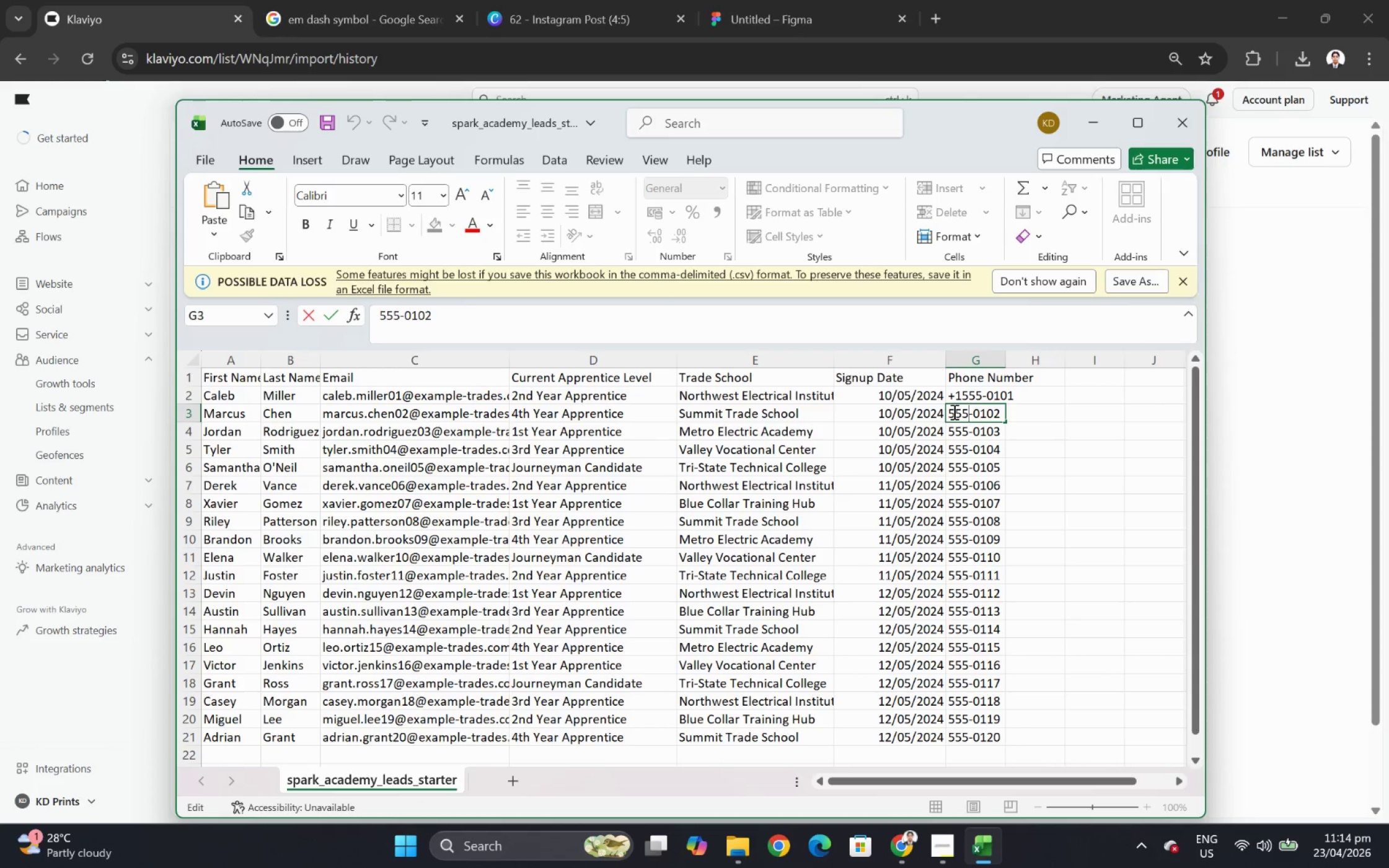 
left_click([951, 411])
 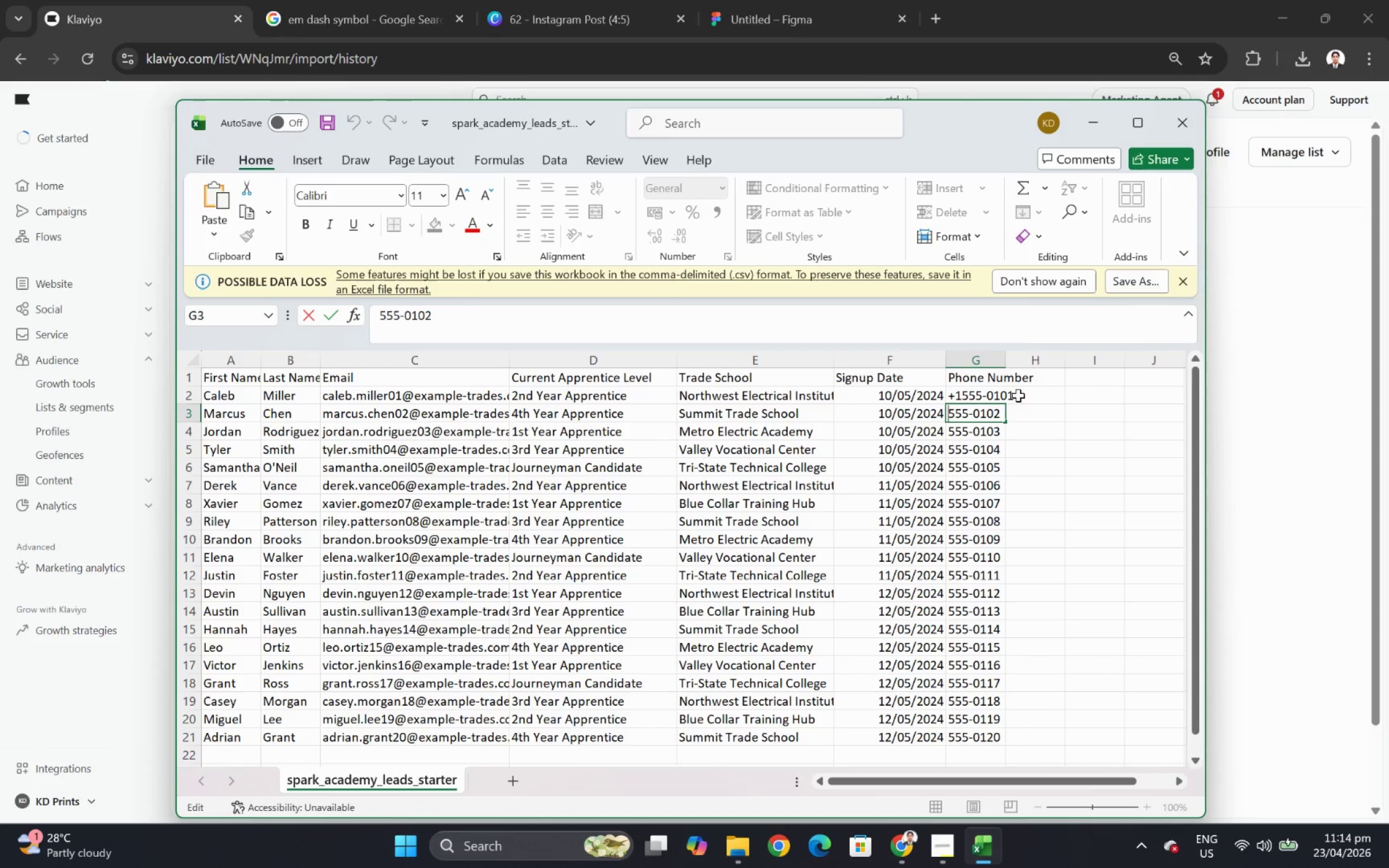 
left_click([999, 392])
 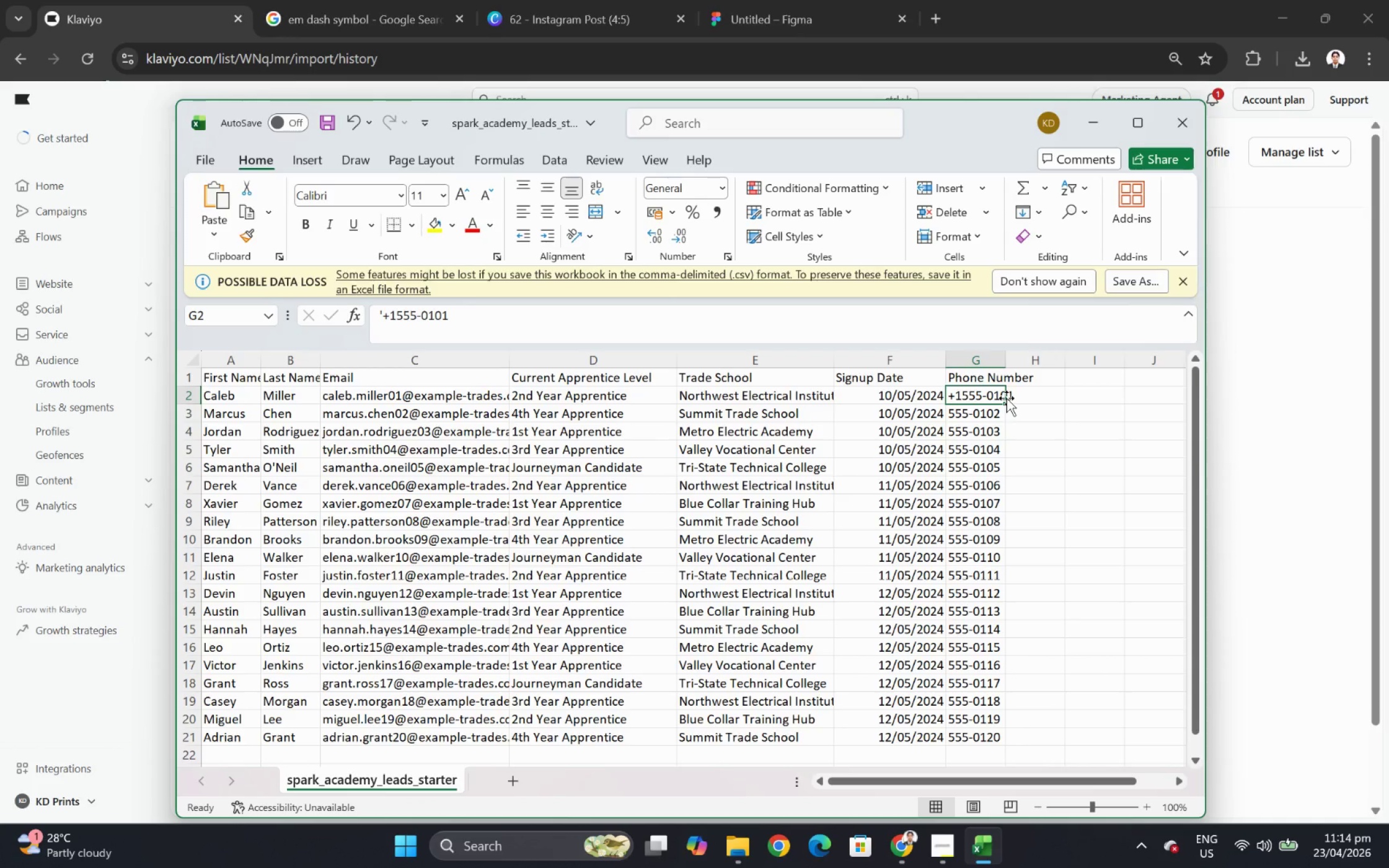 
left_click_drag(start_coordinate=[1006, 400], to_coordinate=[1023, 739])
 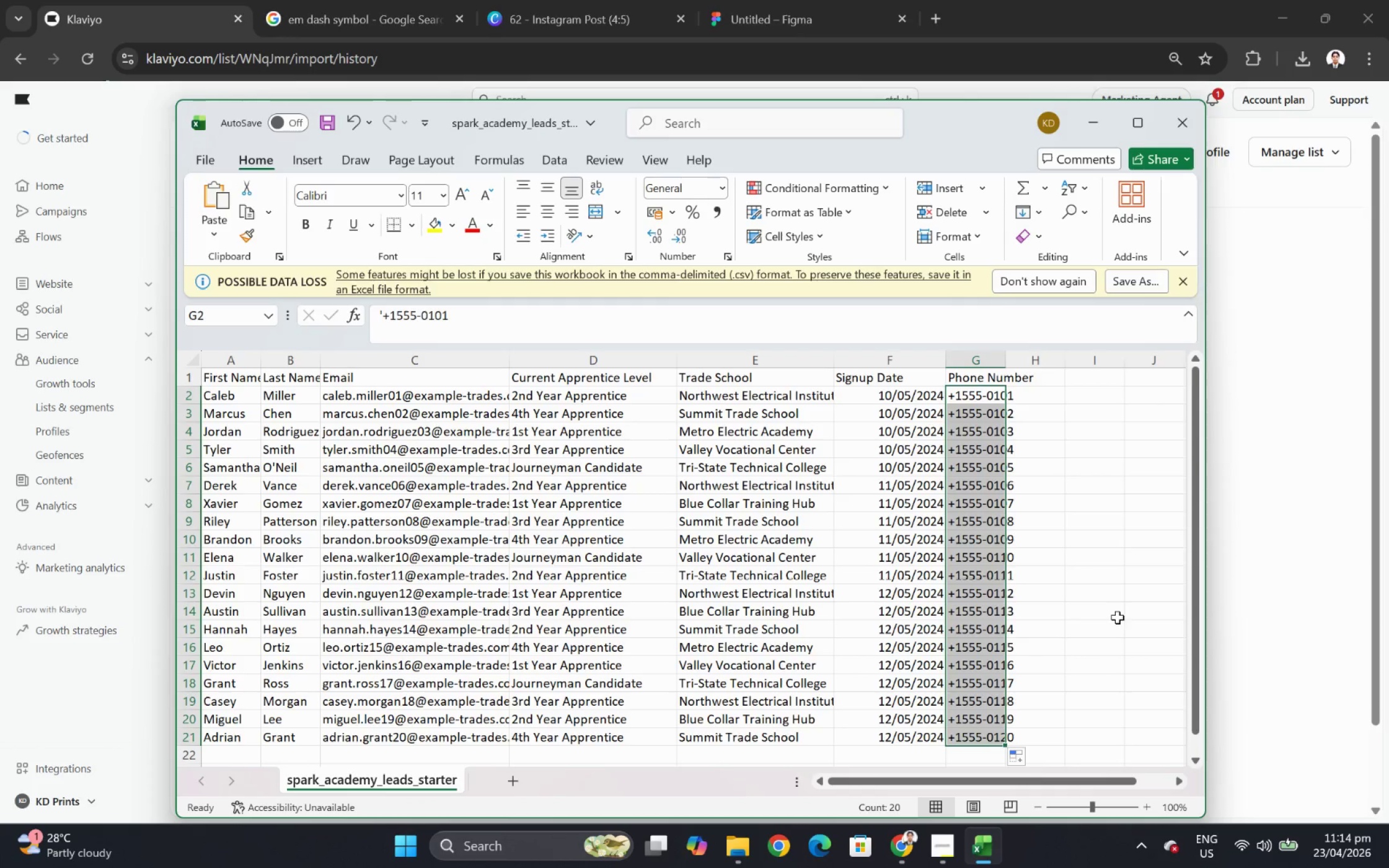 
key(Control+S)
 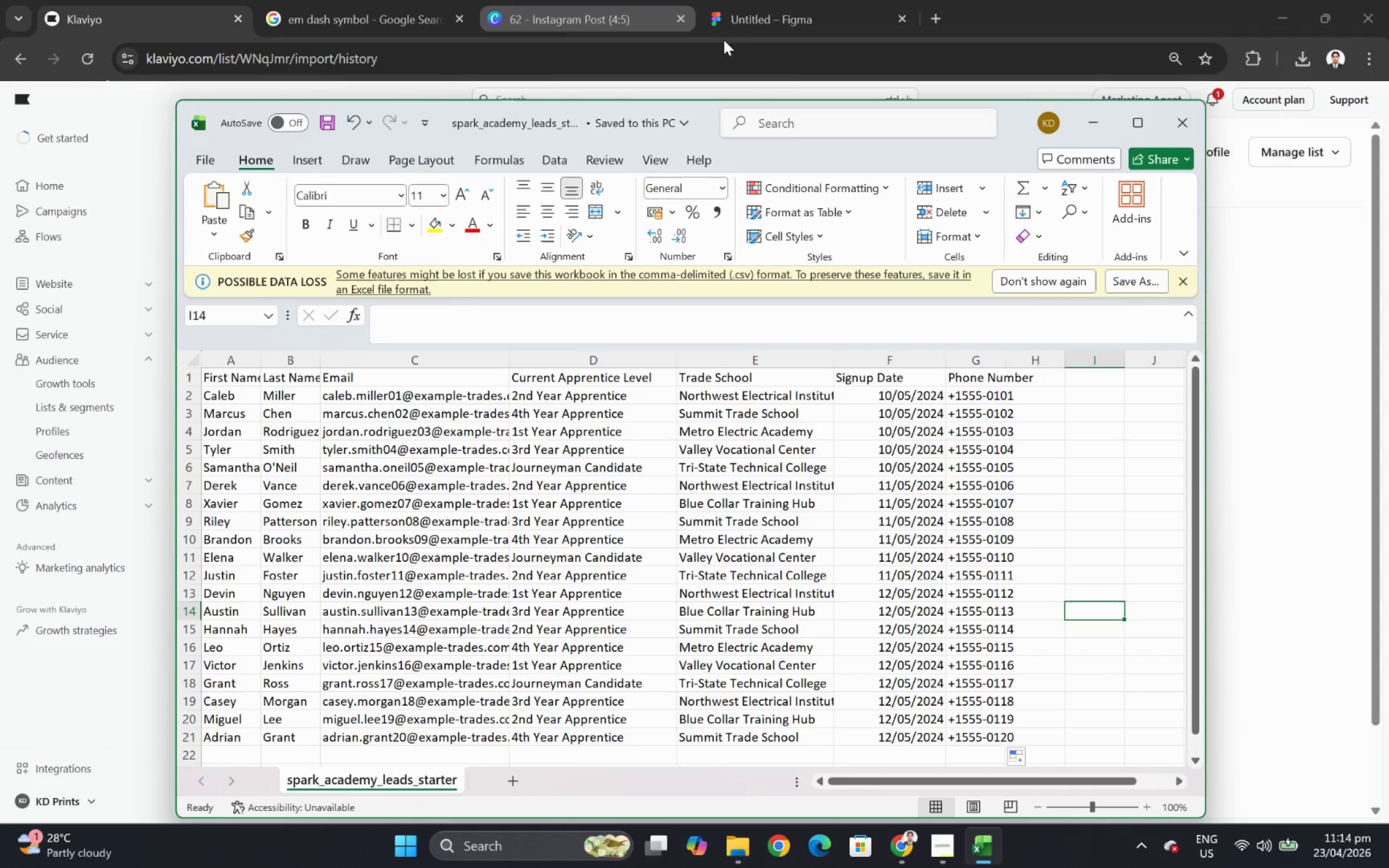 
left_click([97, 15])
 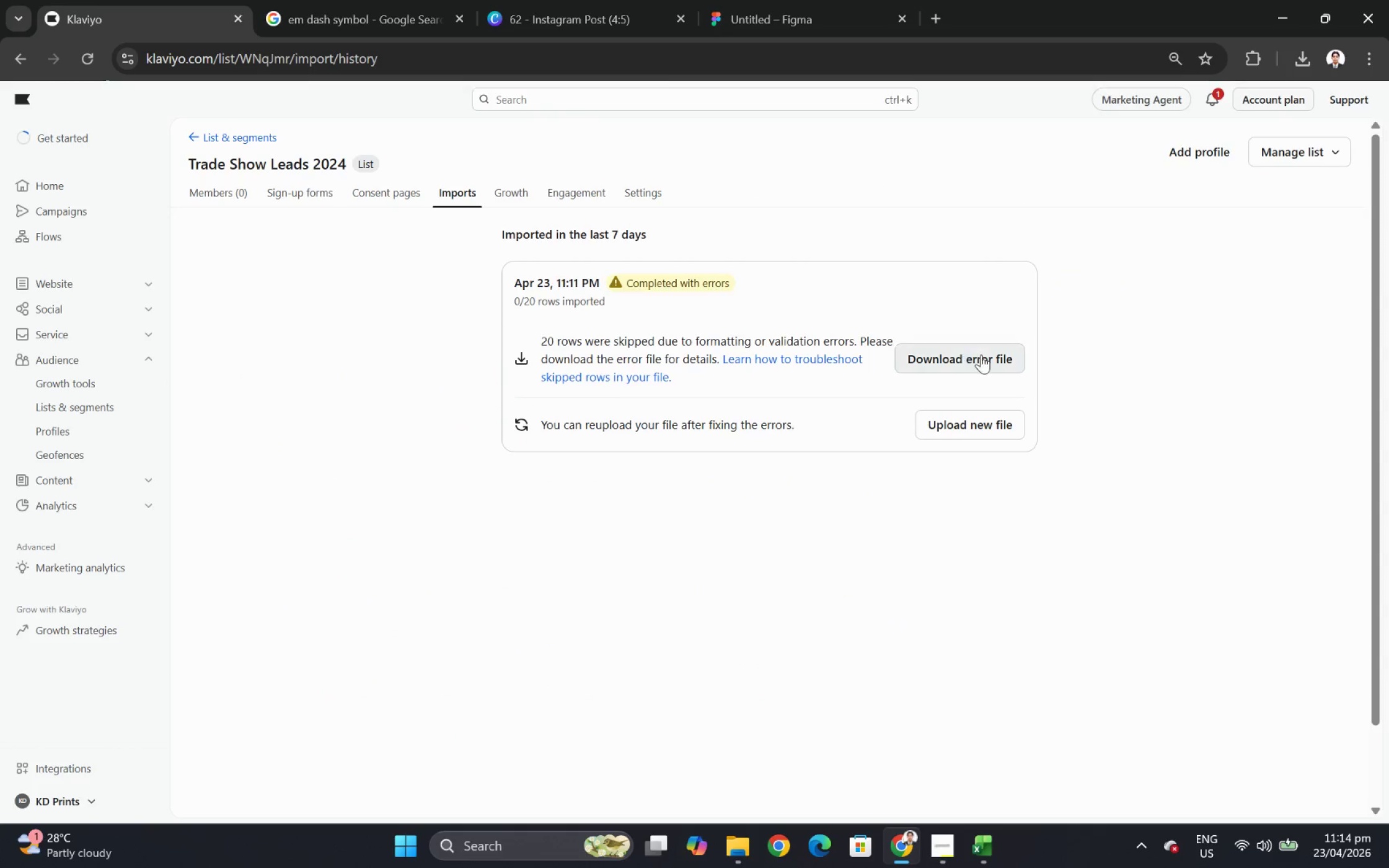 
left_click([992, 432])
 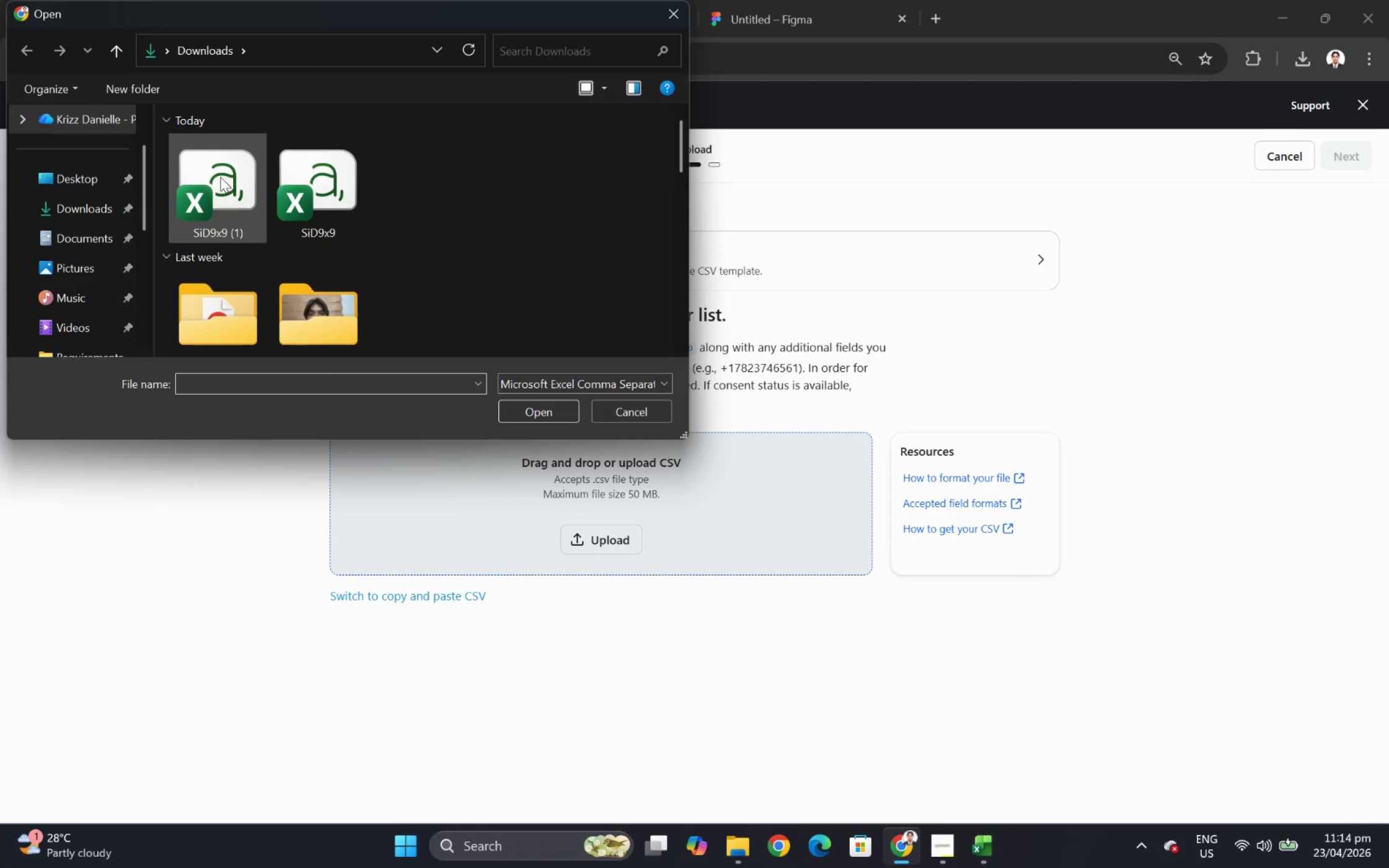 
left_click([678, 11])
 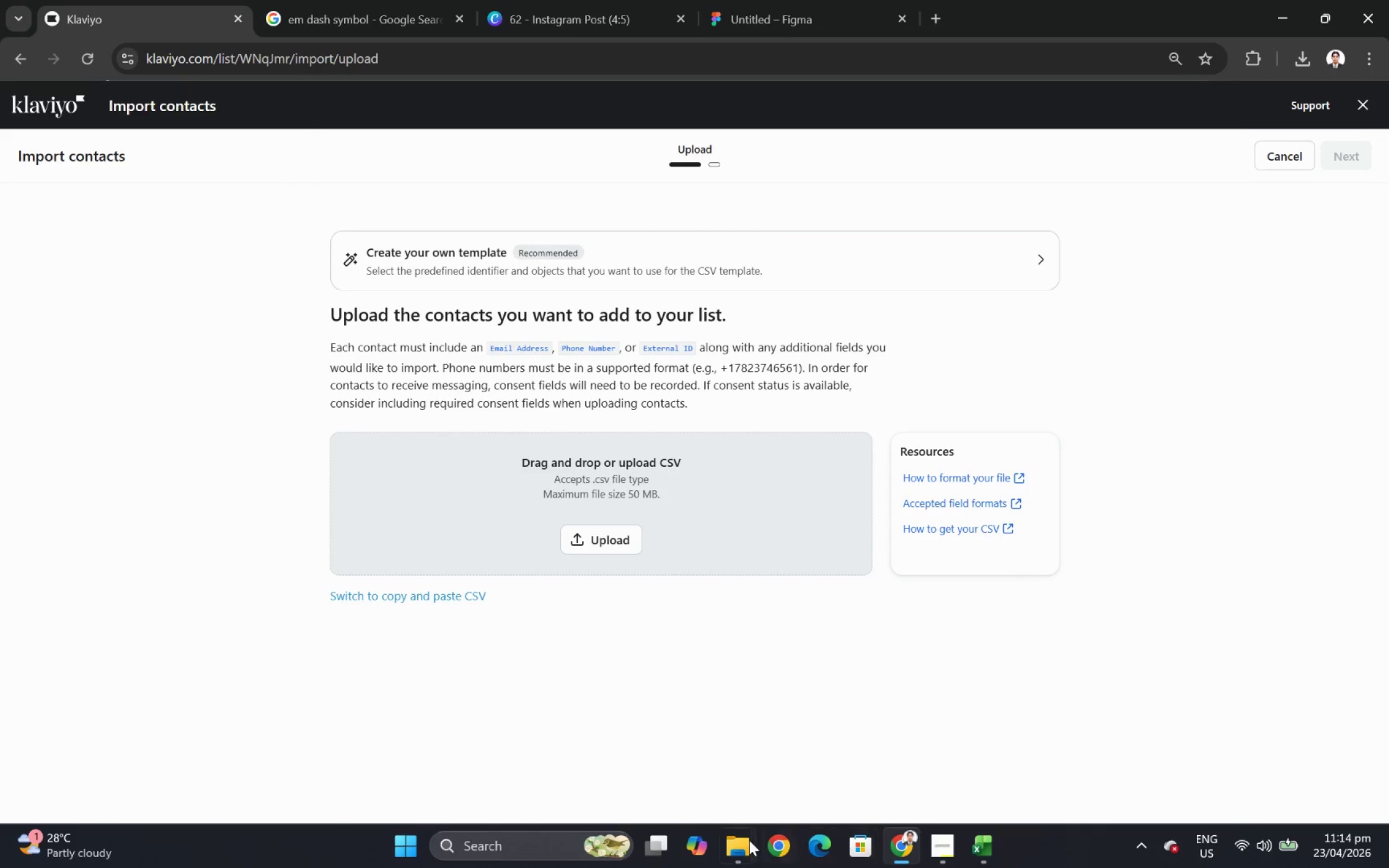 
left_click([735, 842])
 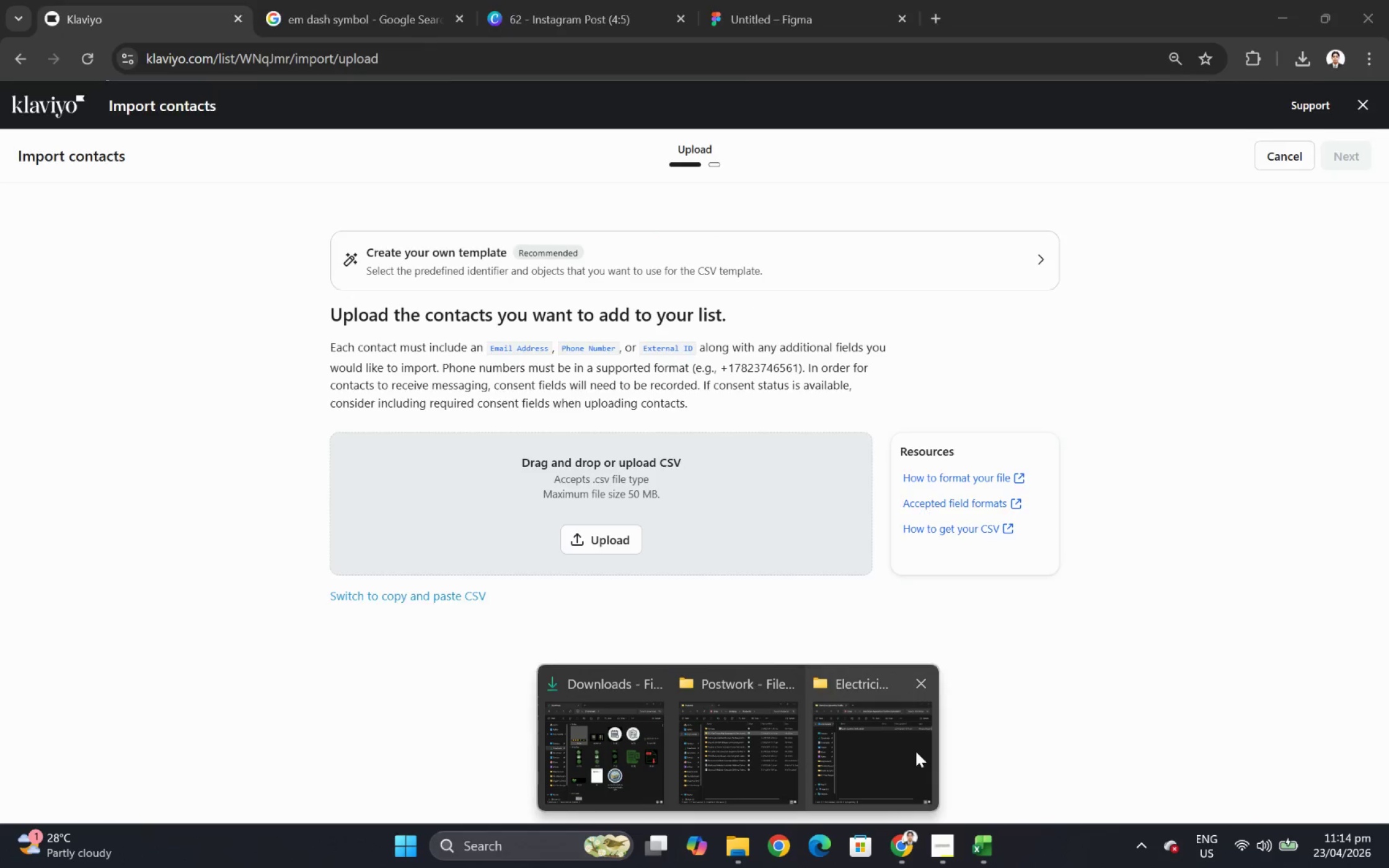 
left_click([913, 752])
 